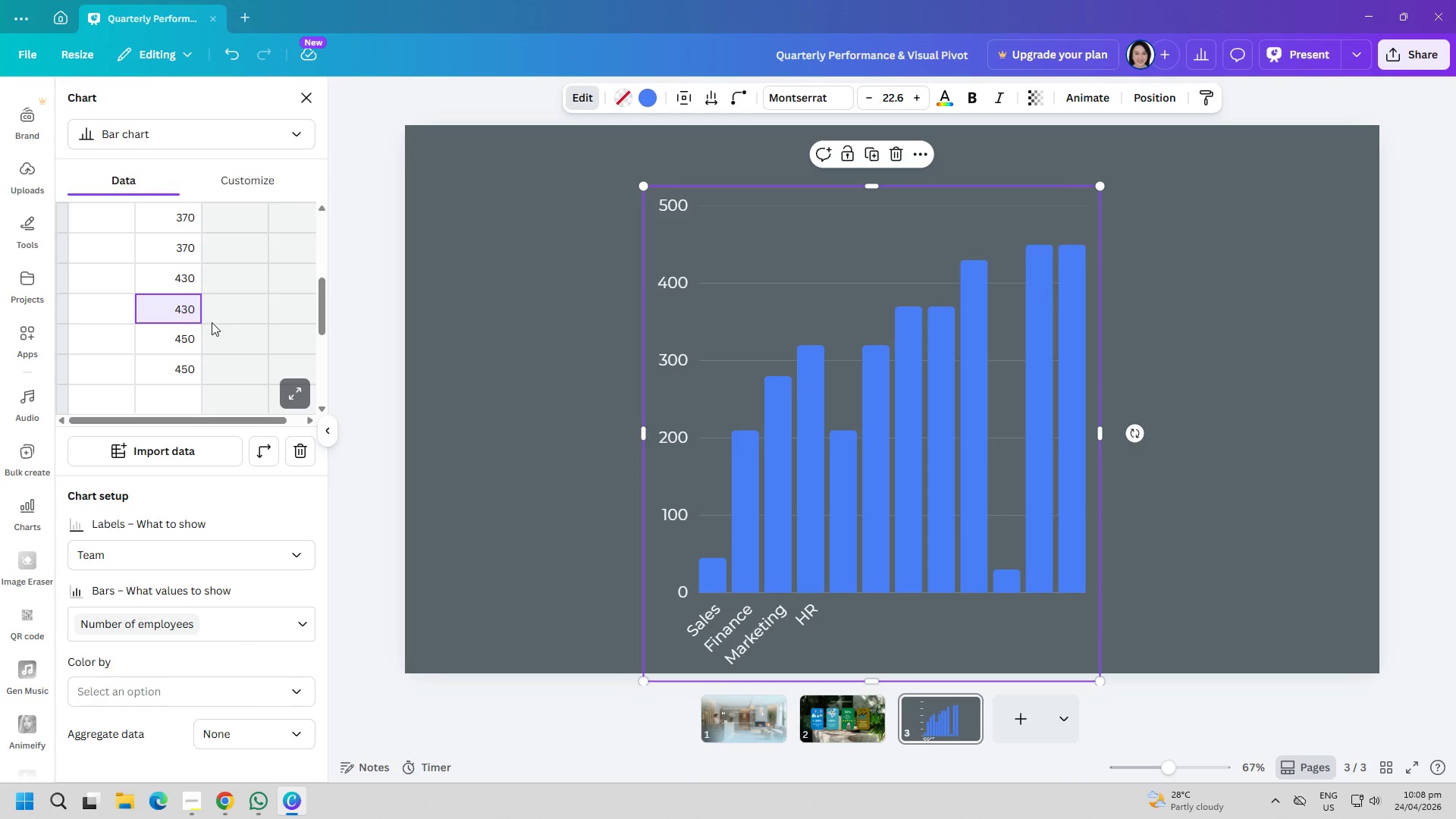 
left_click([201, 332])
 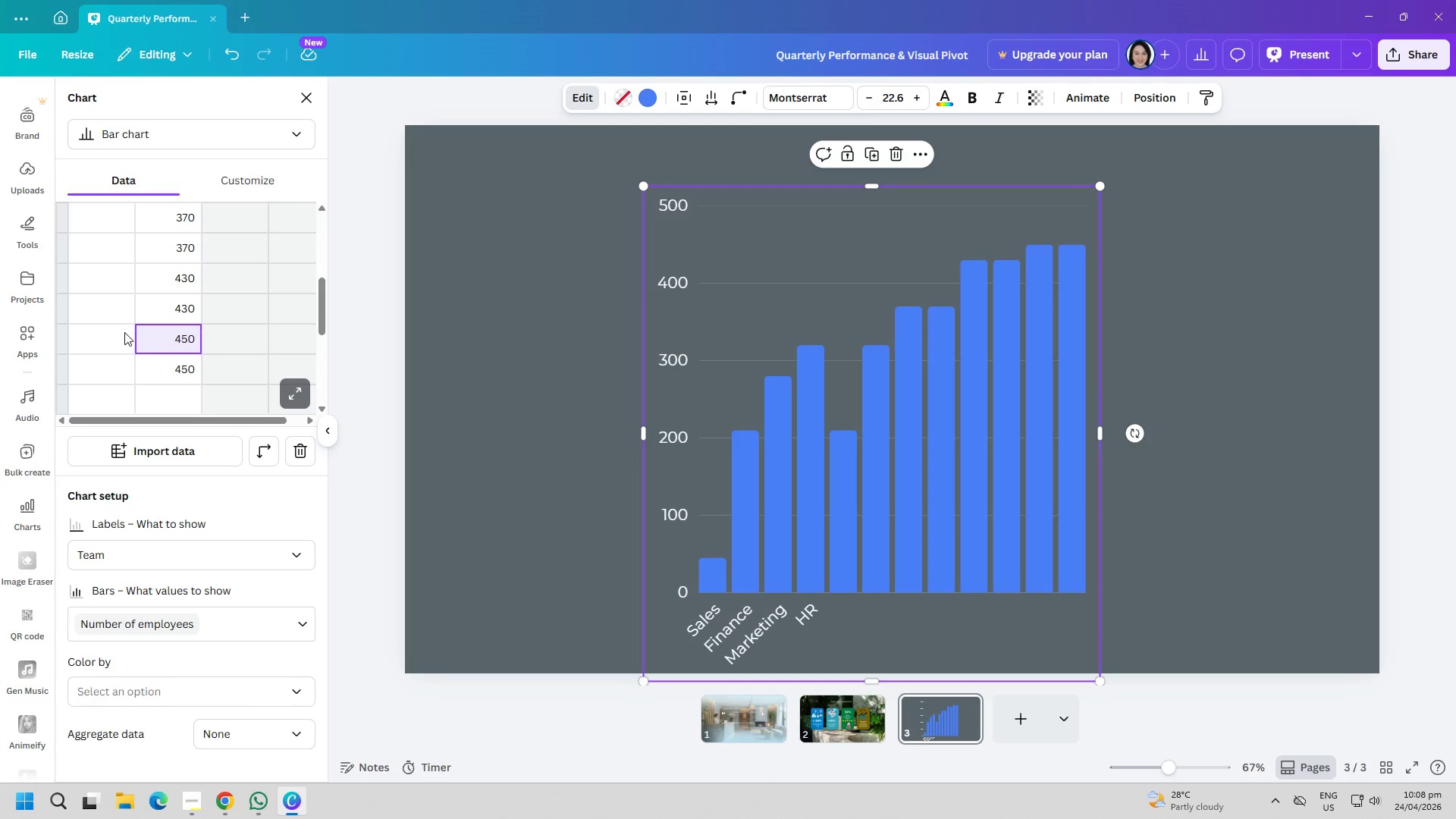 
wait(8.97)
 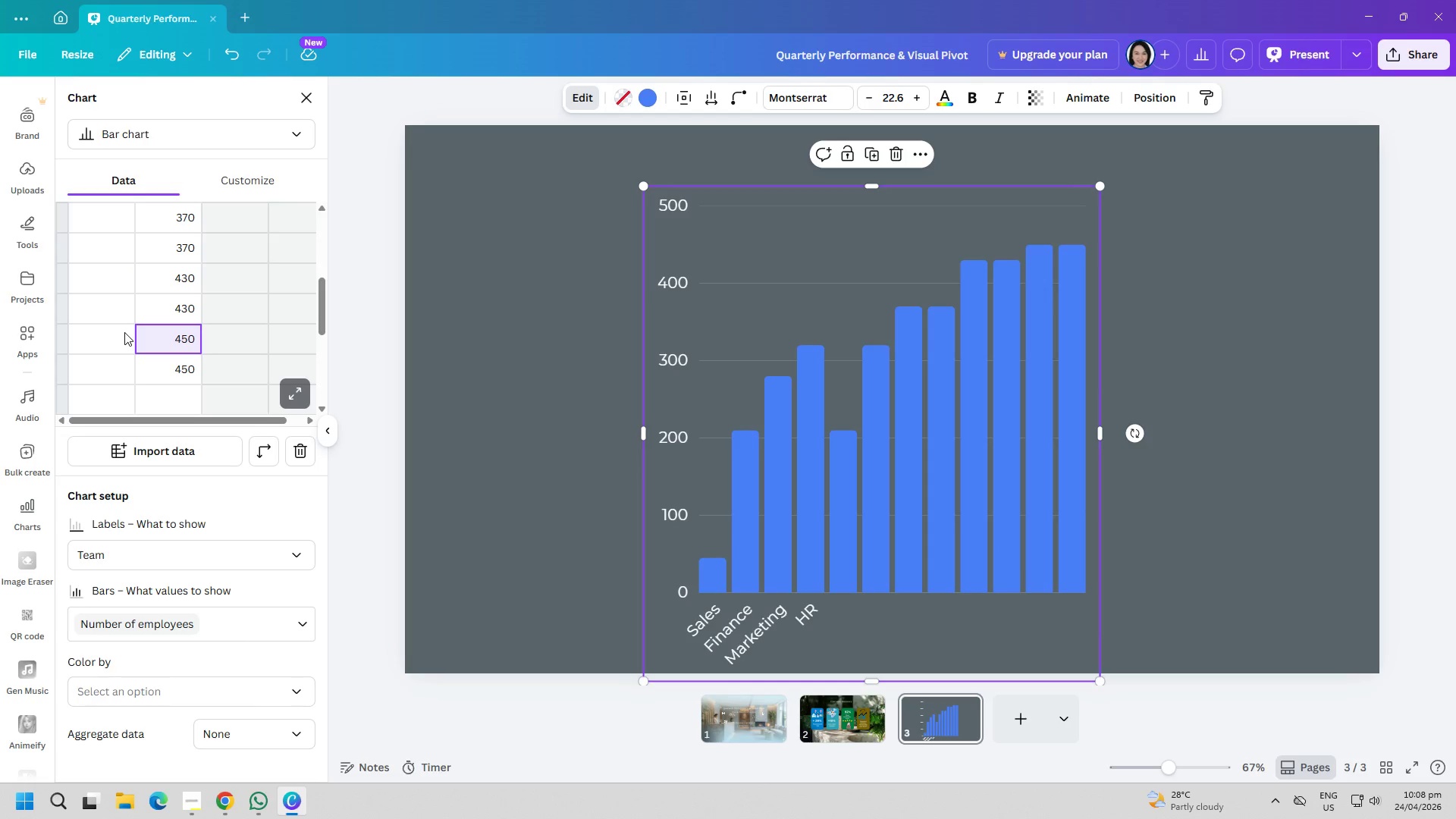 
left_click_drag(start_coordinate=[873, 679], to_coordinate=[883, 572])
 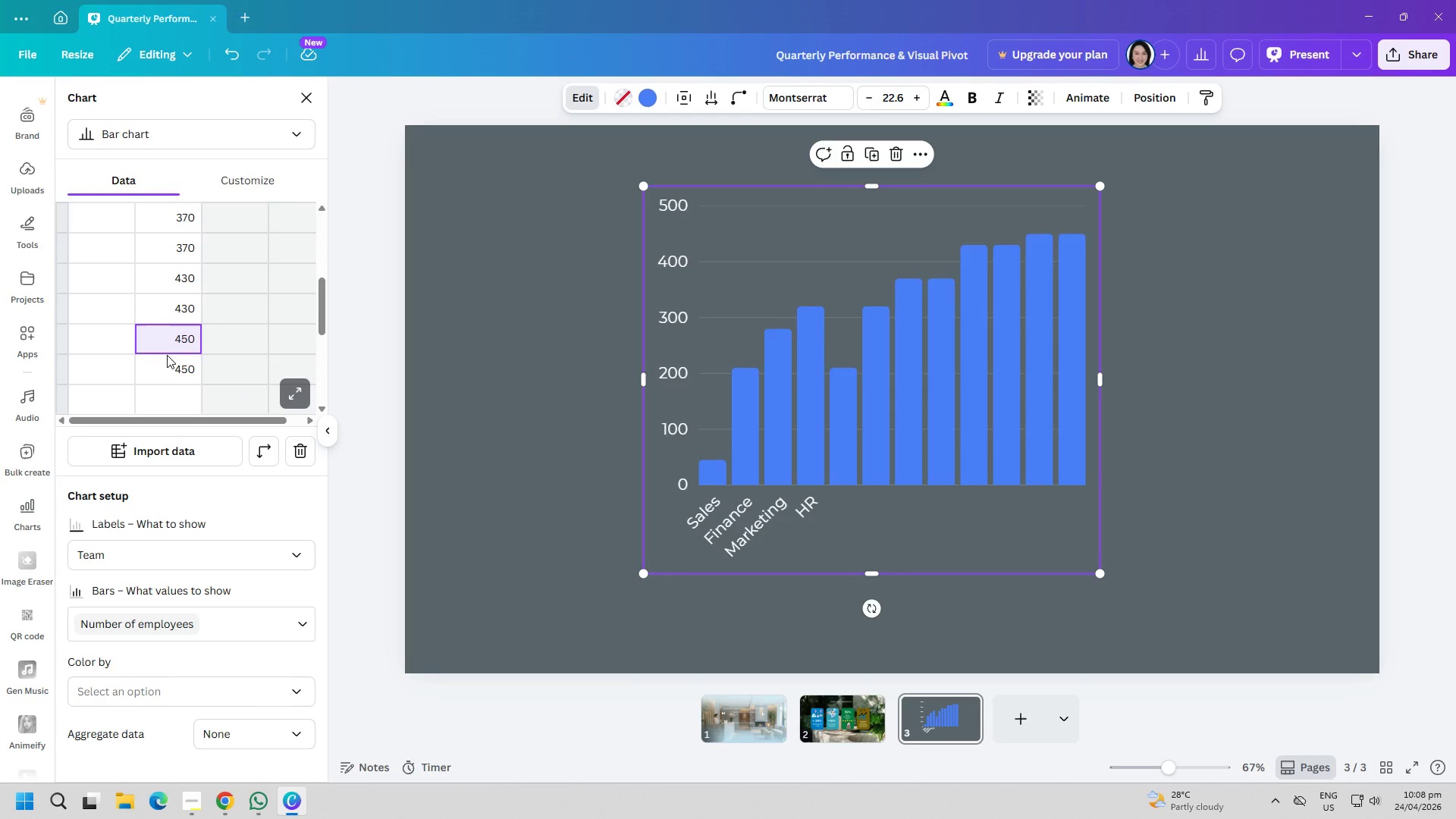 
scroll: coordinate [146, 303], scroll_direction: up, amount: 11.0
 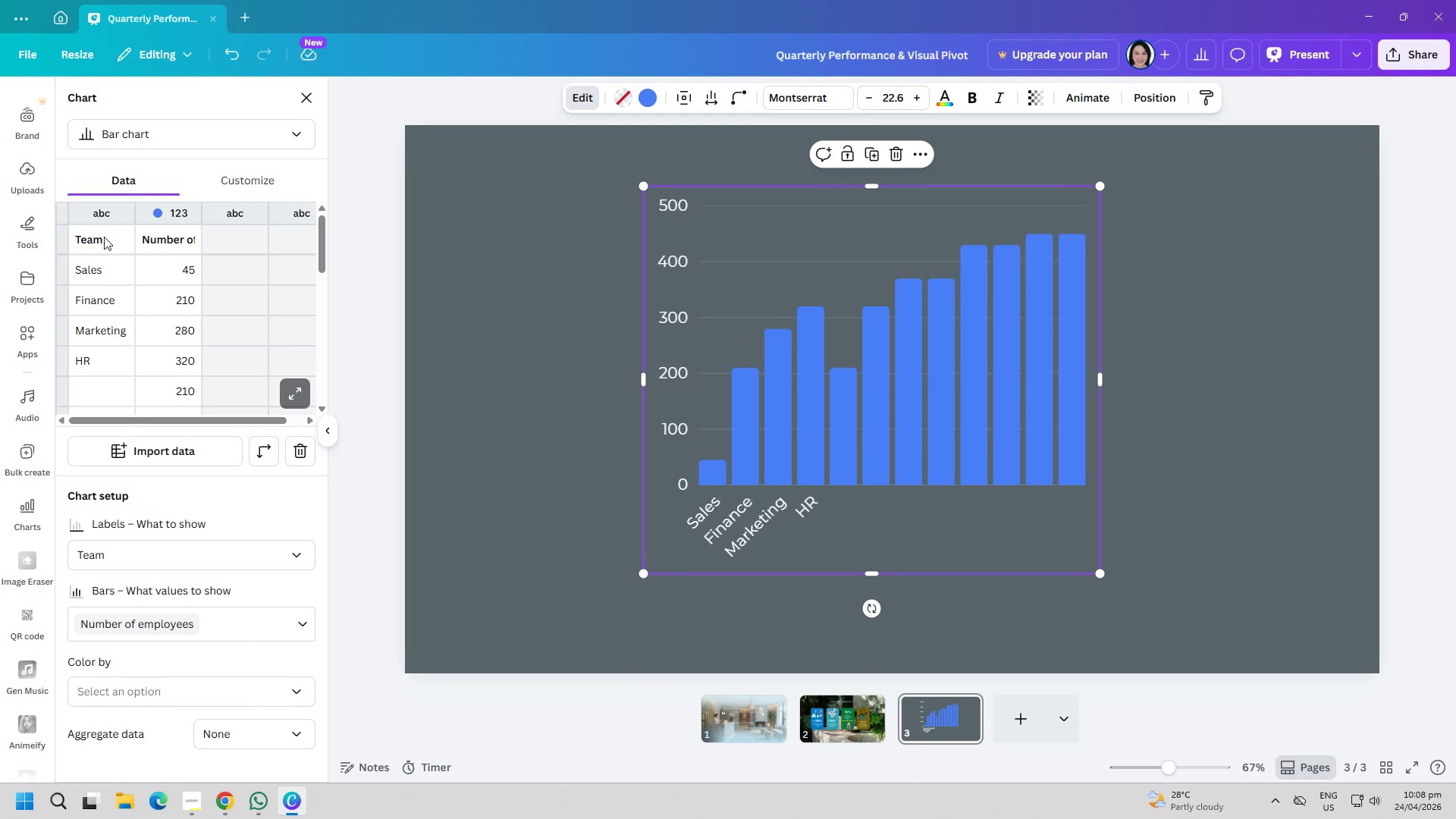 
double_click([89, 271])
 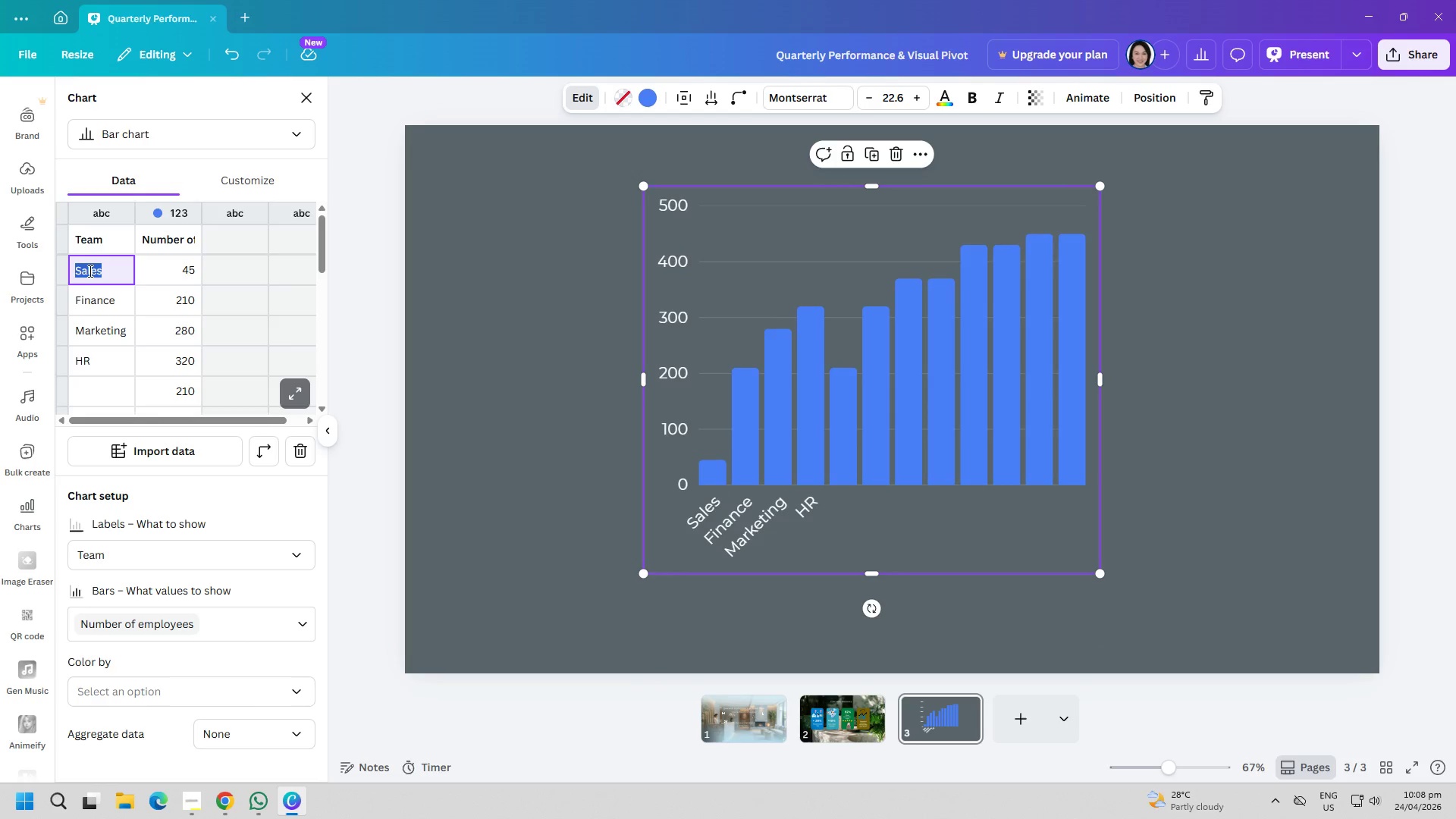 
triple_click([89, 271])
 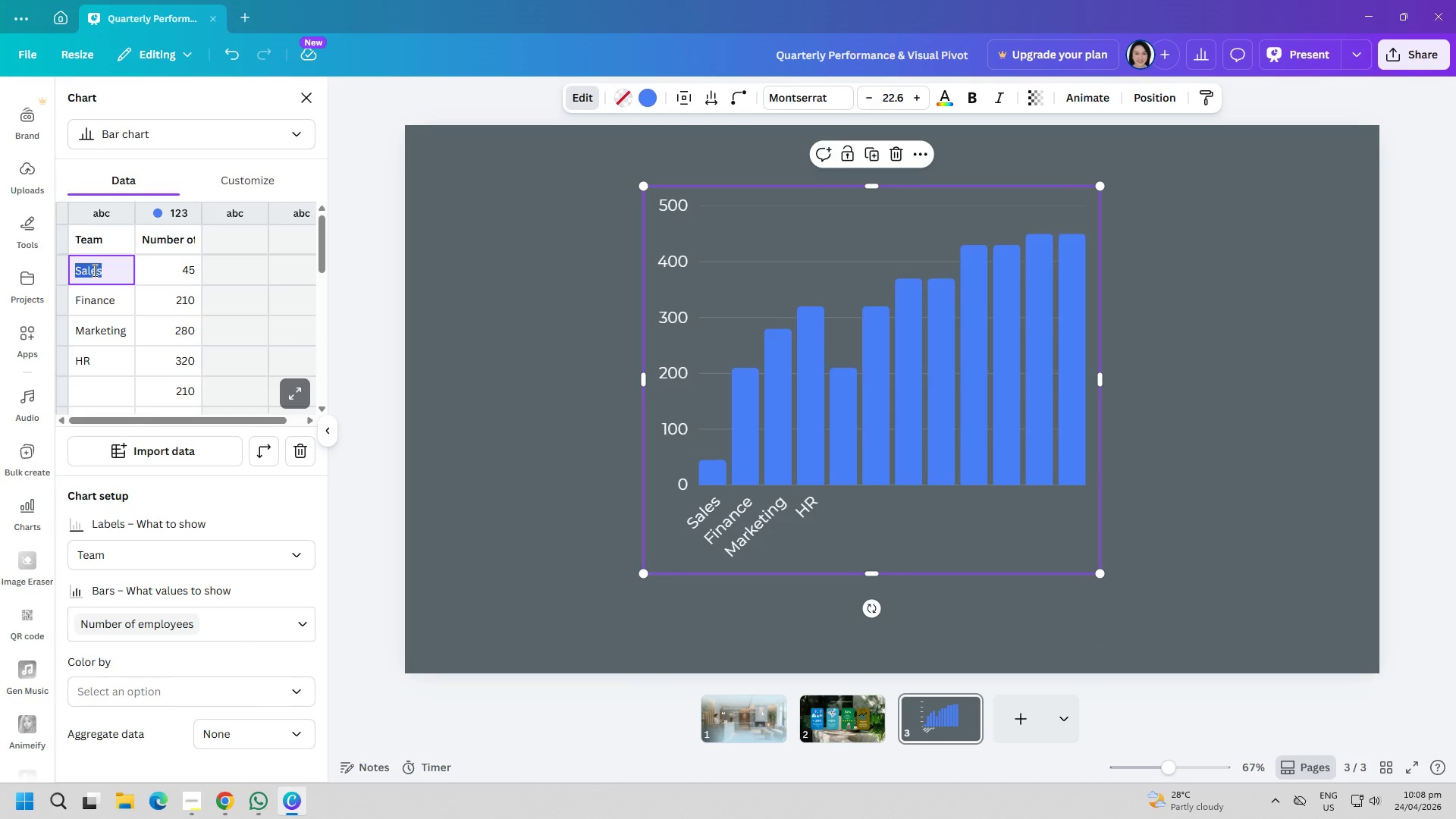 
type(JAN)
key(Tab)
 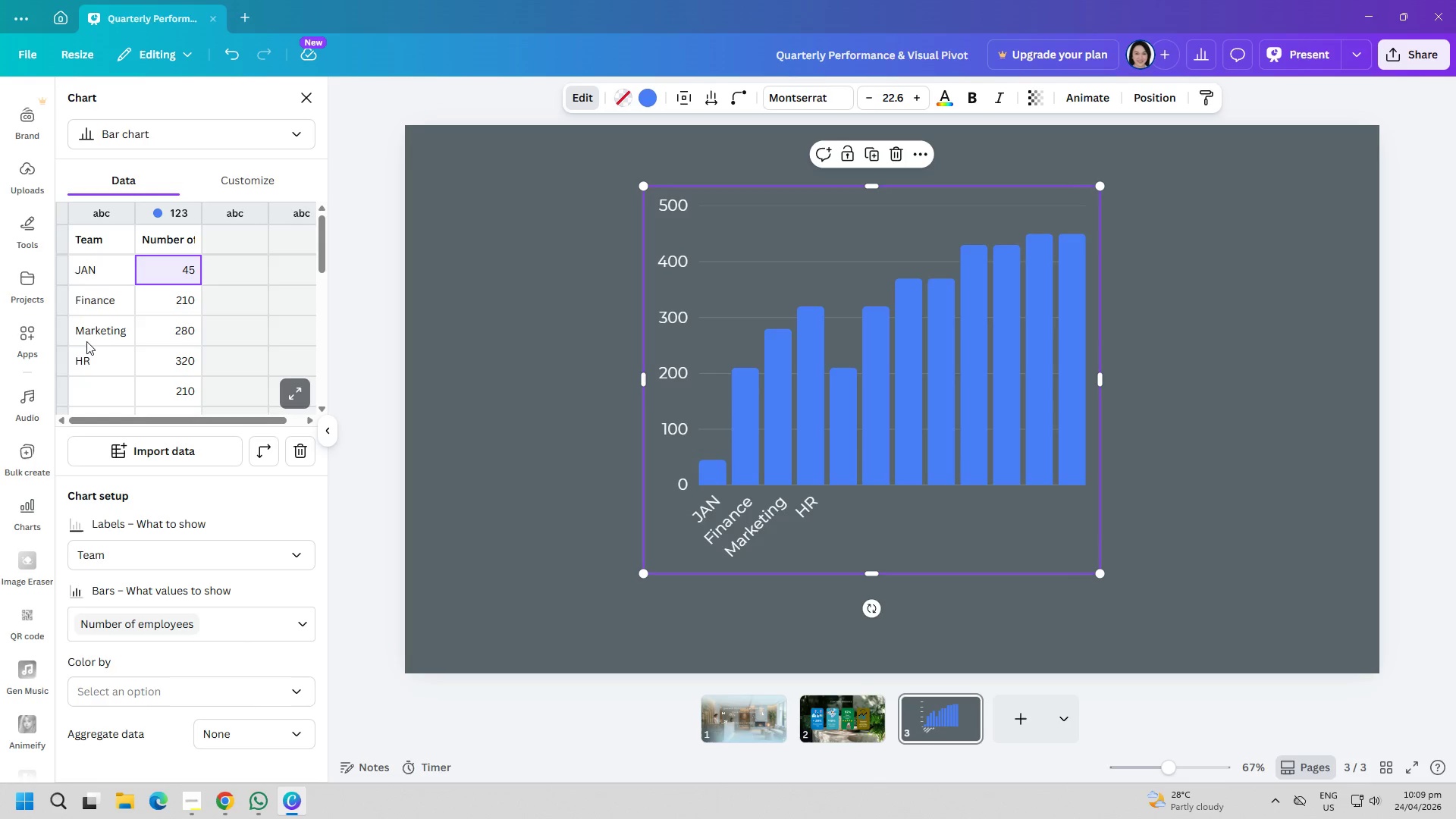 
double_click([111, 300])
 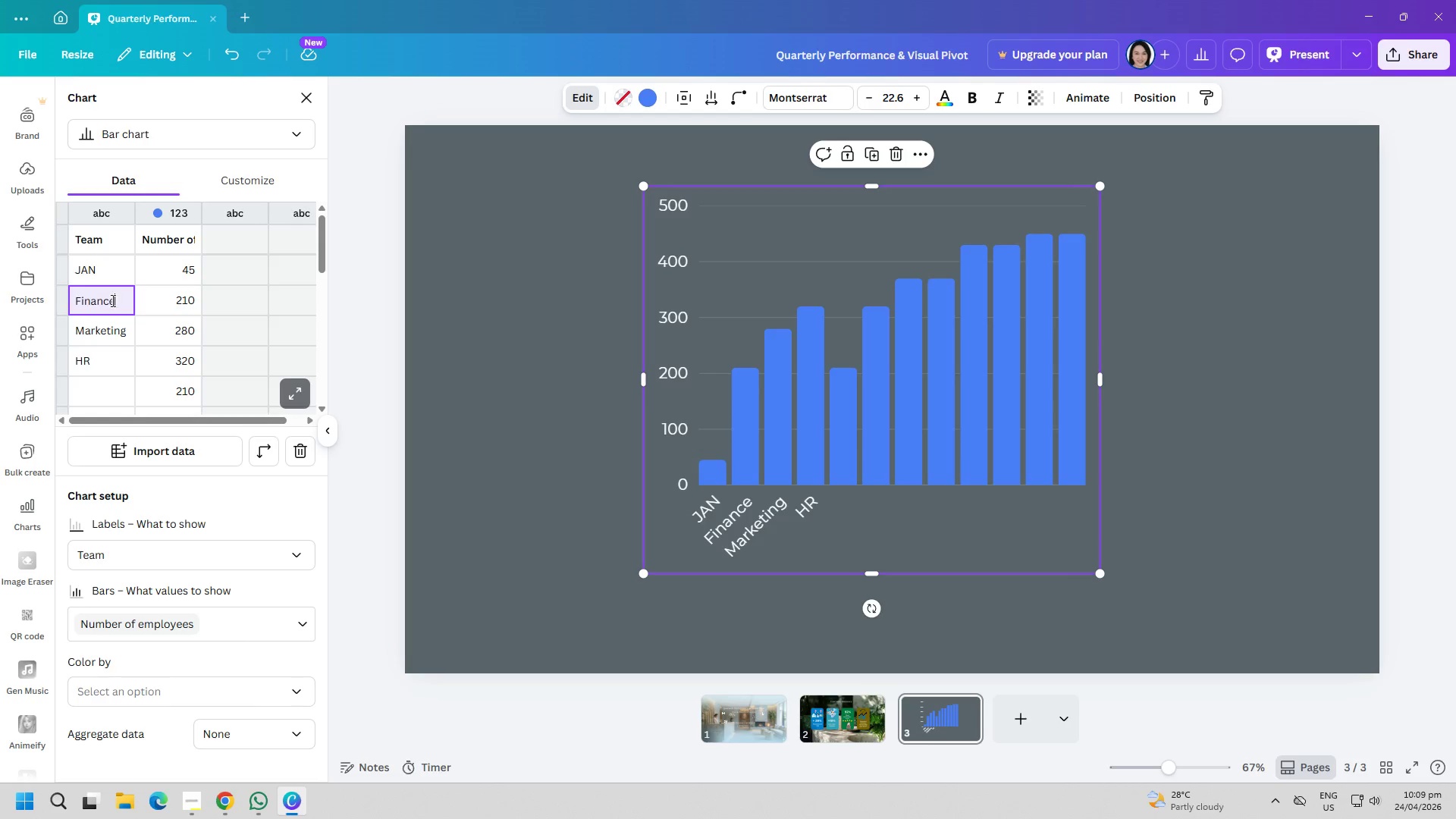 
triple_click([111, 300])
 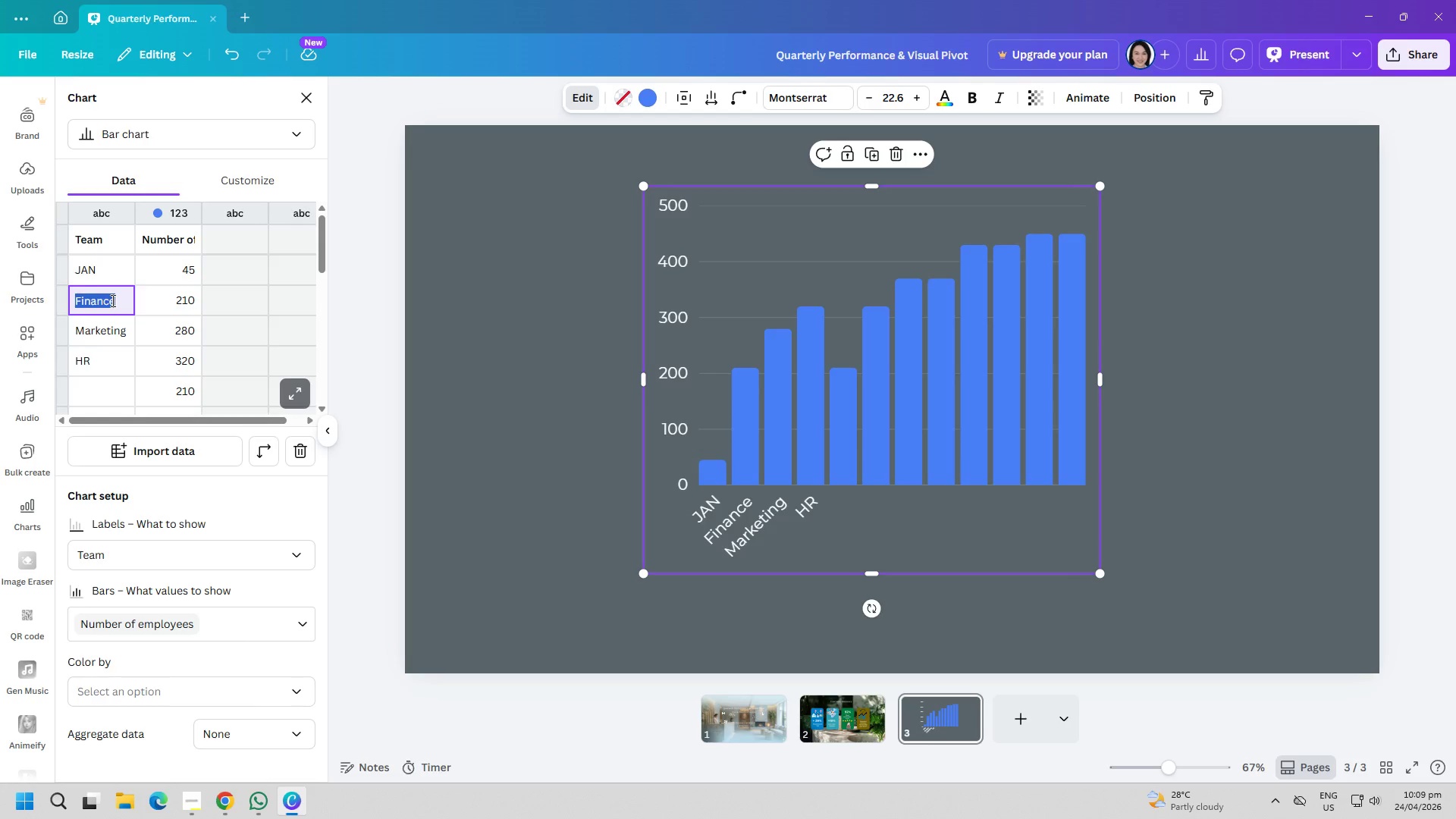 
type(FEB)
 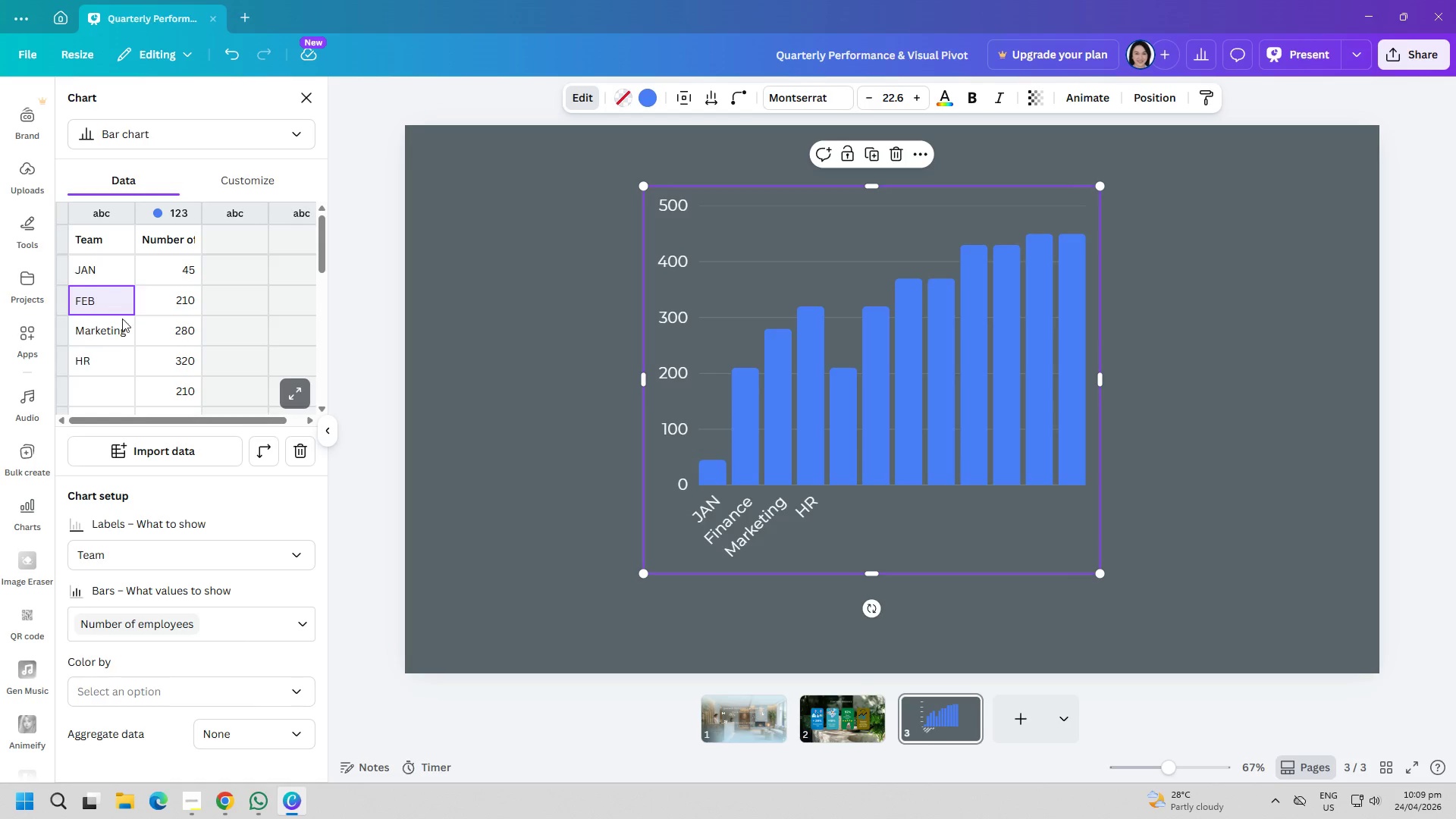 
left_click_drag(start_coordinate=[104, 334], to_coordinate=[100, 336])
 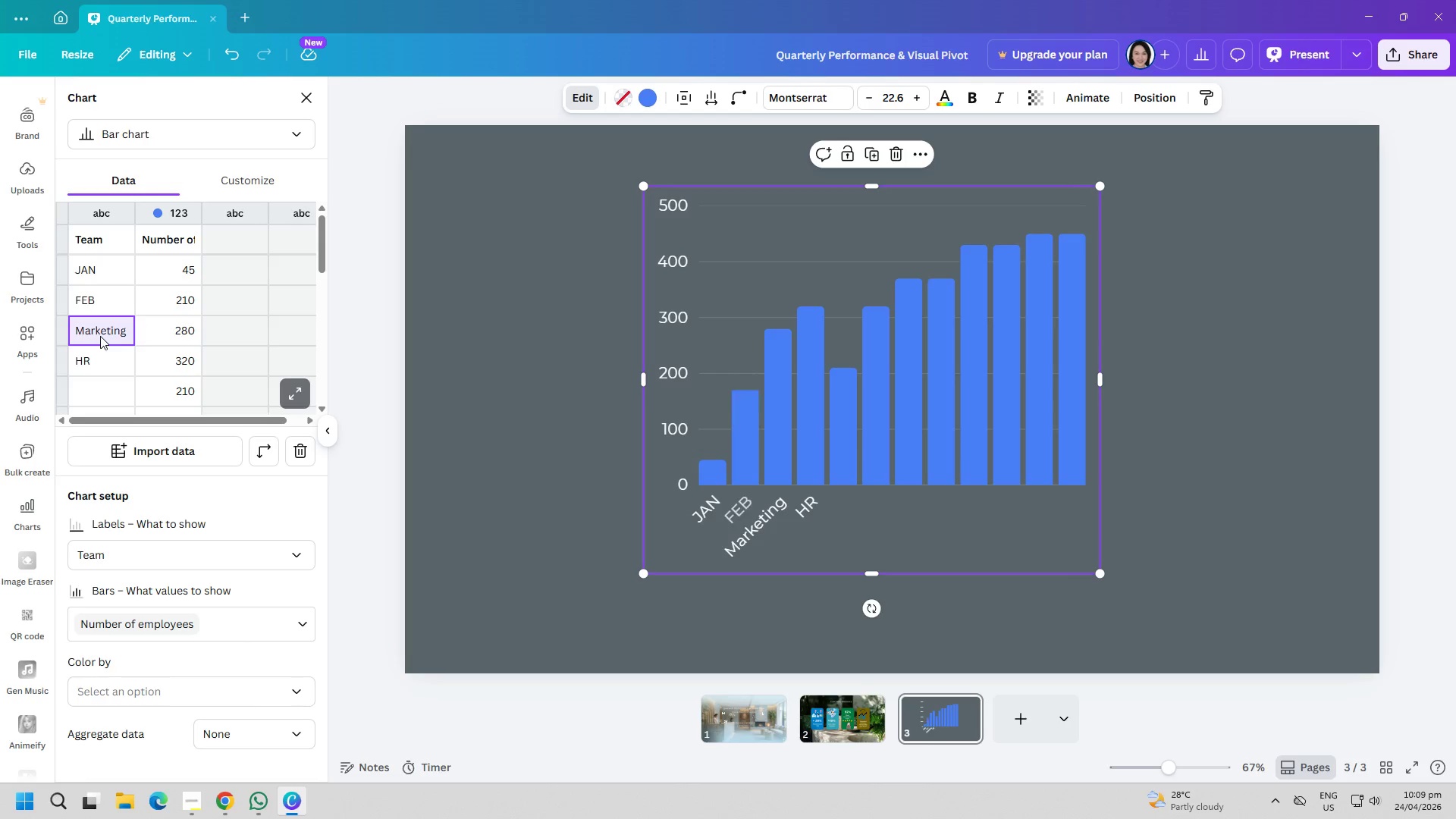 
double_click([100, 336])
 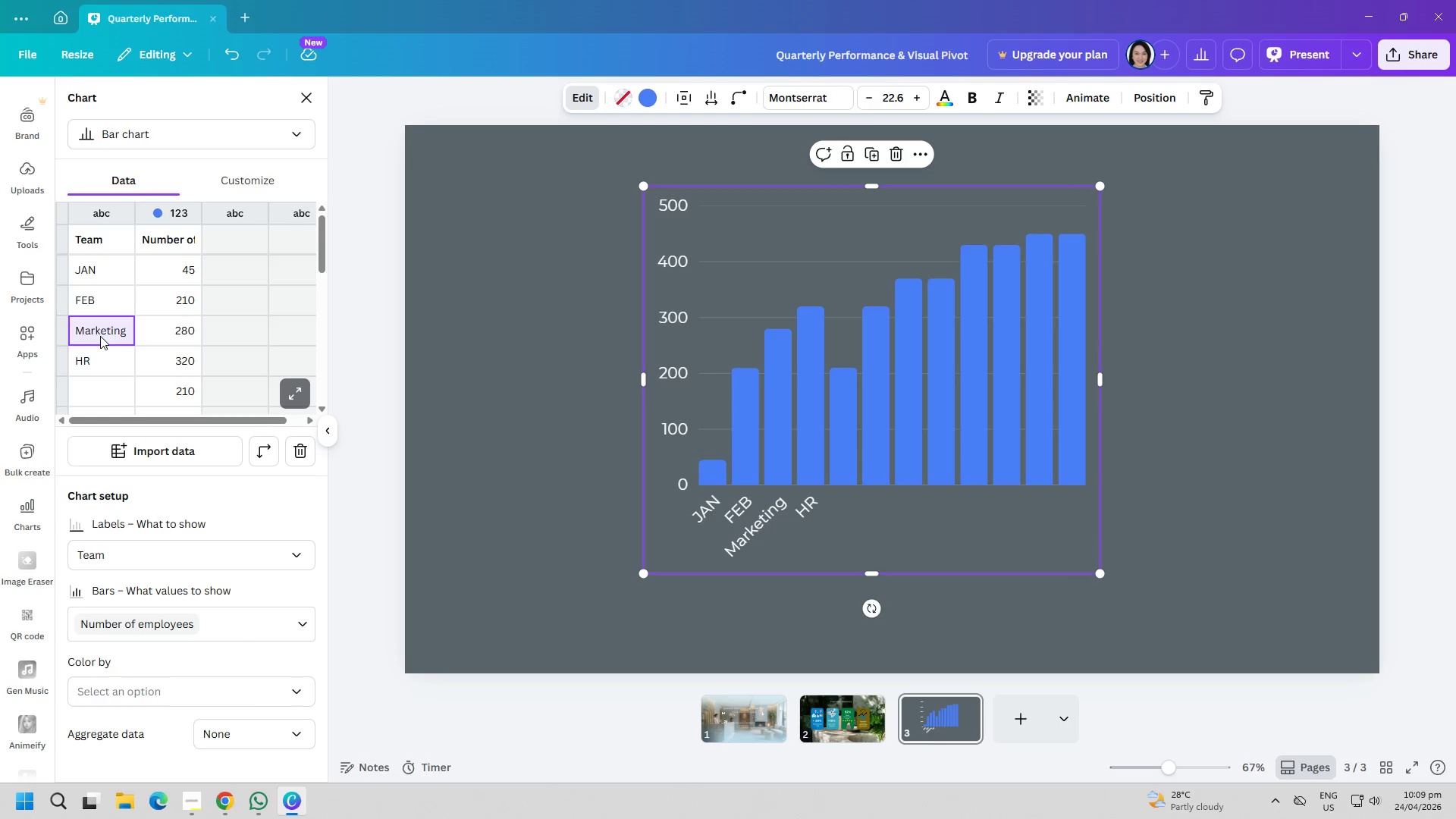 
triple_click([100, 336])
 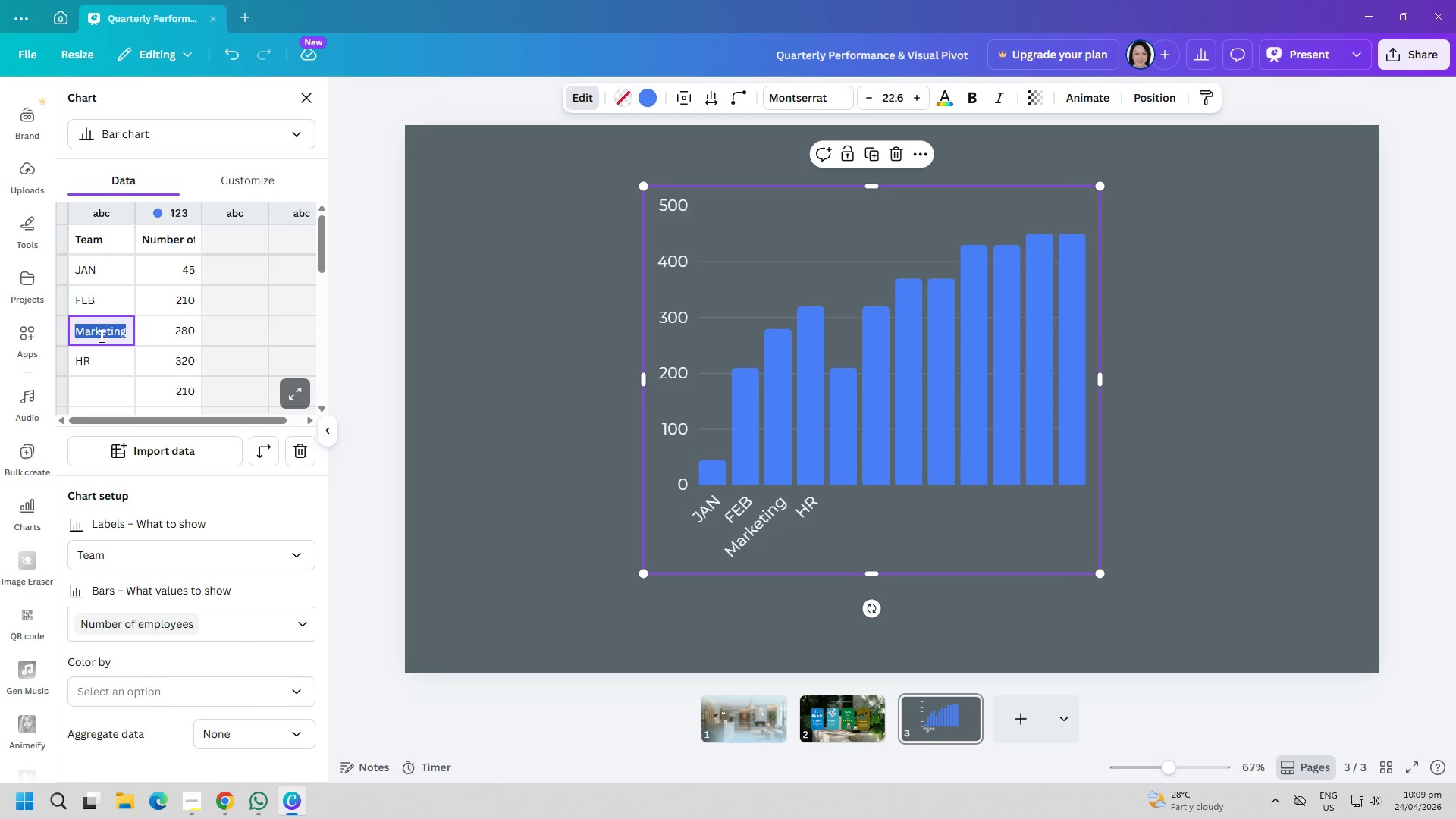 
triple_click([100, 336])
 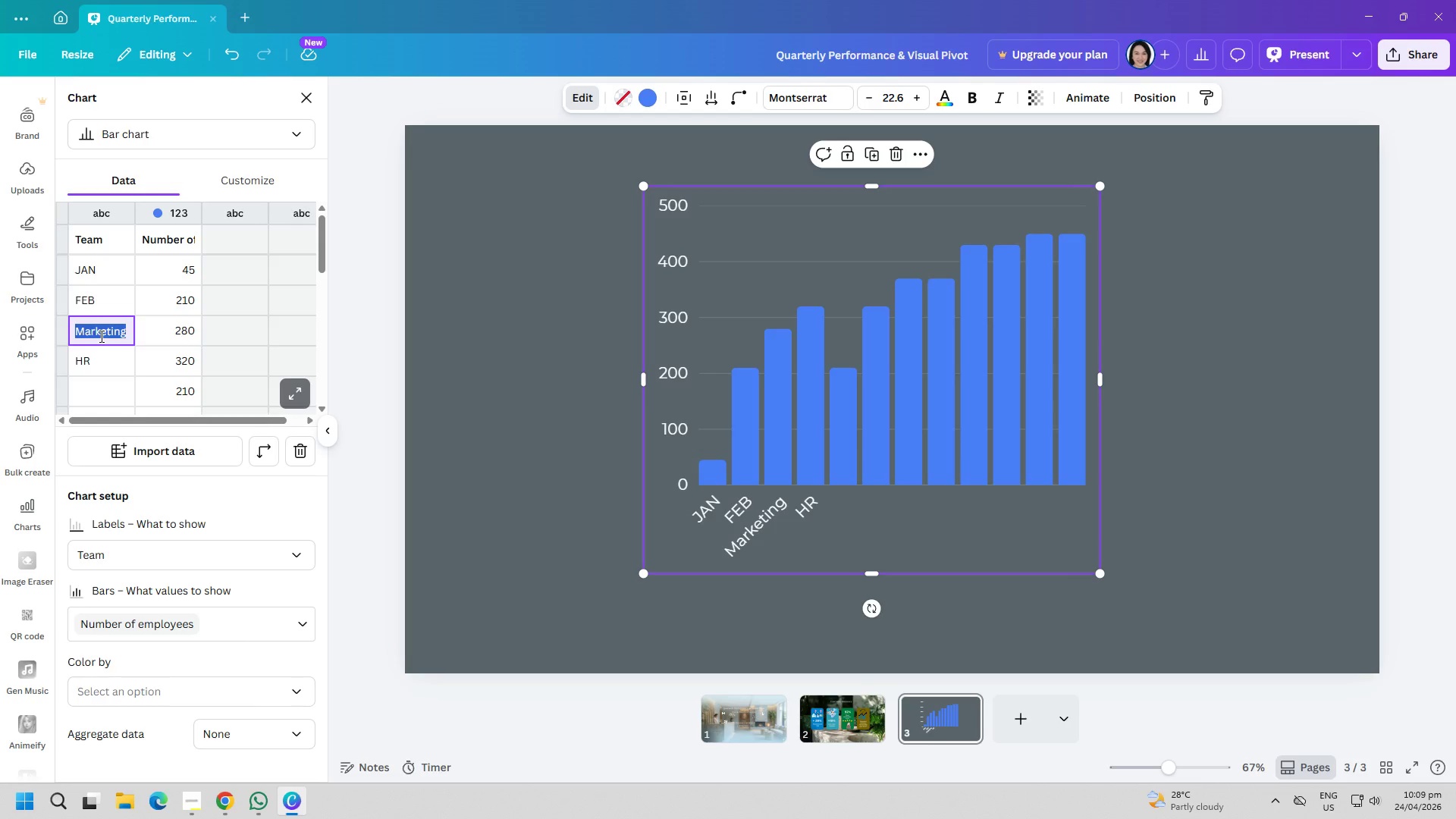 
type(MAR)
 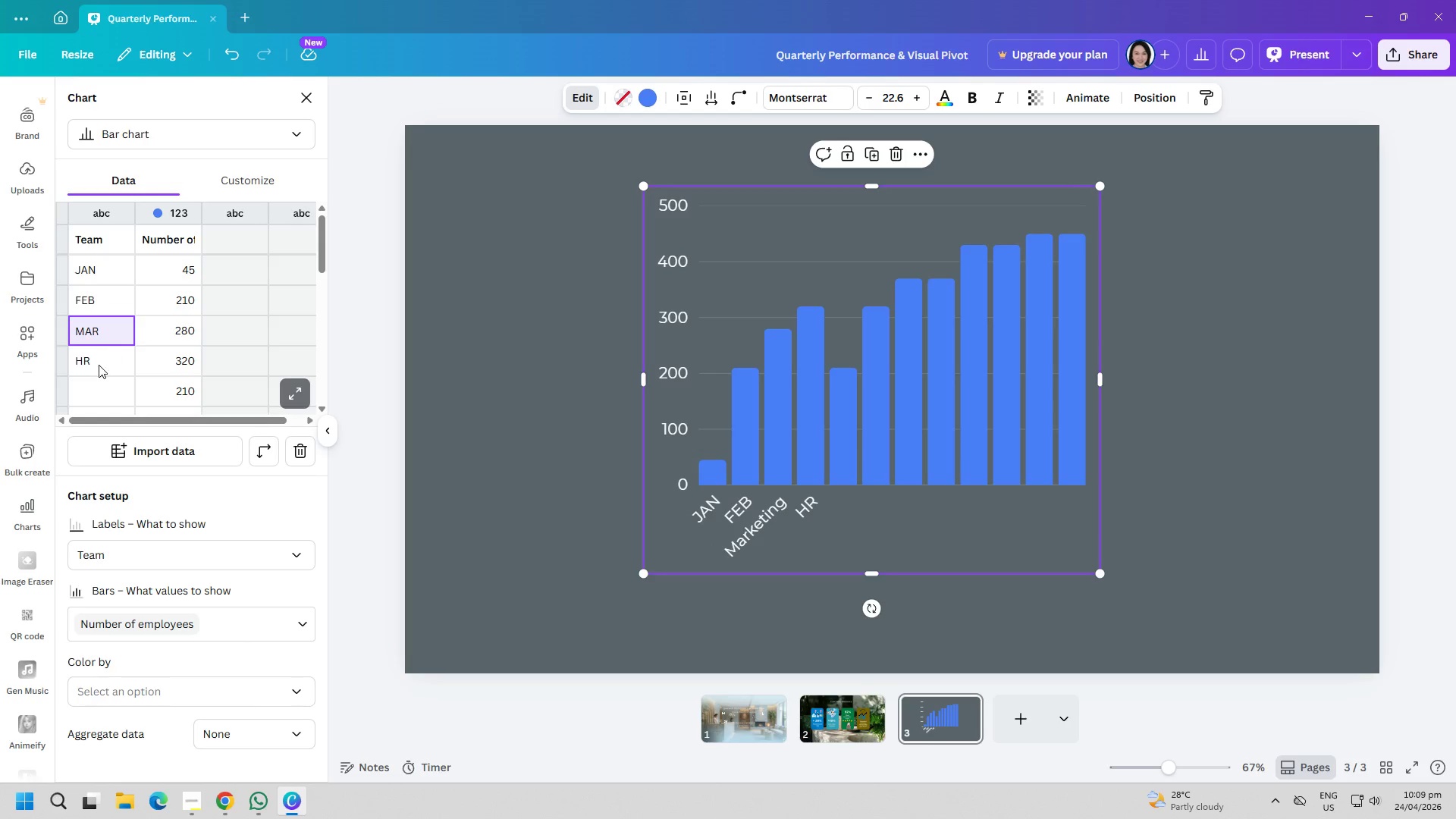 
double_click([99, 365])
 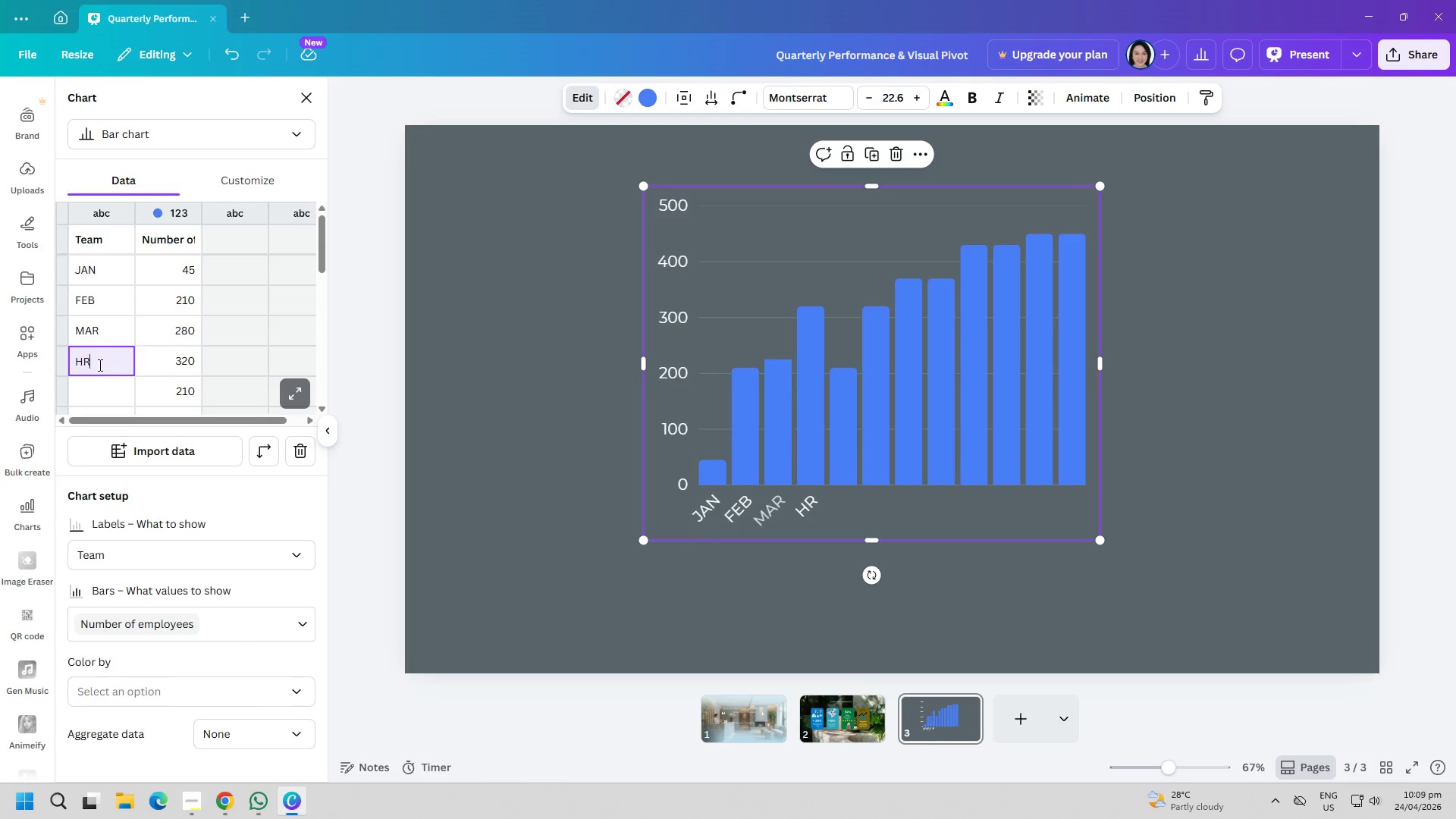 
triple_click([99, 365])
 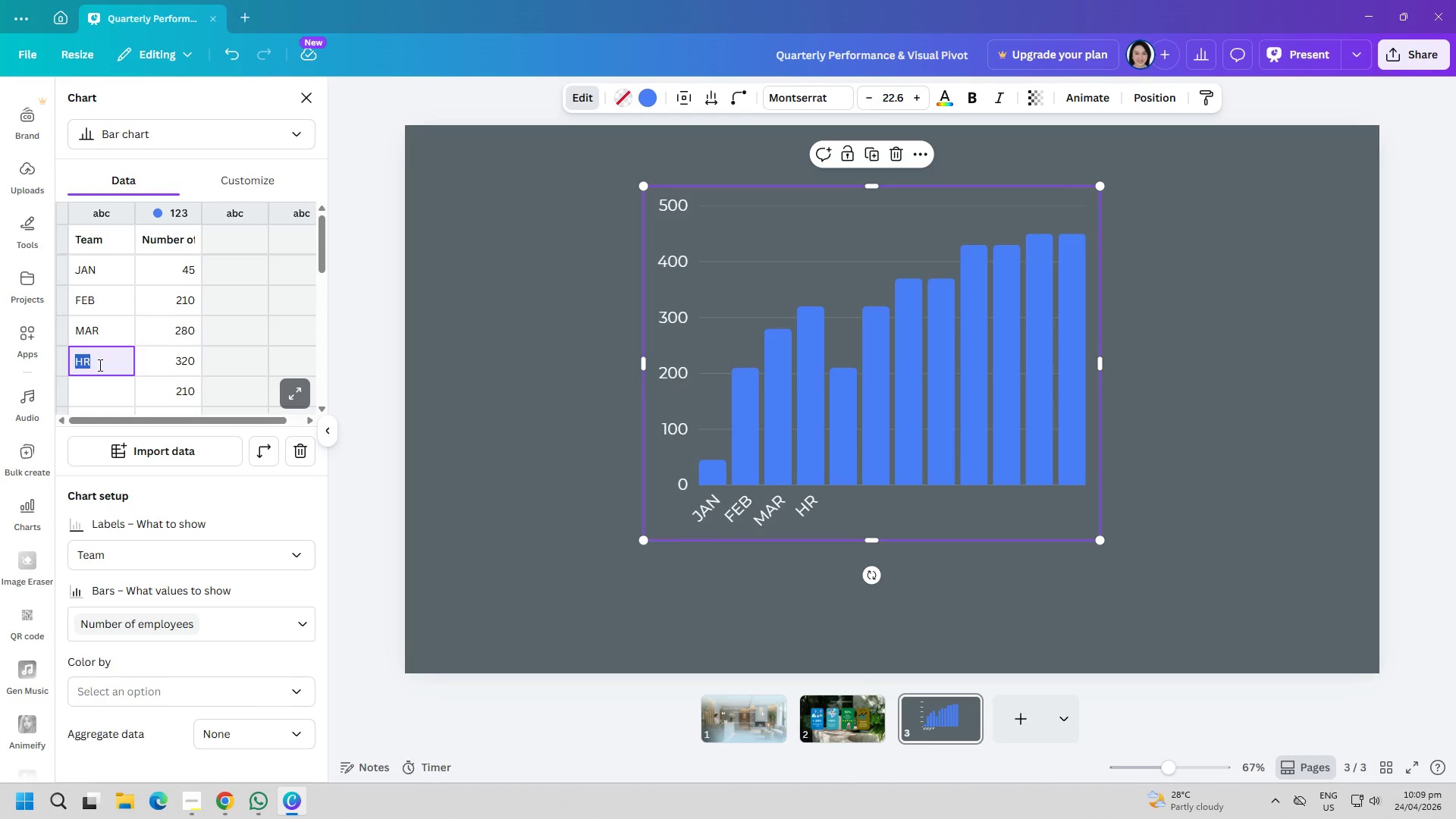 
type(AP)
key(Backspace)
key(Backspace)
key(Backspace)
key(Backspace)
type(APR)
 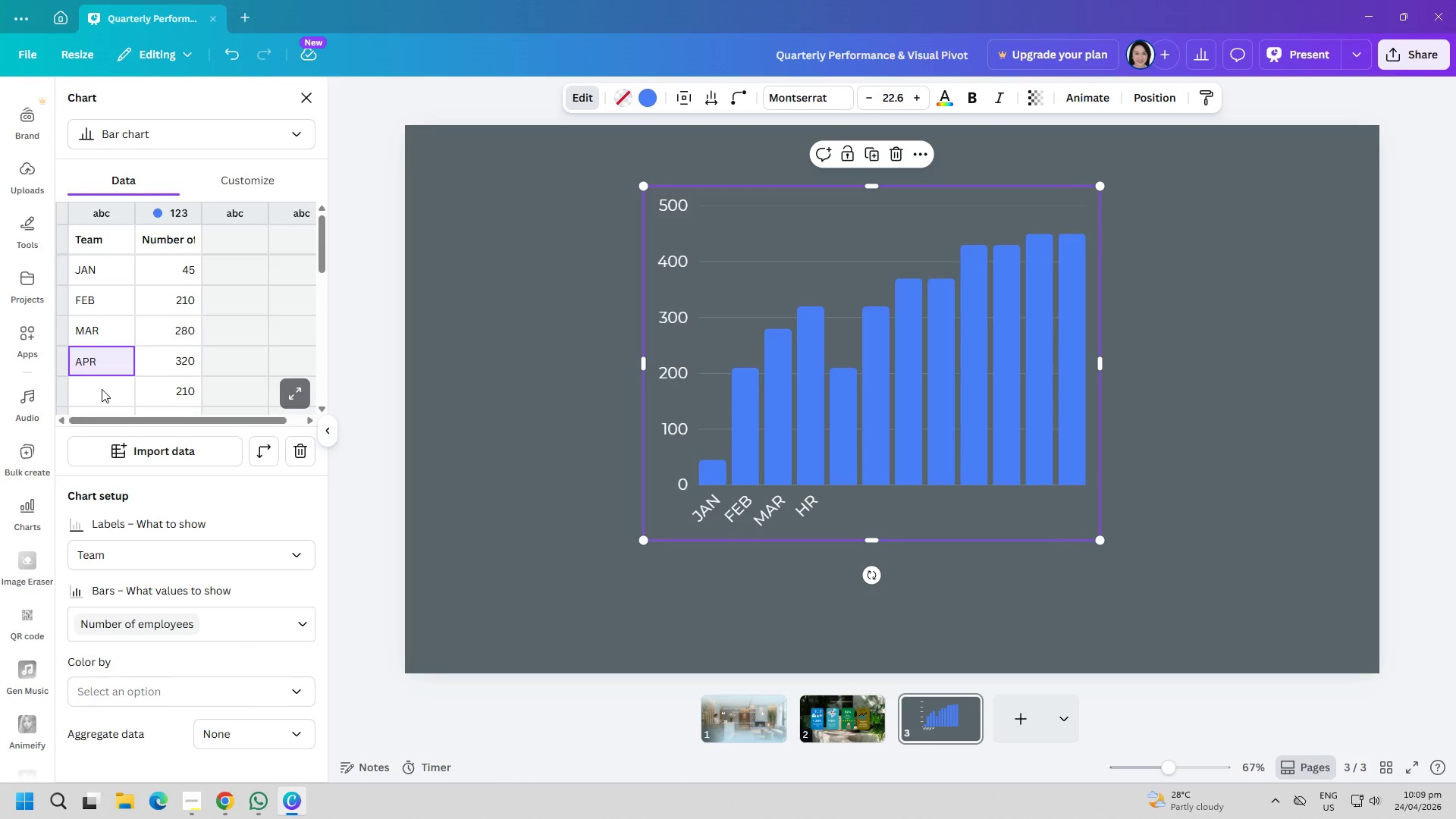 
scroll: coordinate [102, 389], scroll_direction: down, amount: 2.0
 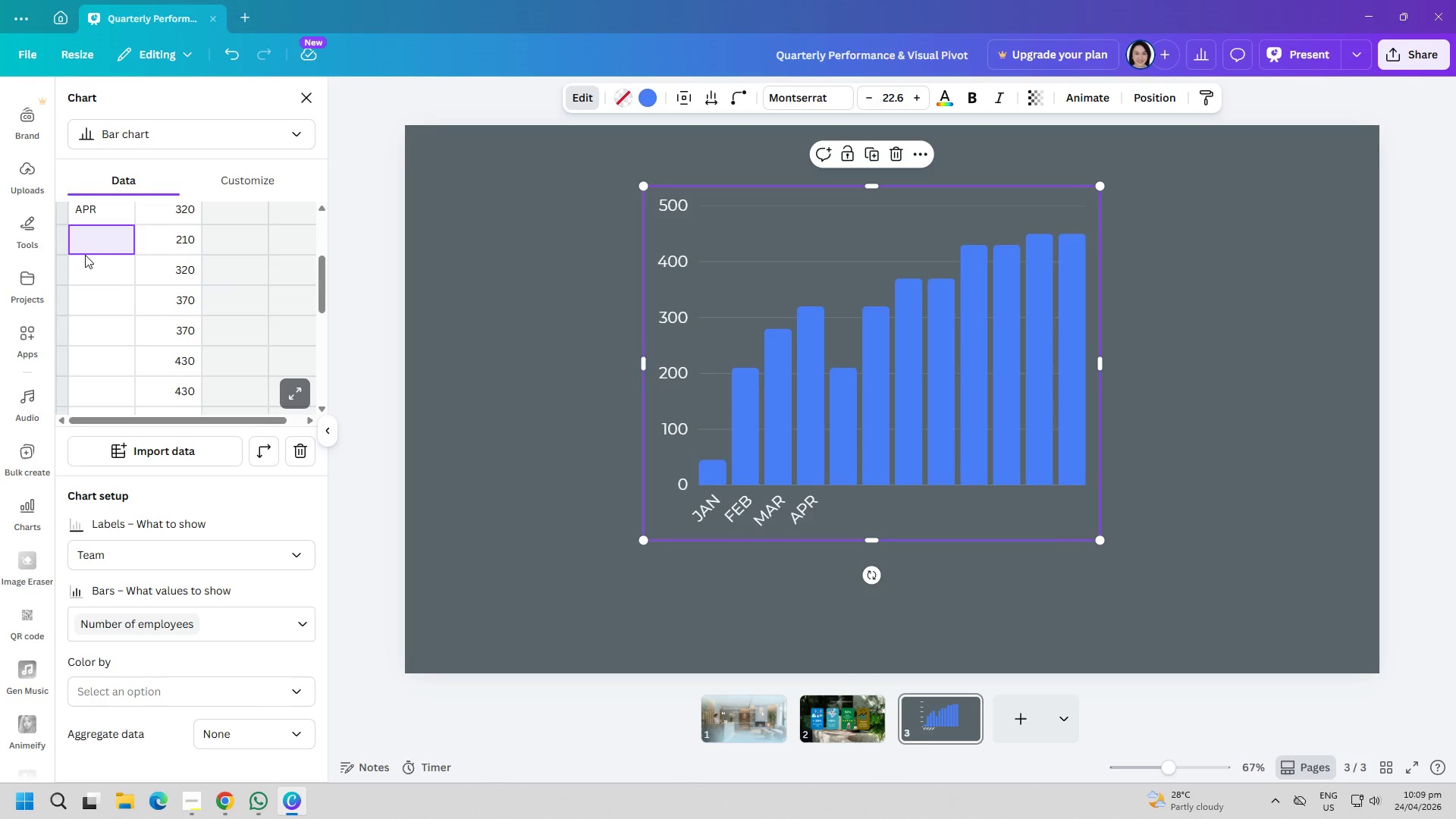 
left_click([102, 244])
 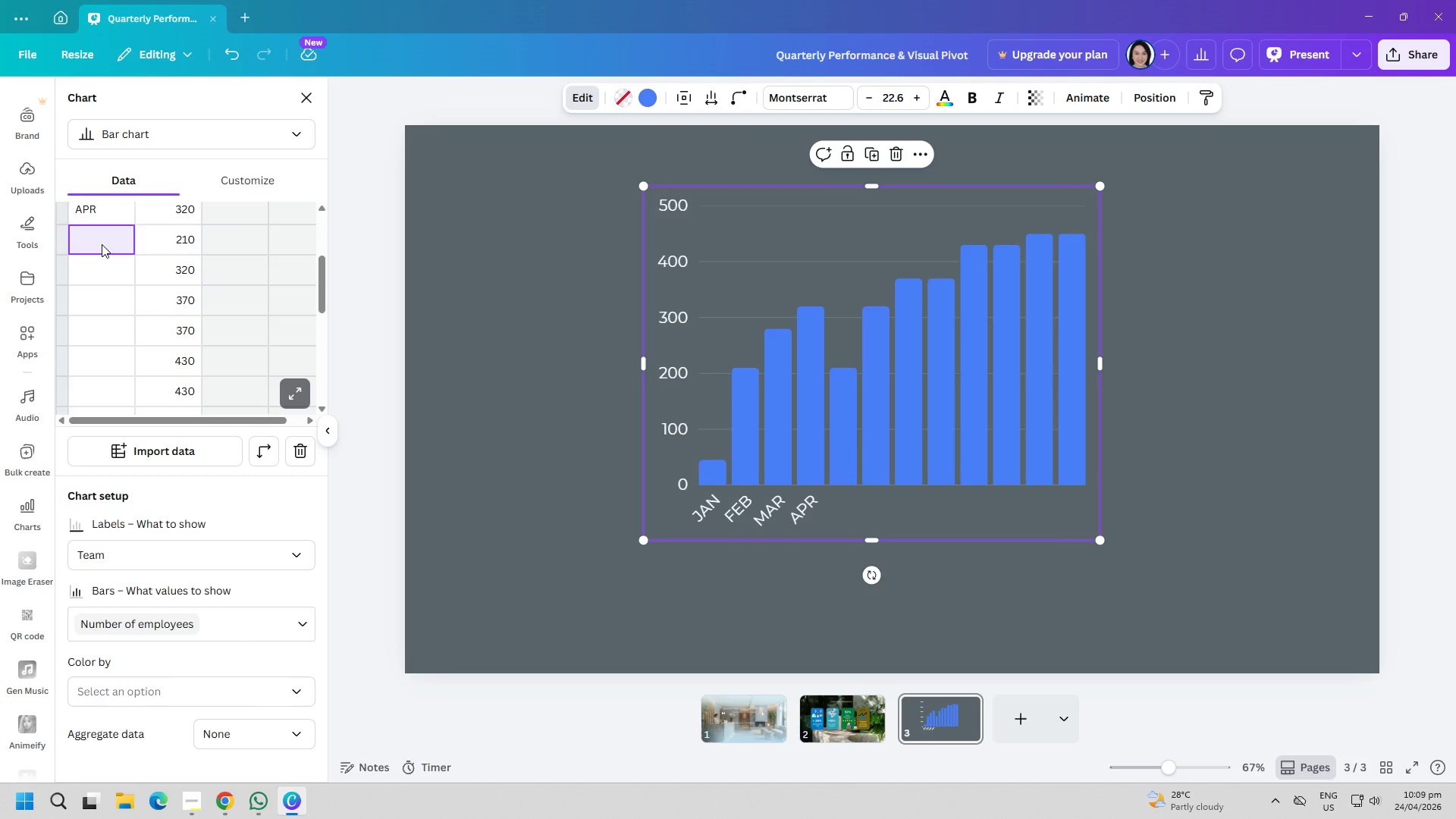 
double_click([102, 244])
 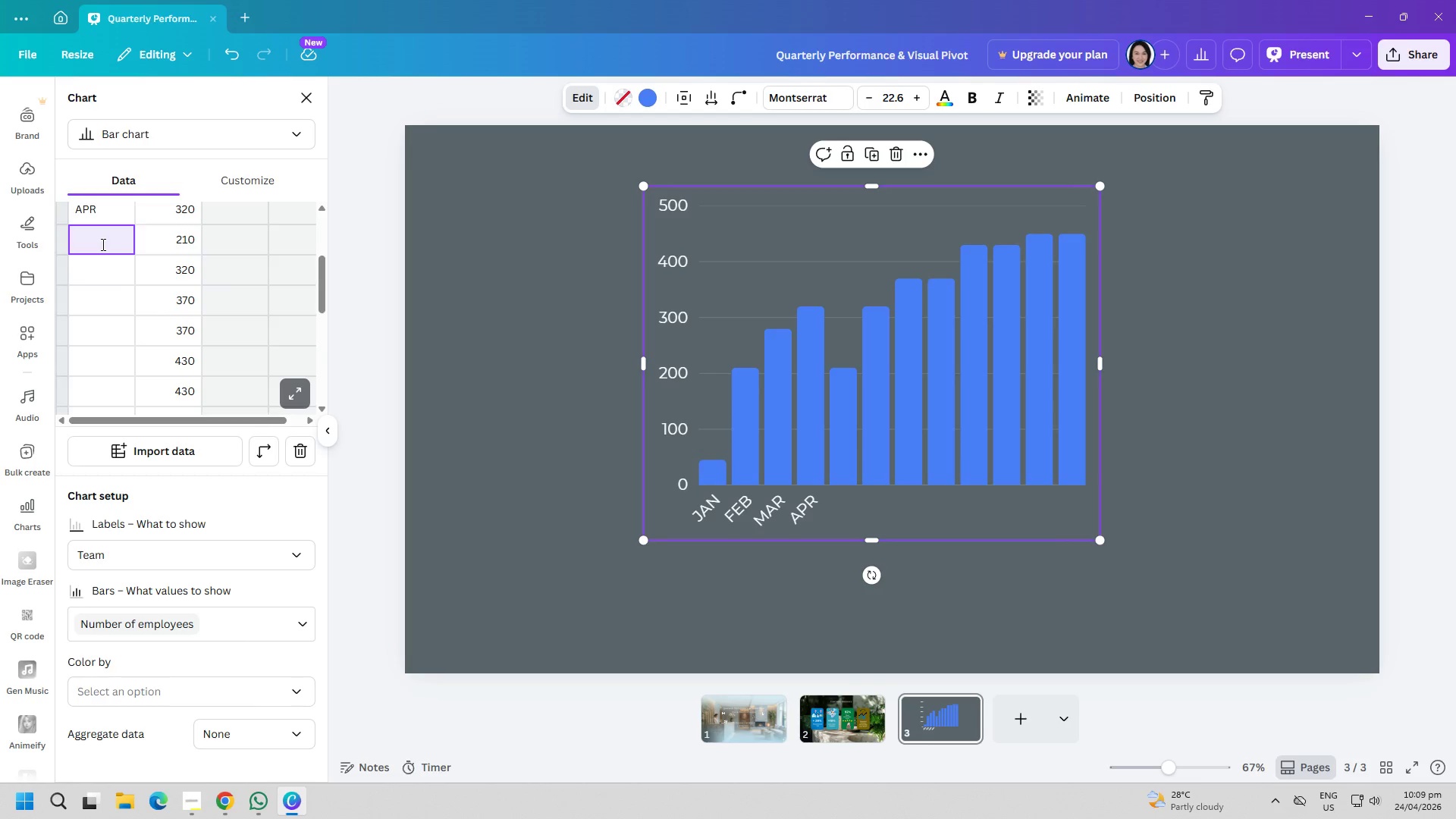 
type(MAY)
 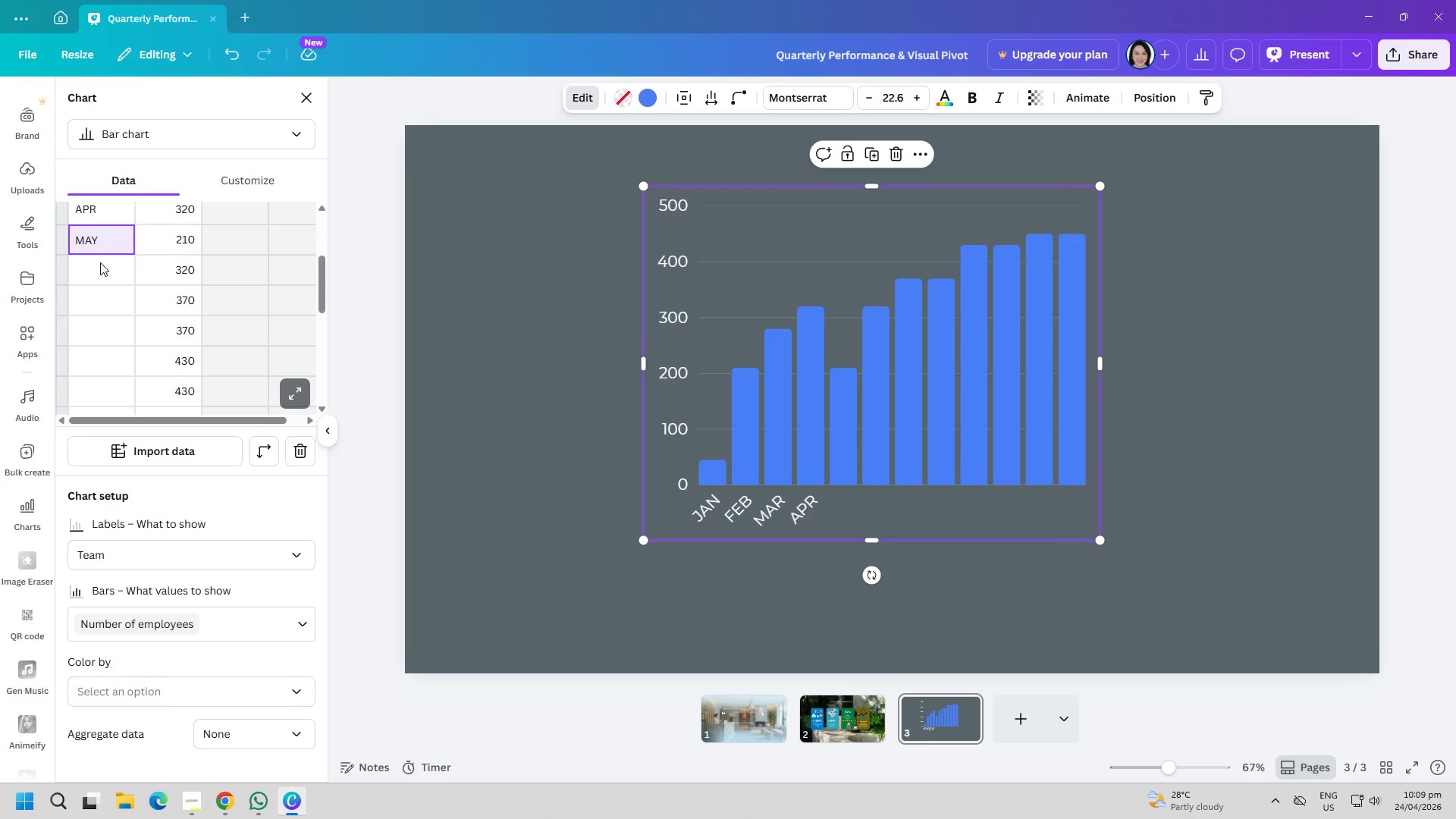 
left_click([97, 266])
 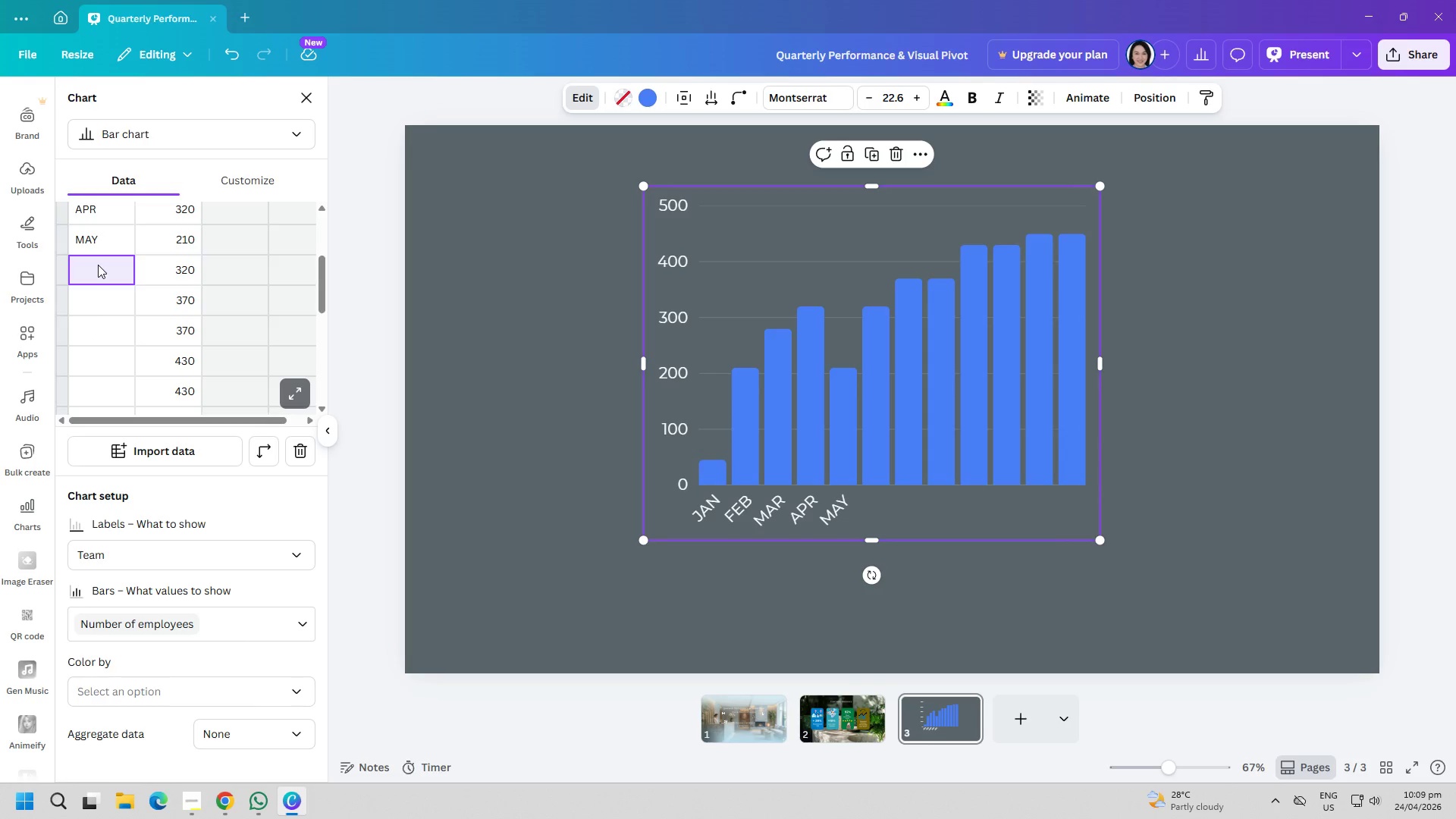 
double_click([98, 265])
 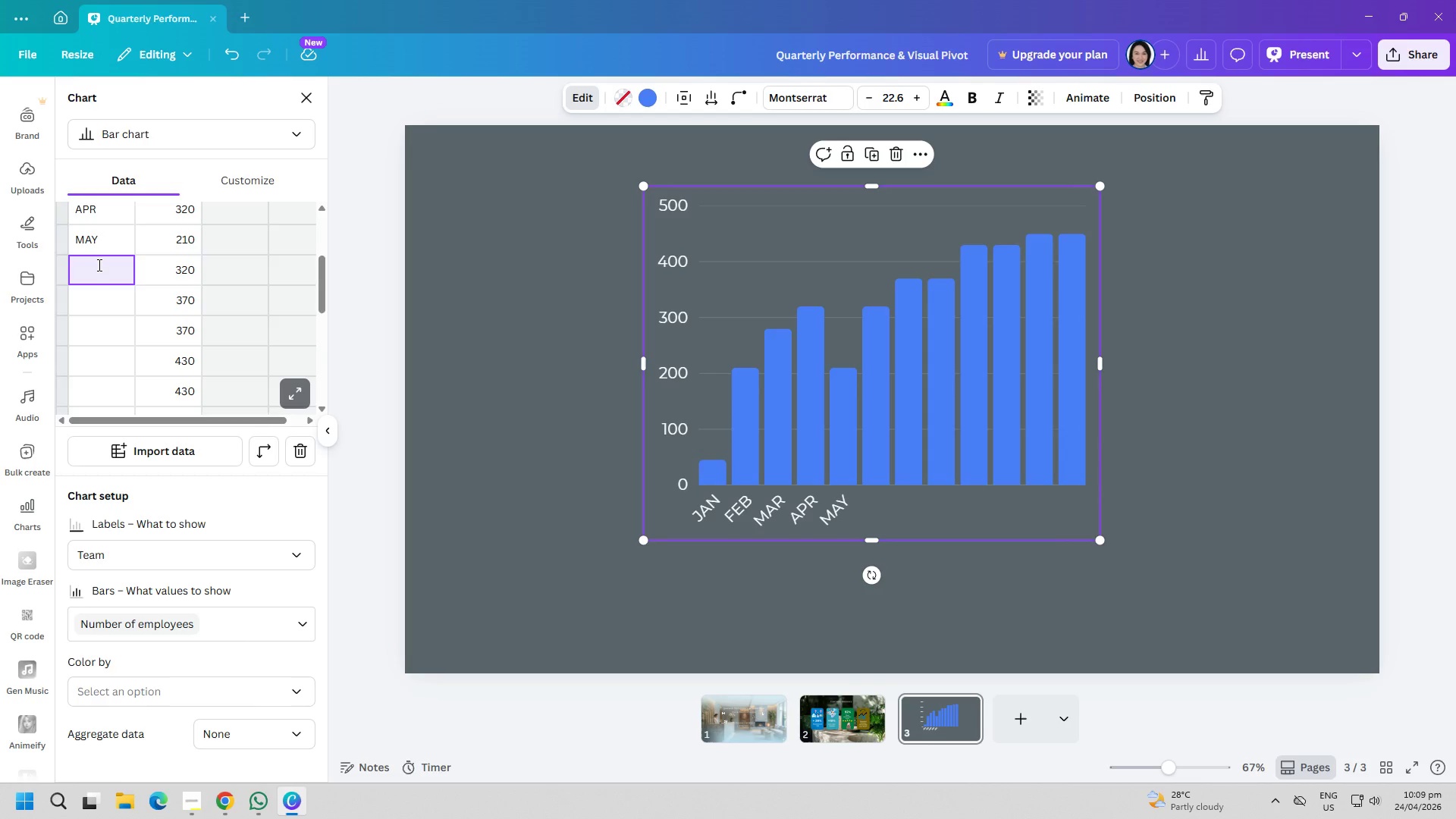 
type(JUN)
 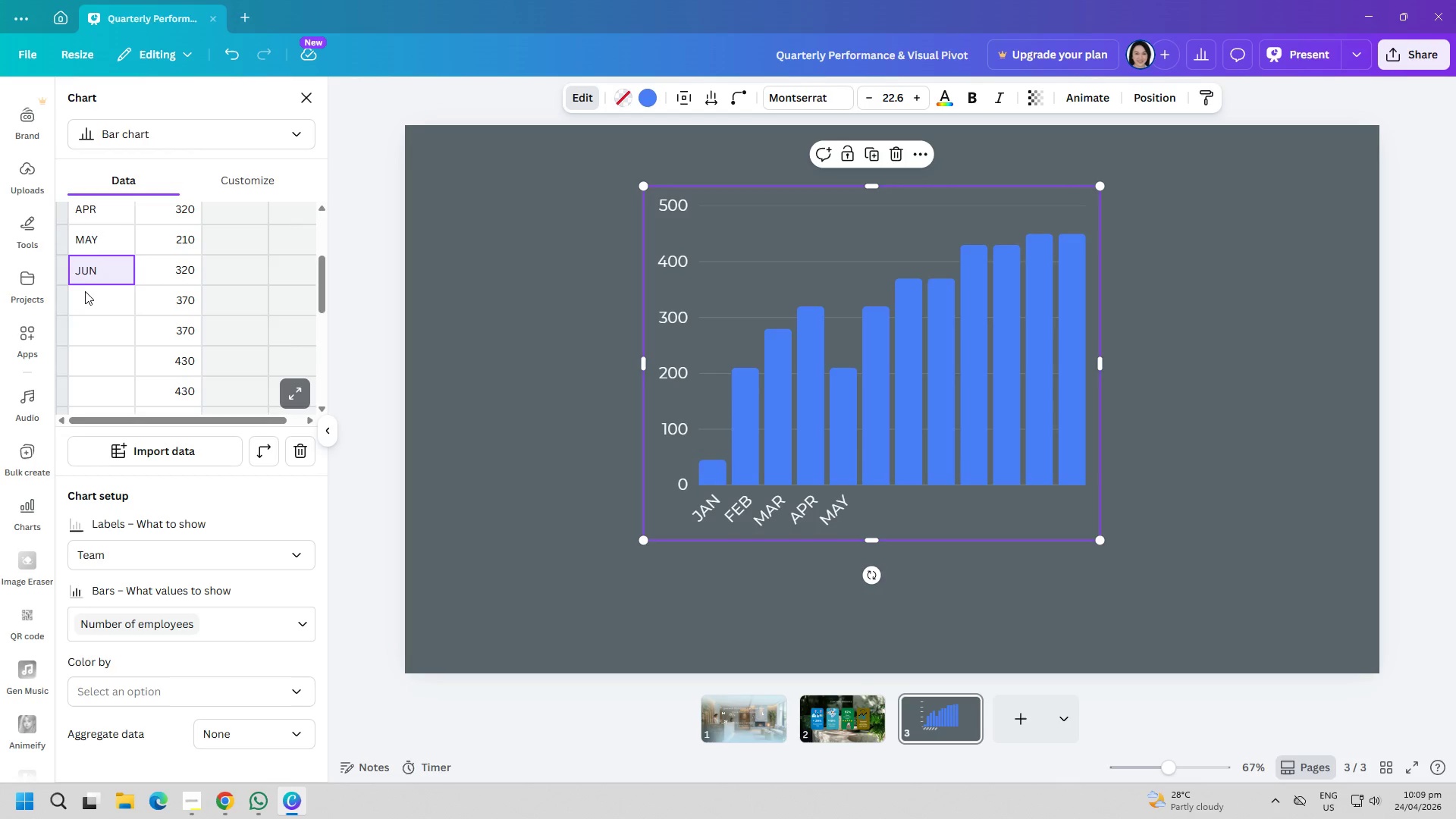 
left_click([88, 298])
 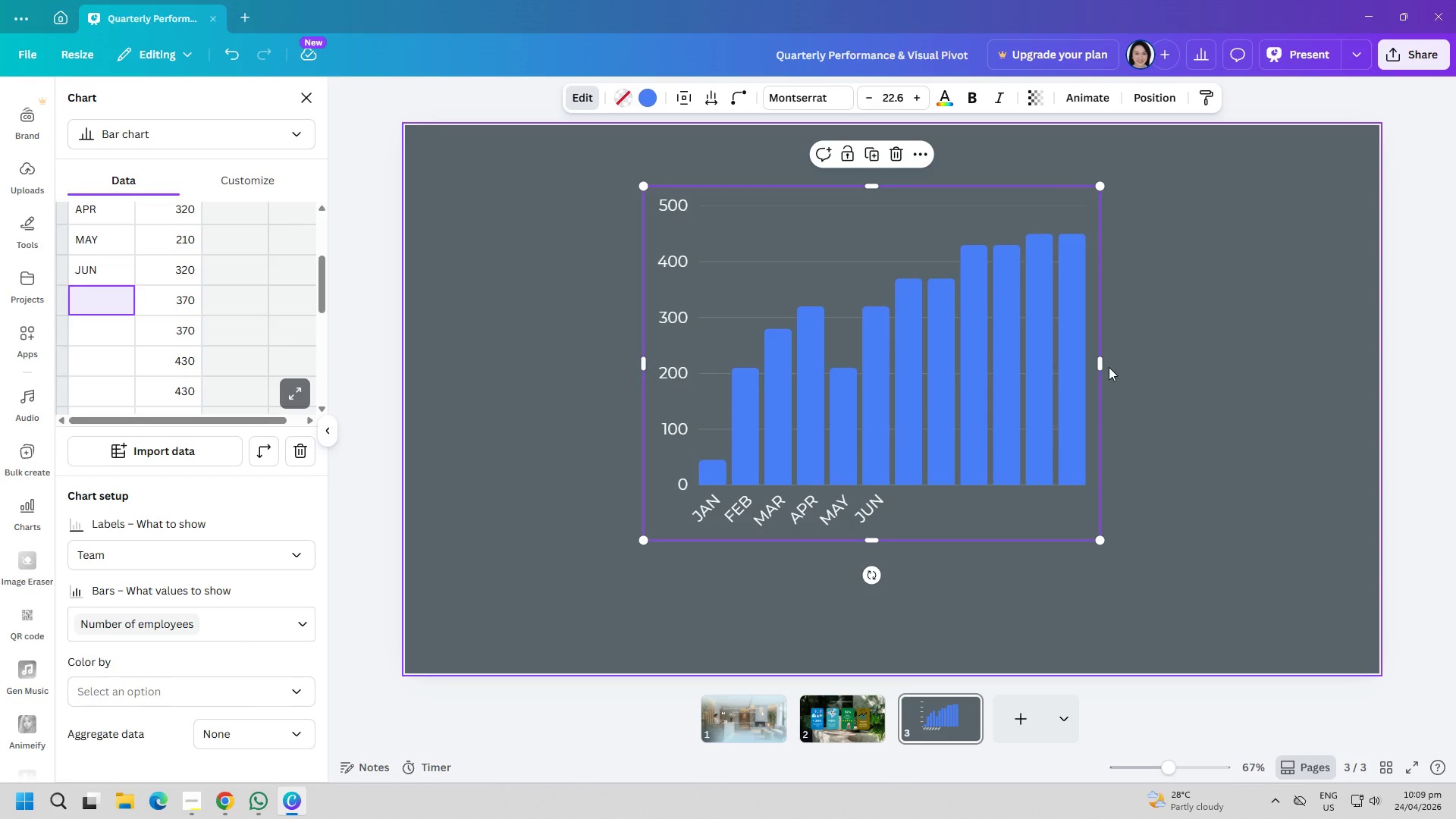 
left_click_drag(start_coordinate=[1103, 364], to_coordinate=[1228, 378])
 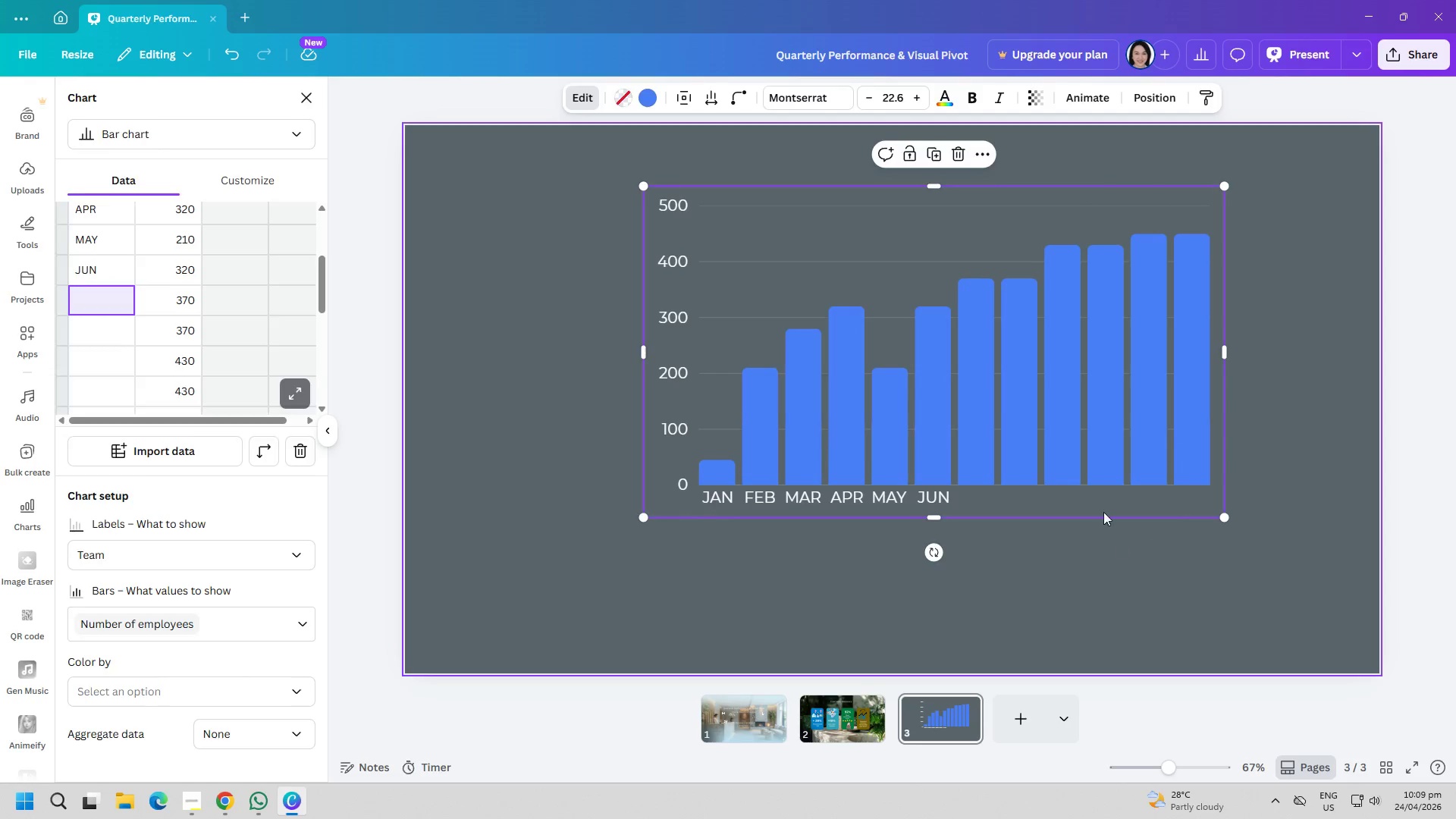 
left_click_drag(start_coordinate=[1051, 419], to_coordinate=[1018, 457])
 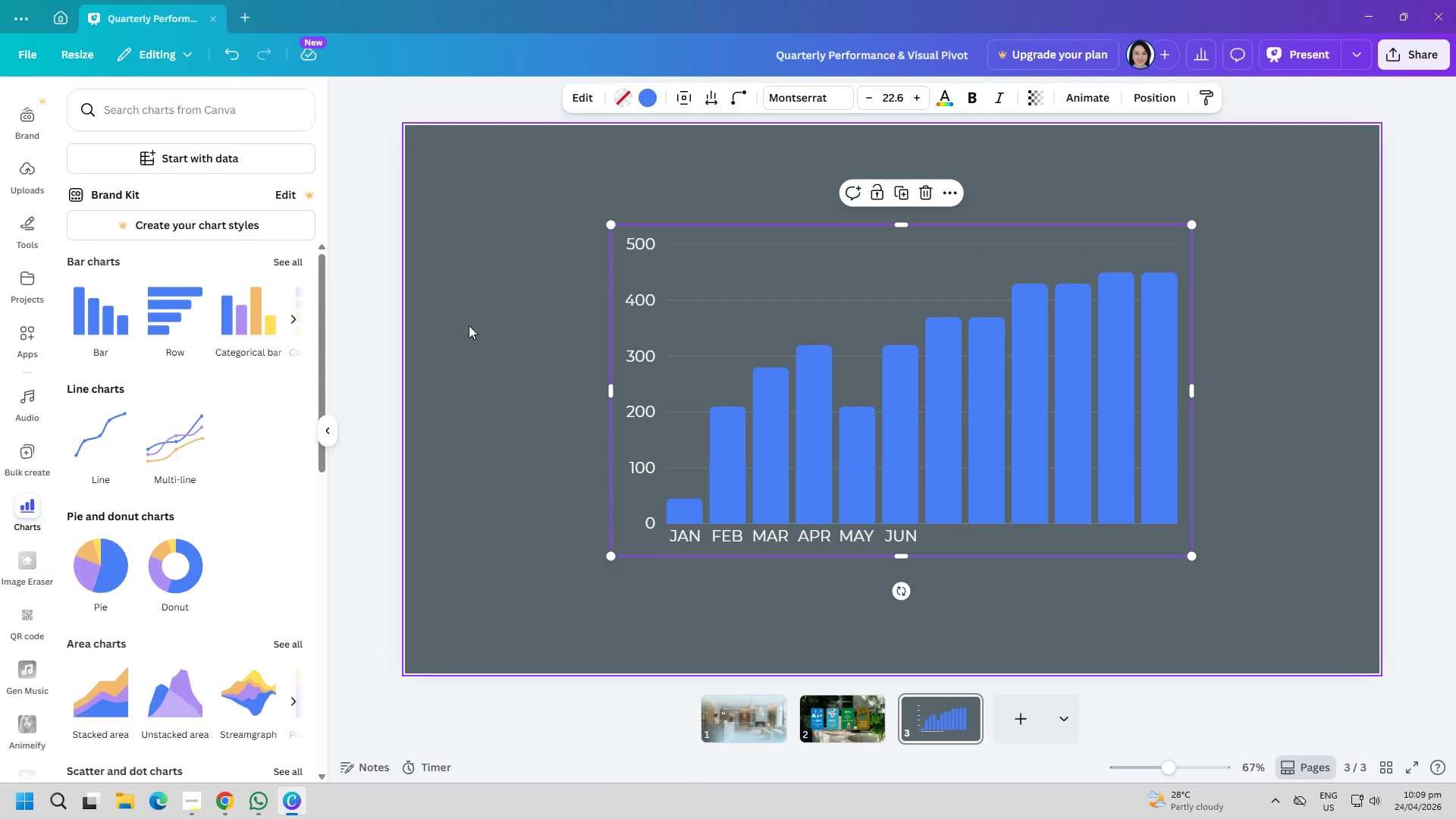 
left_click([712, 292])
 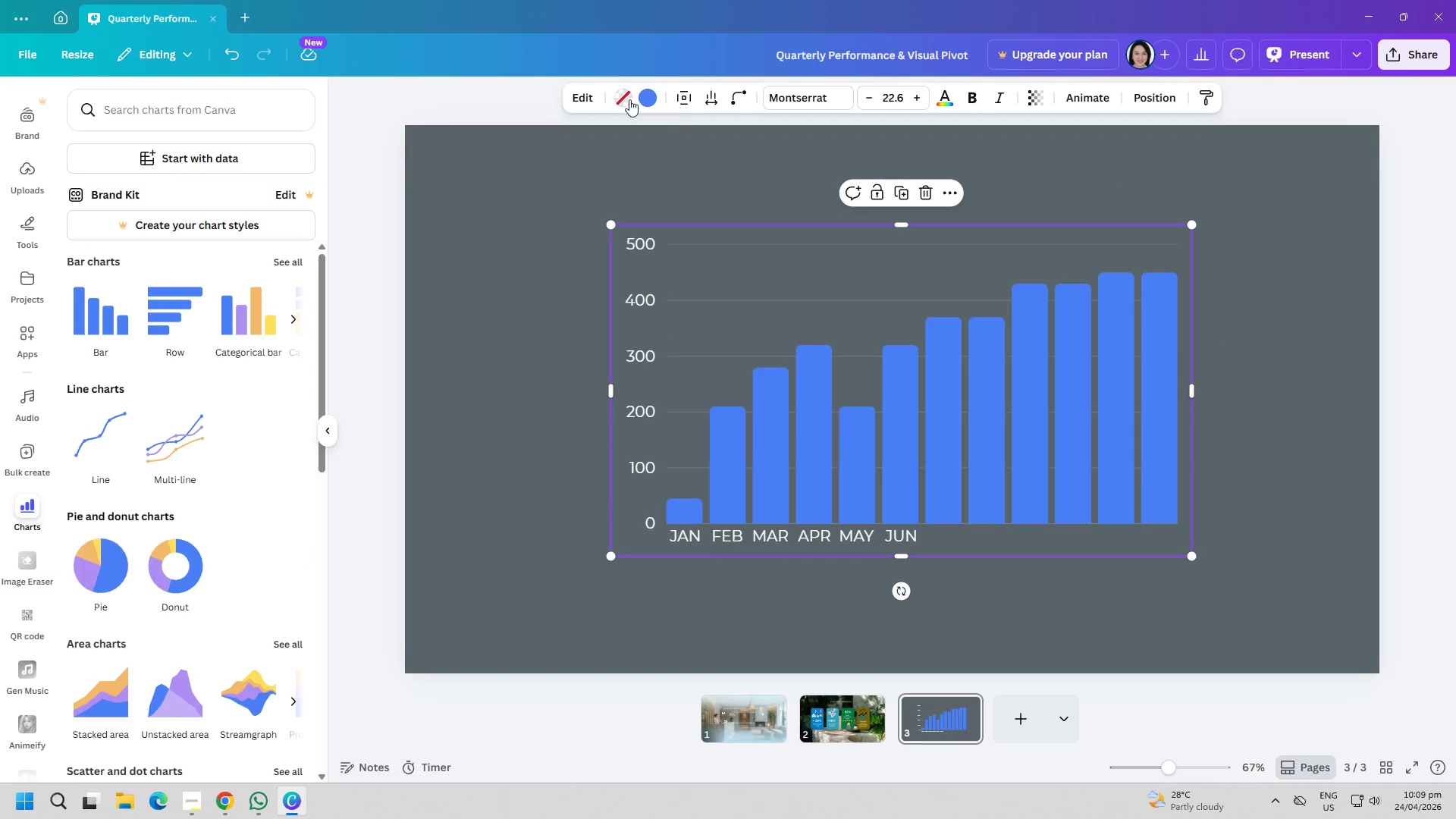 
left_click([588, 96])
 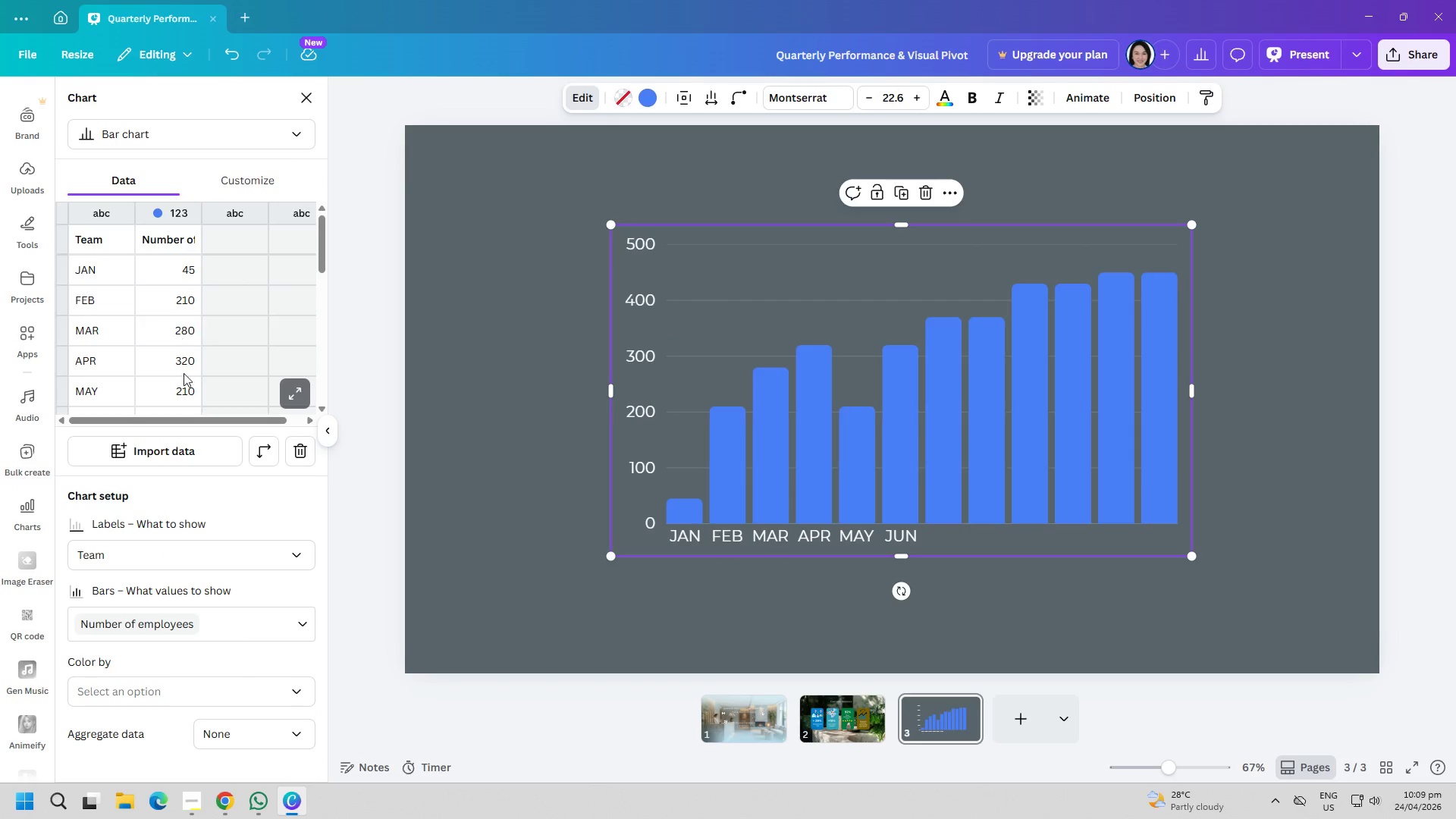 
scroll: coordinate [197, 397], scroll_direction: down, amount: 2.0
 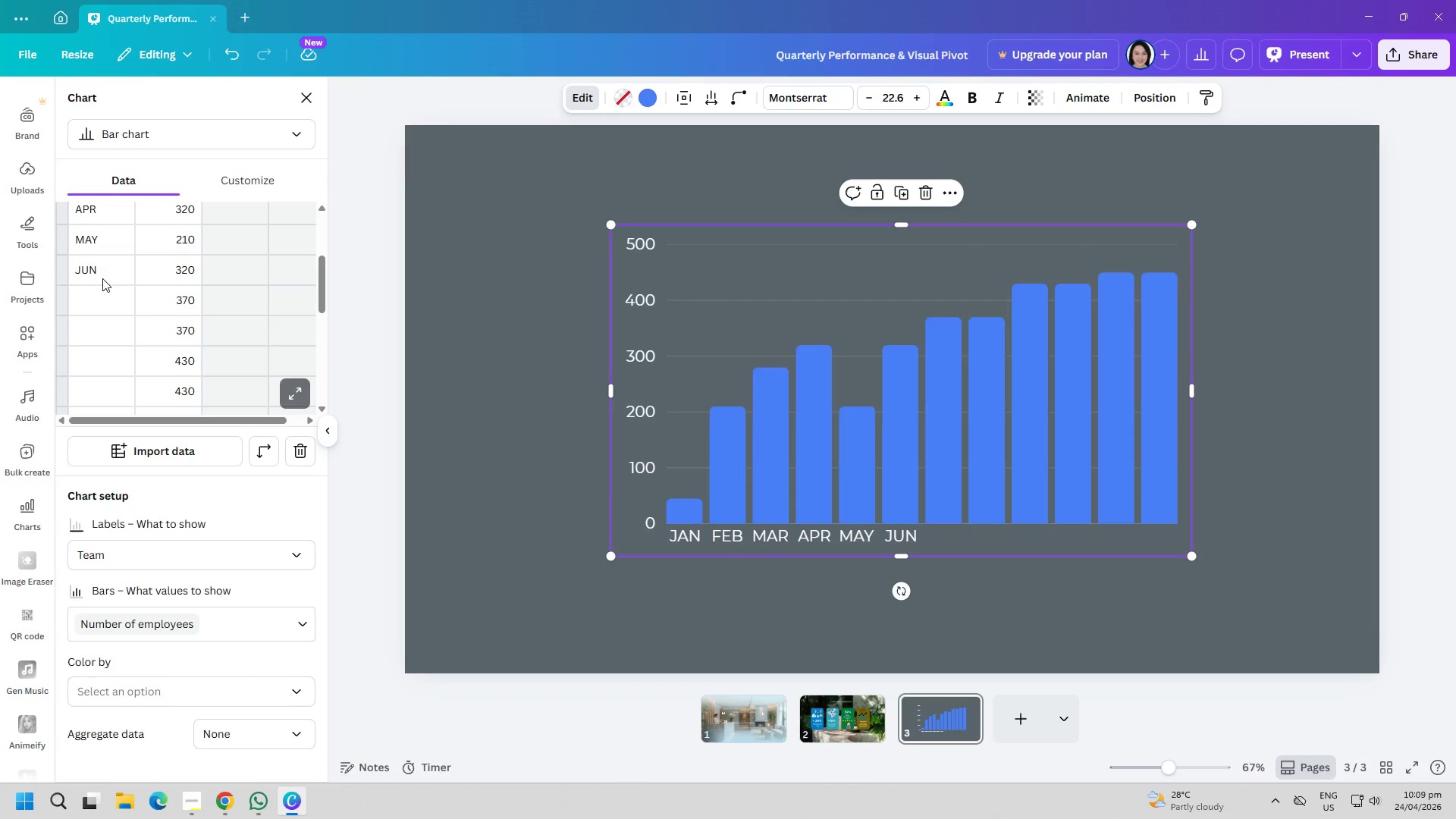 
double_click([93, 303])
 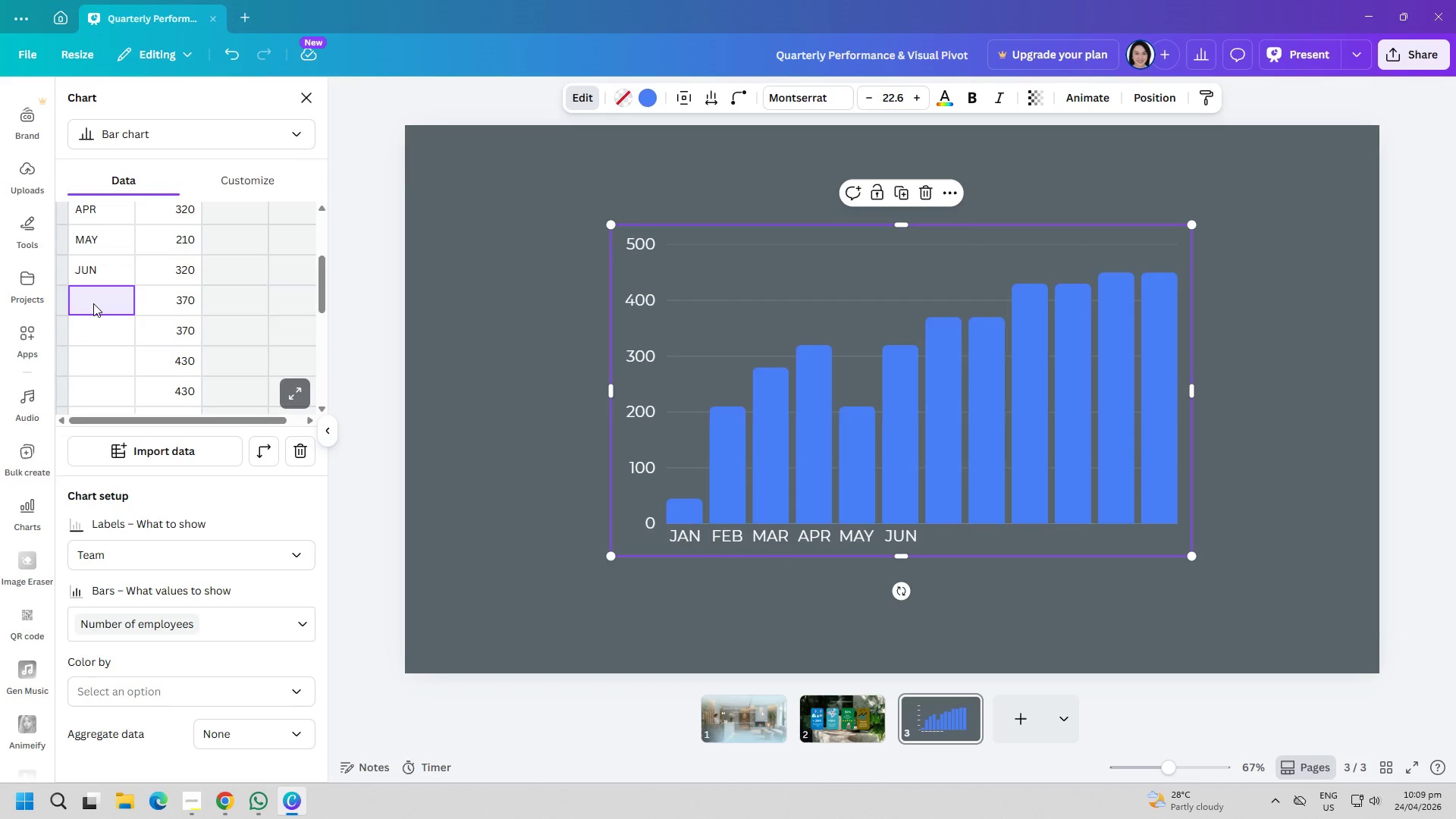 
double_click([93, 303])
 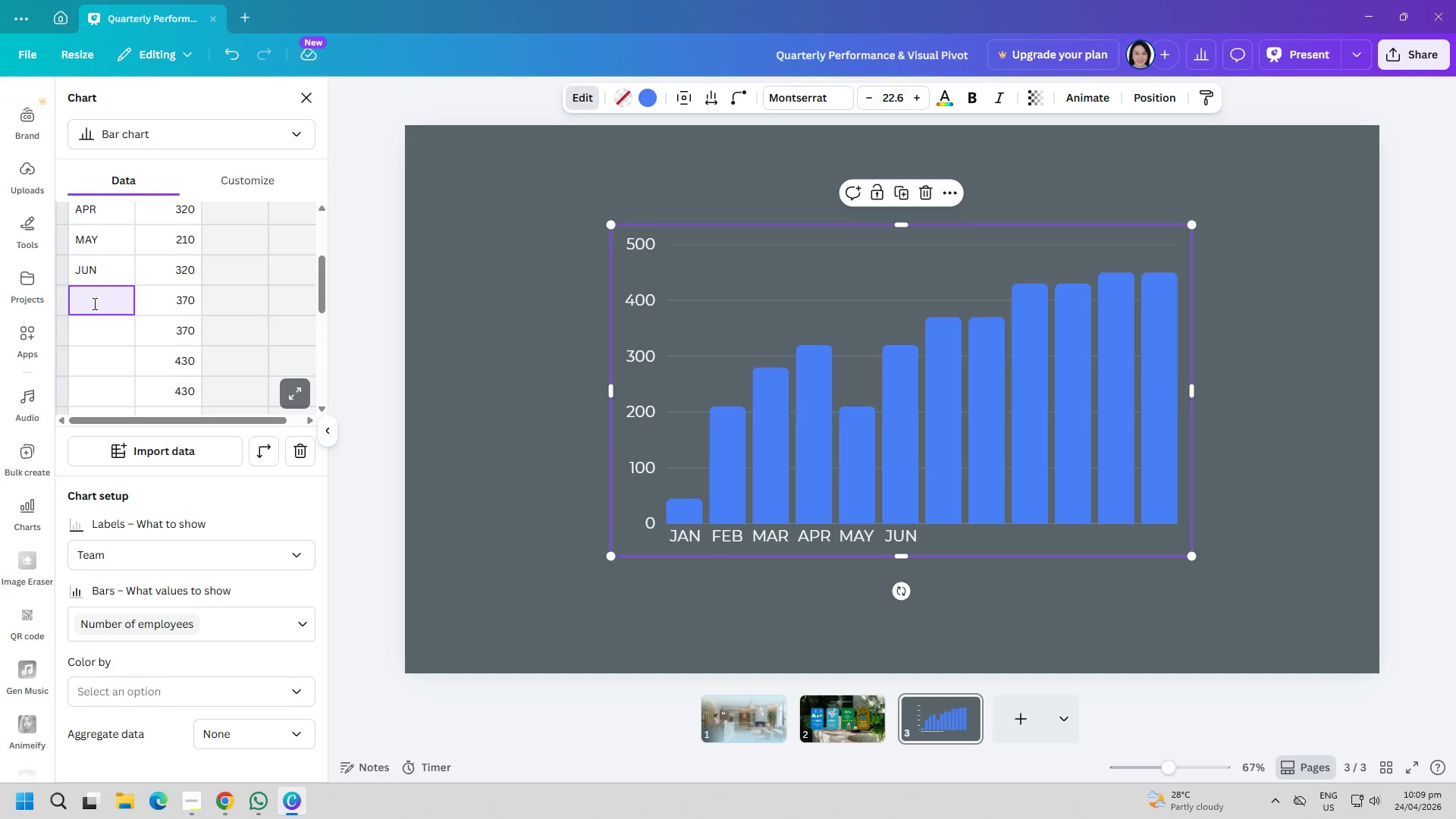 
type(JUL)
 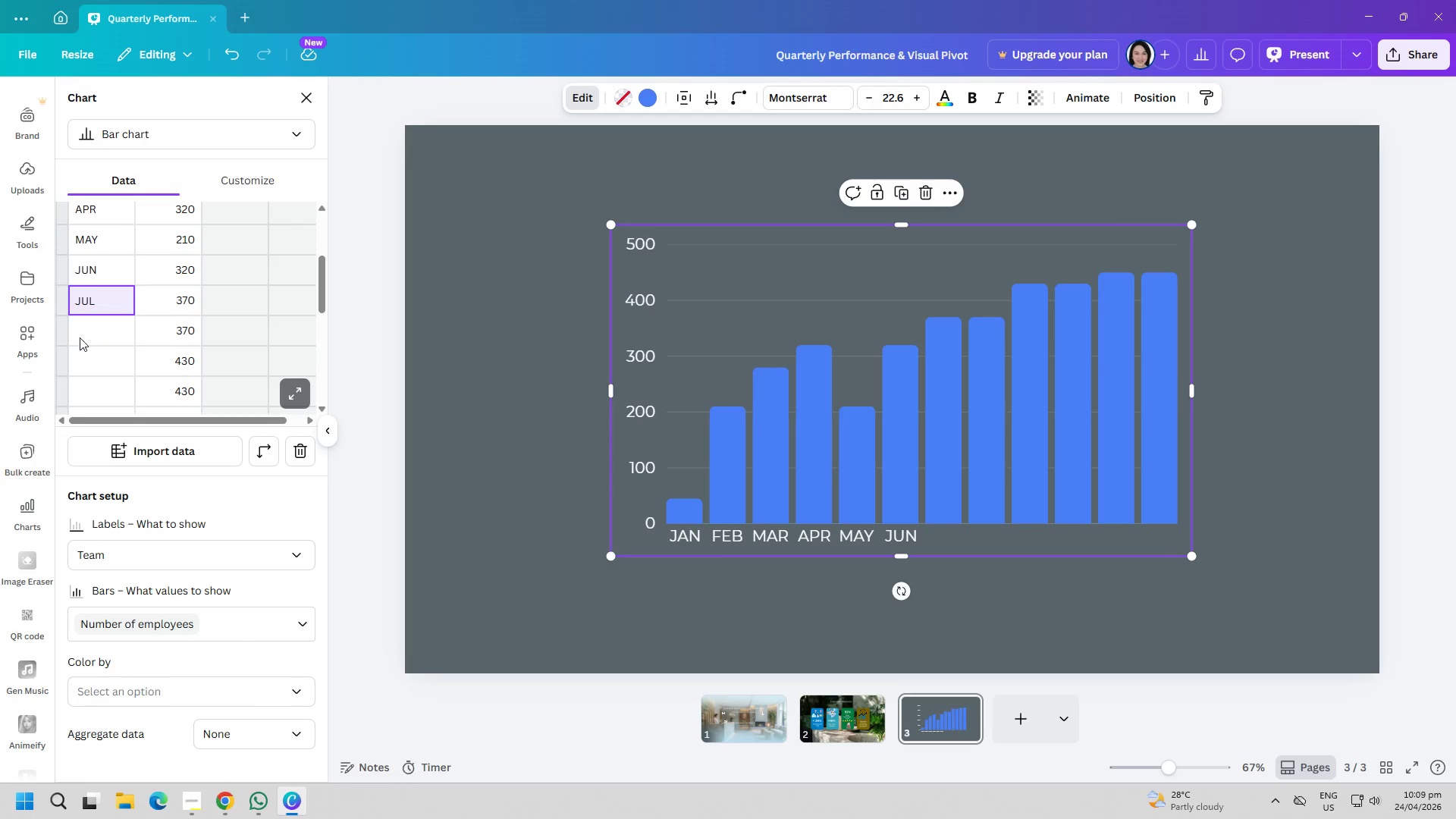 
double_click([80, 337])
 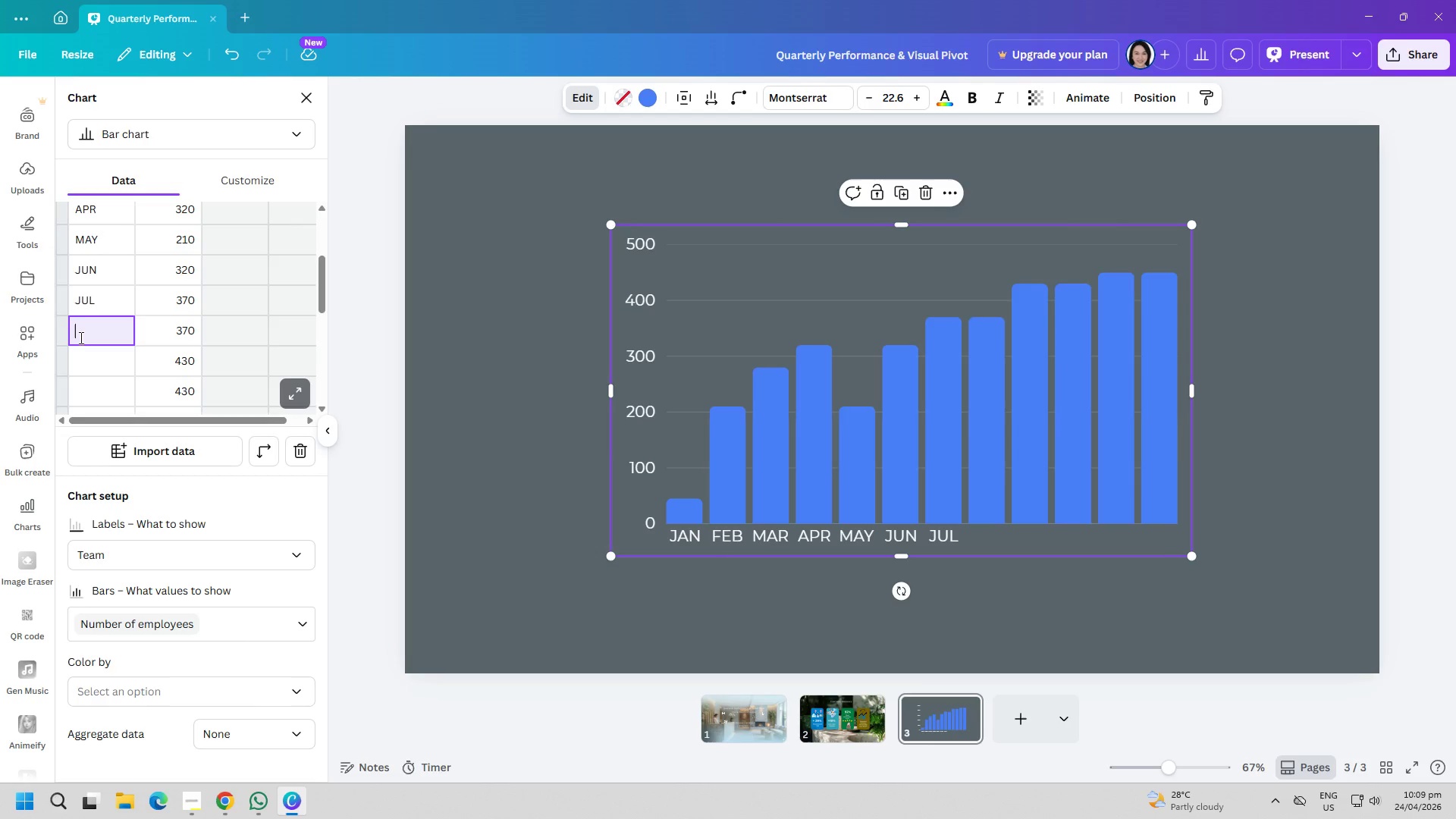 
type(AUG)
 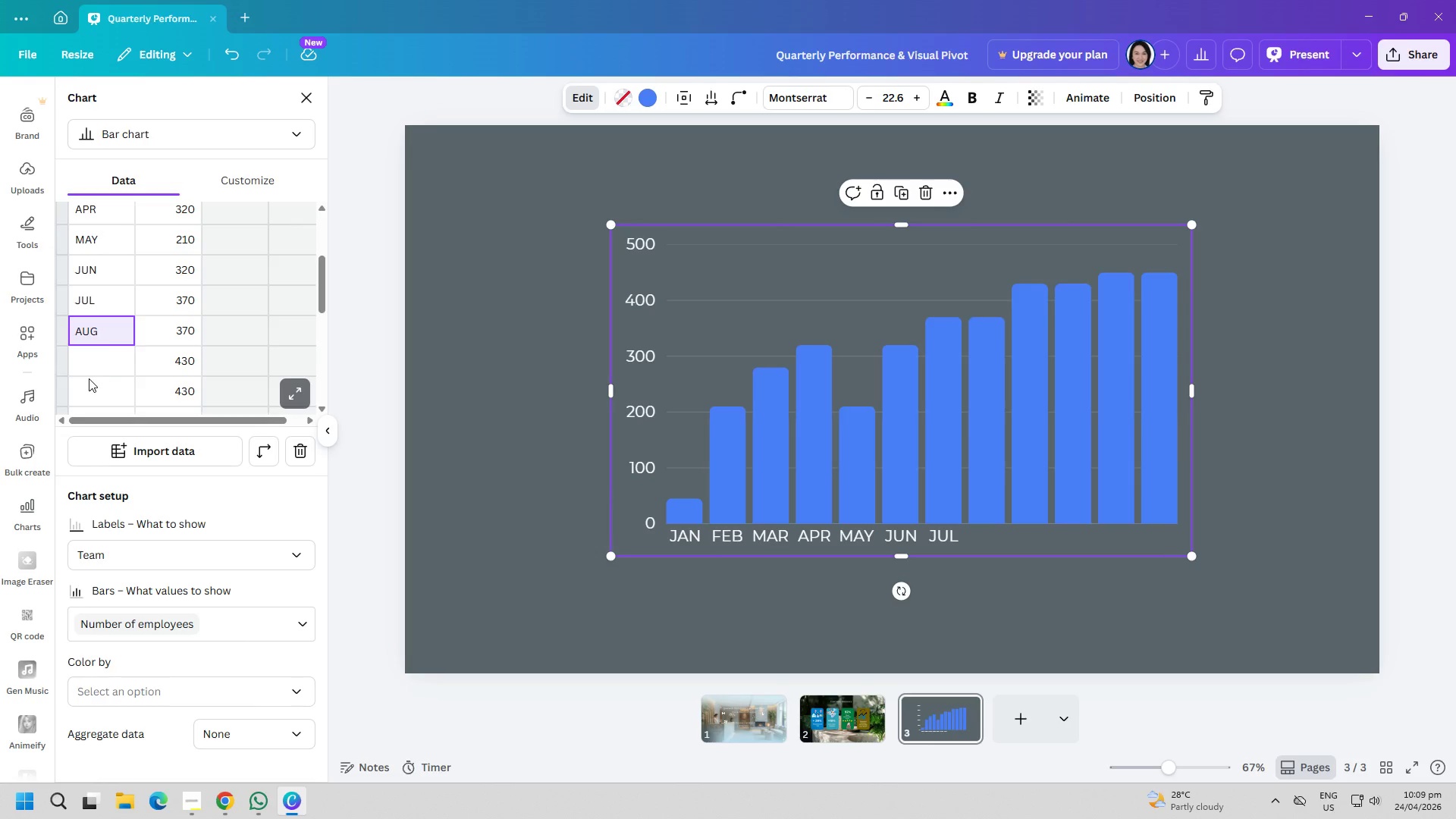 
double_click([107, 364])
 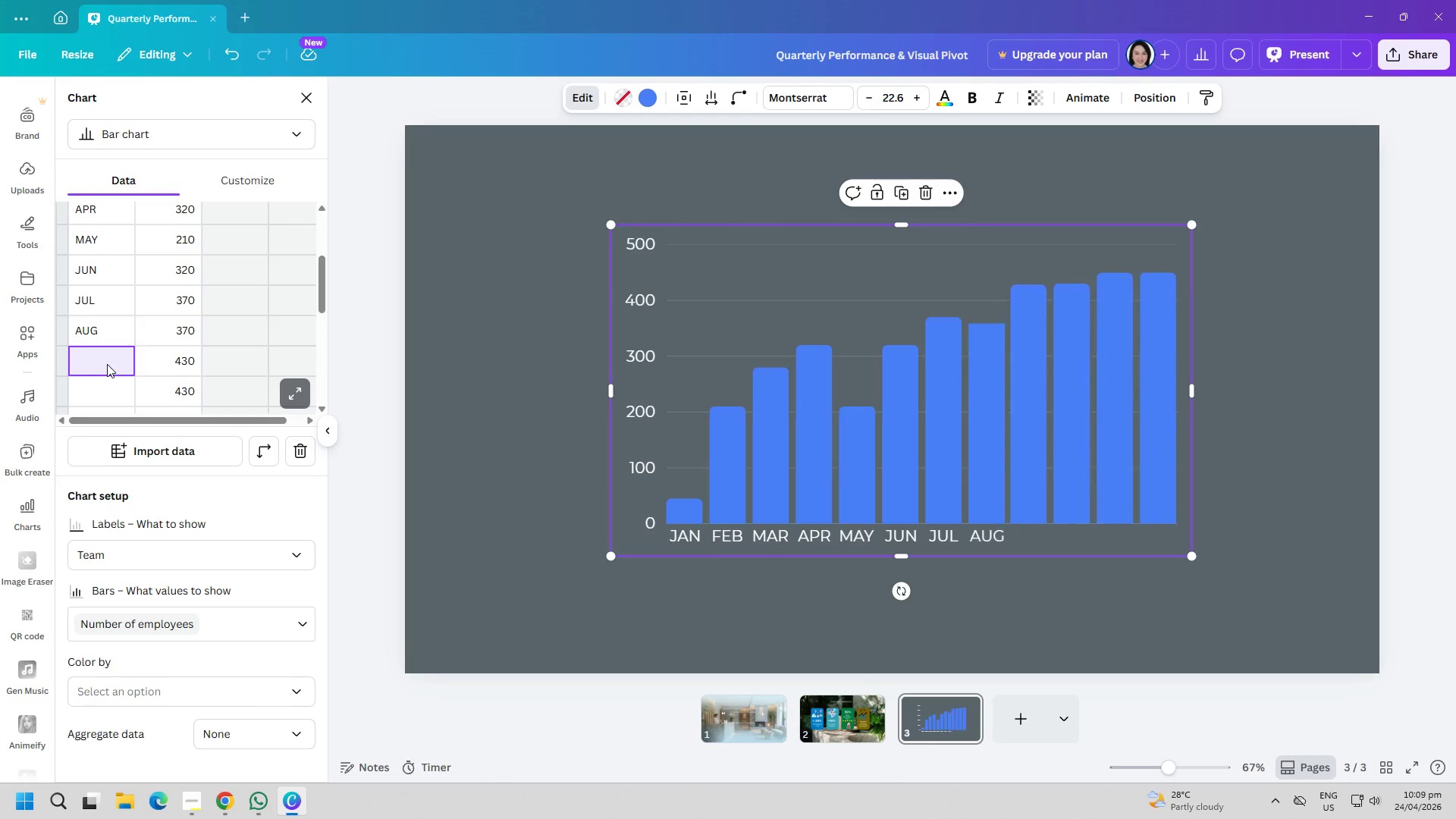 
triple_click([107, 364])
 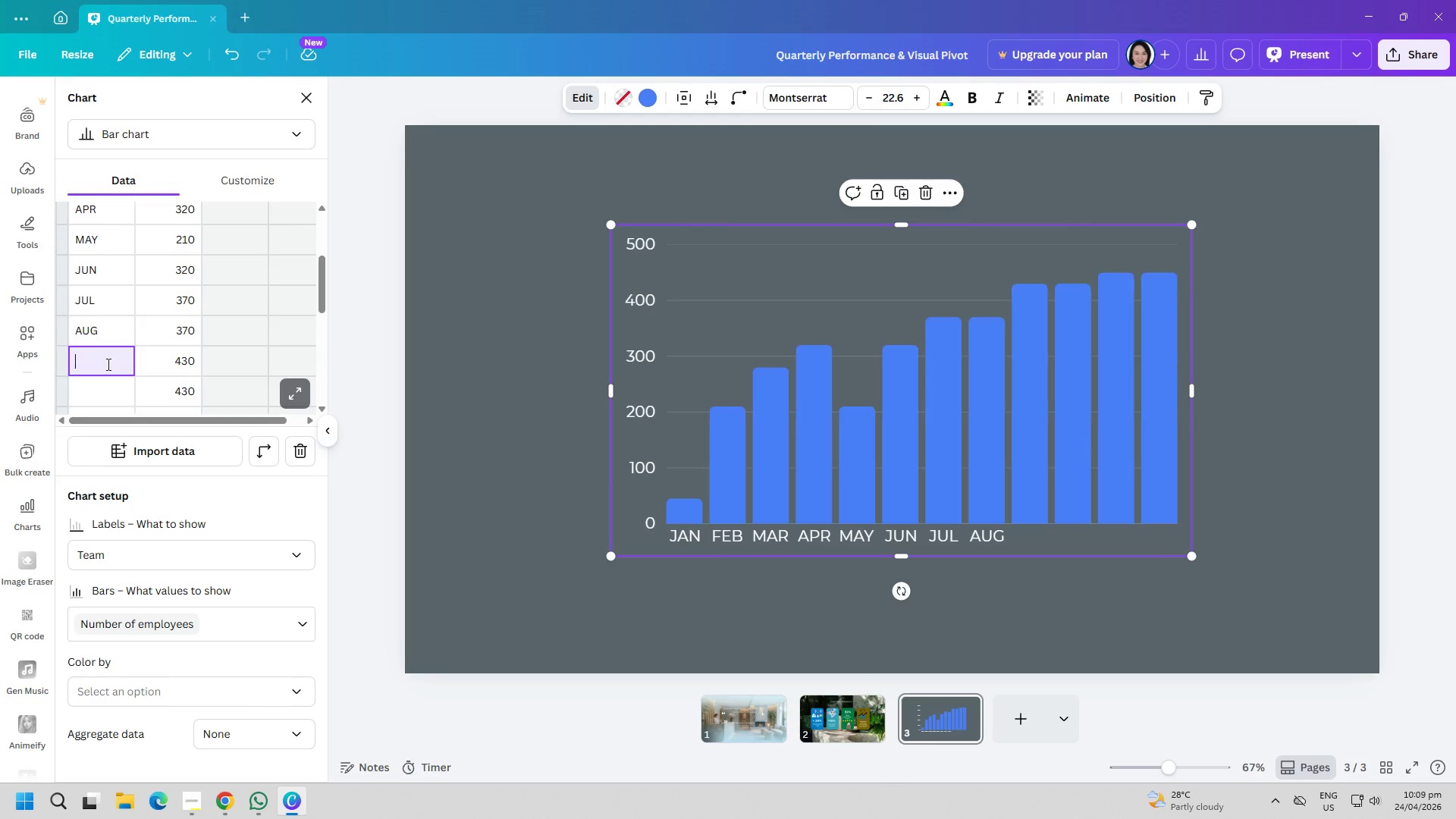 
type(SEP)
 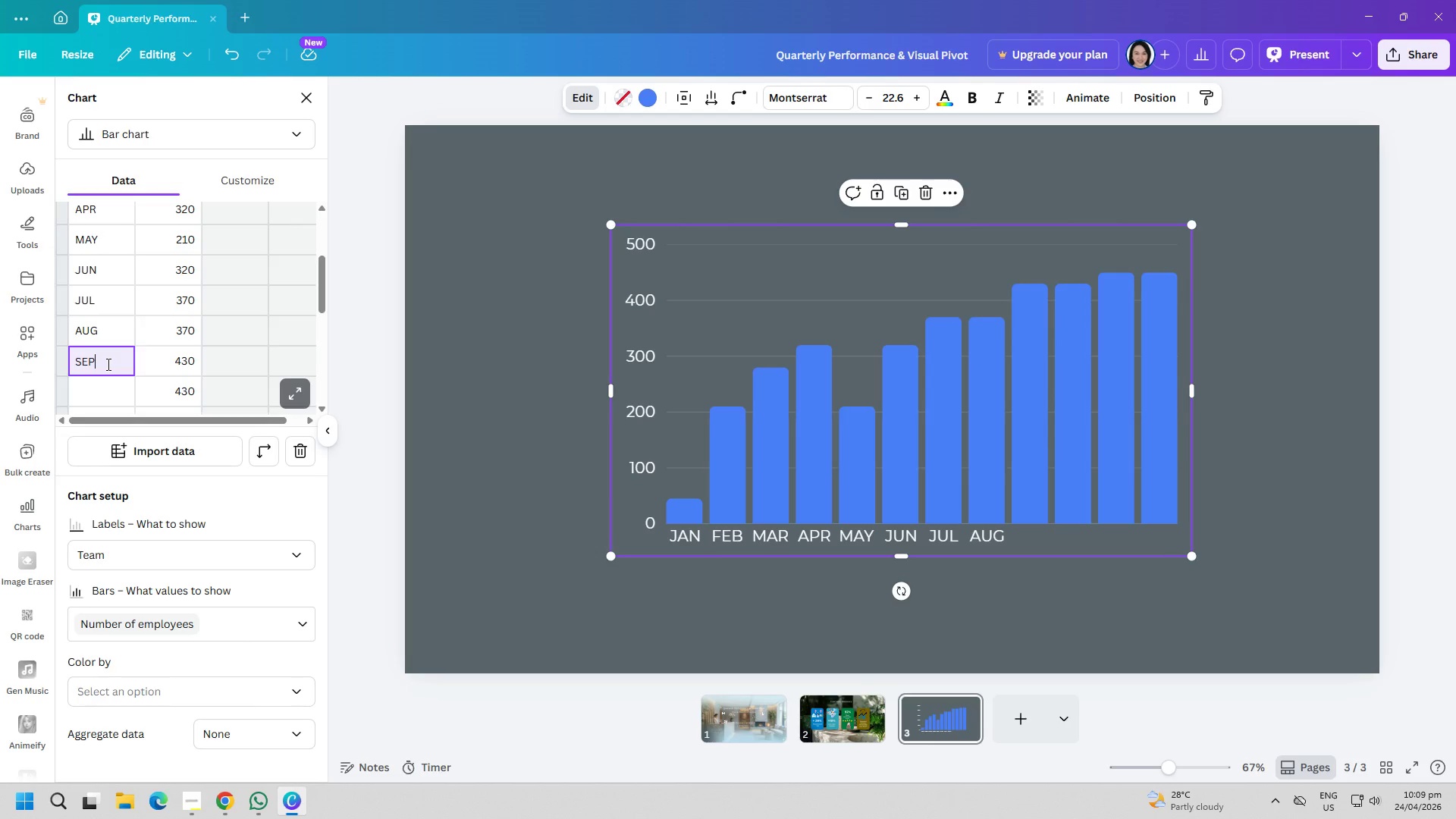 
scroll: coordinate [107, 355], scroll_direction: down, amount: 1.0
 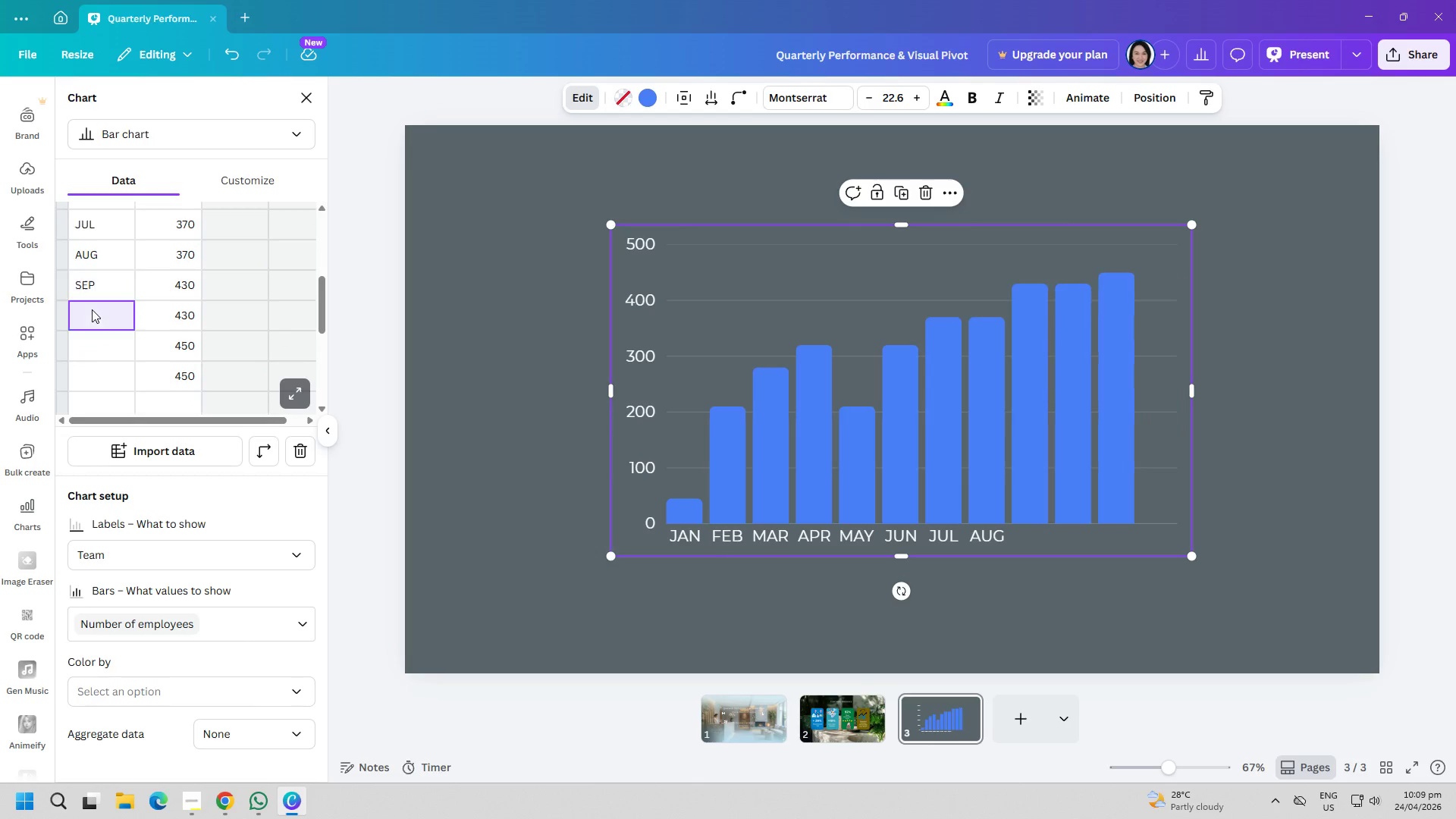 
double_click([96, 310])
 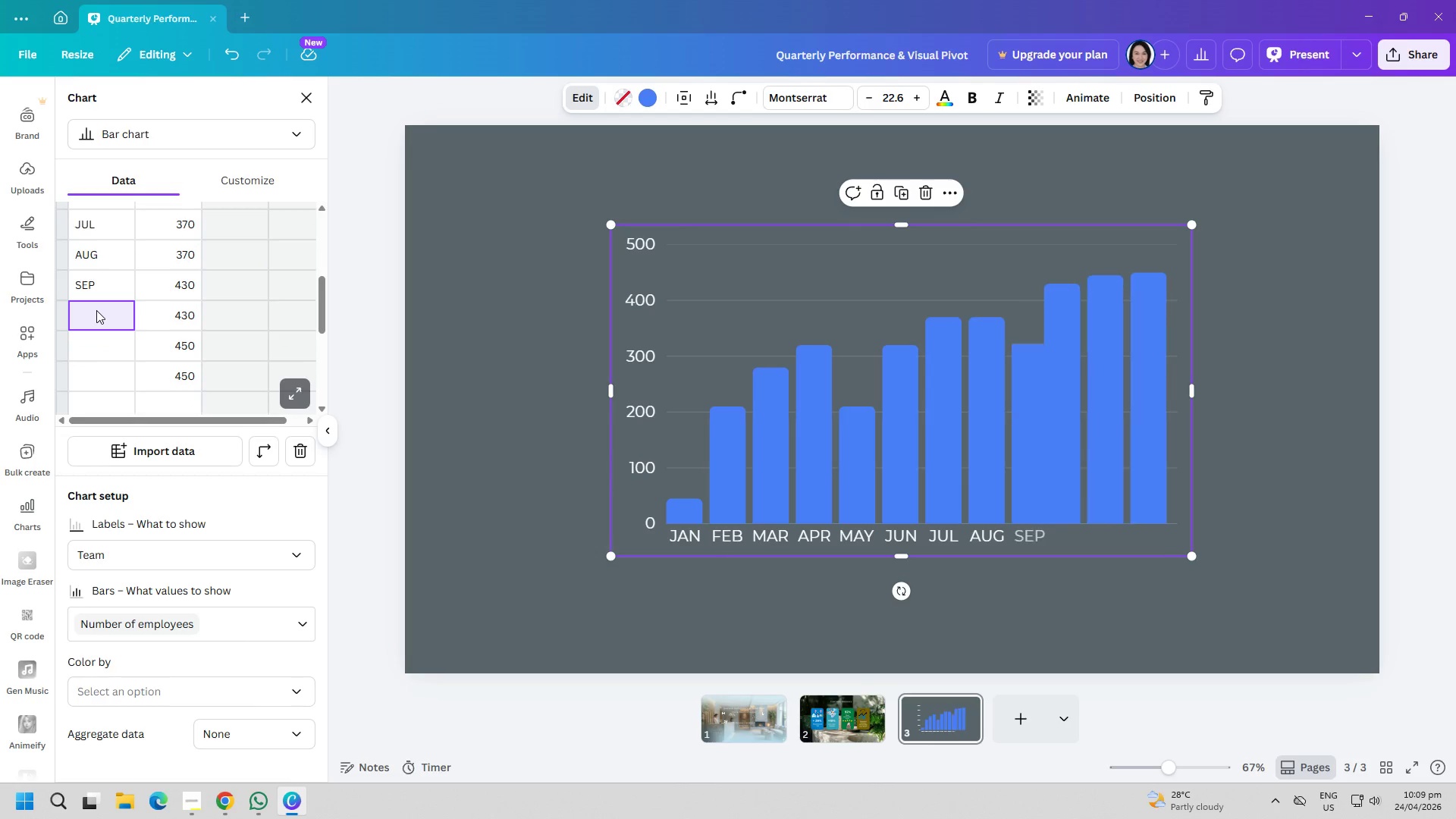 
triple_click([96, 310])
 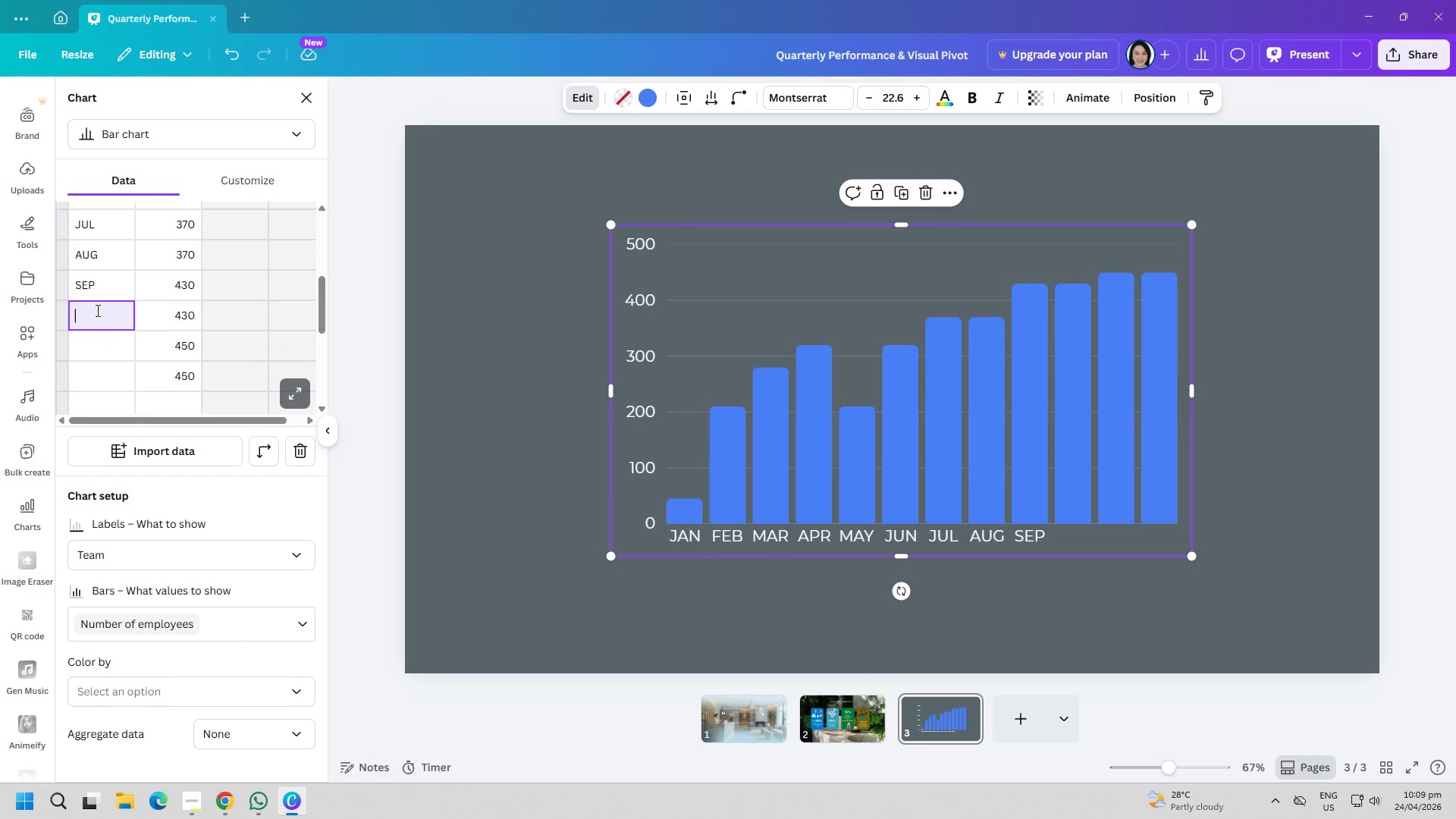 
triple_click([96, 310])
 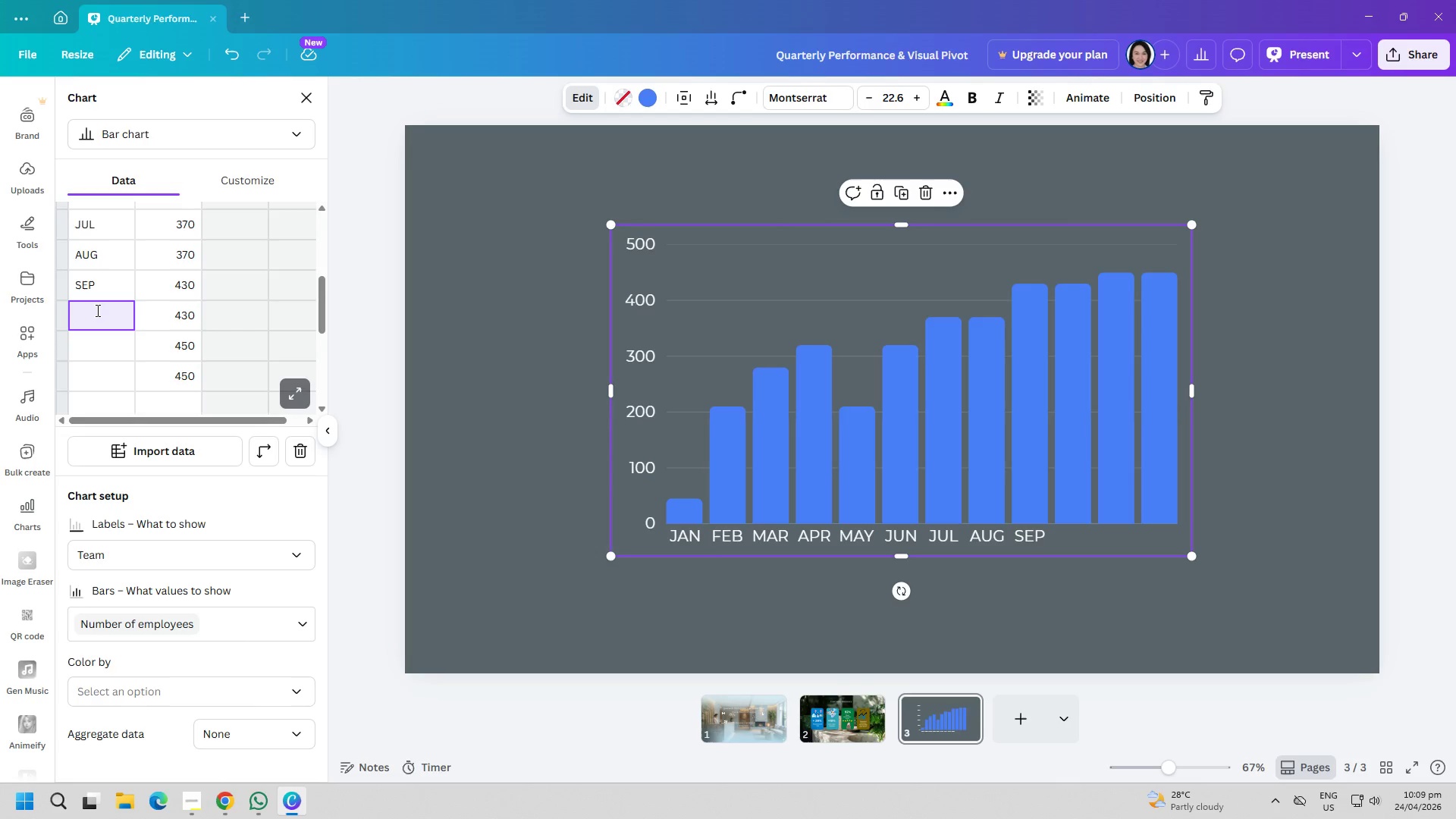 
left_click([96, 310])
 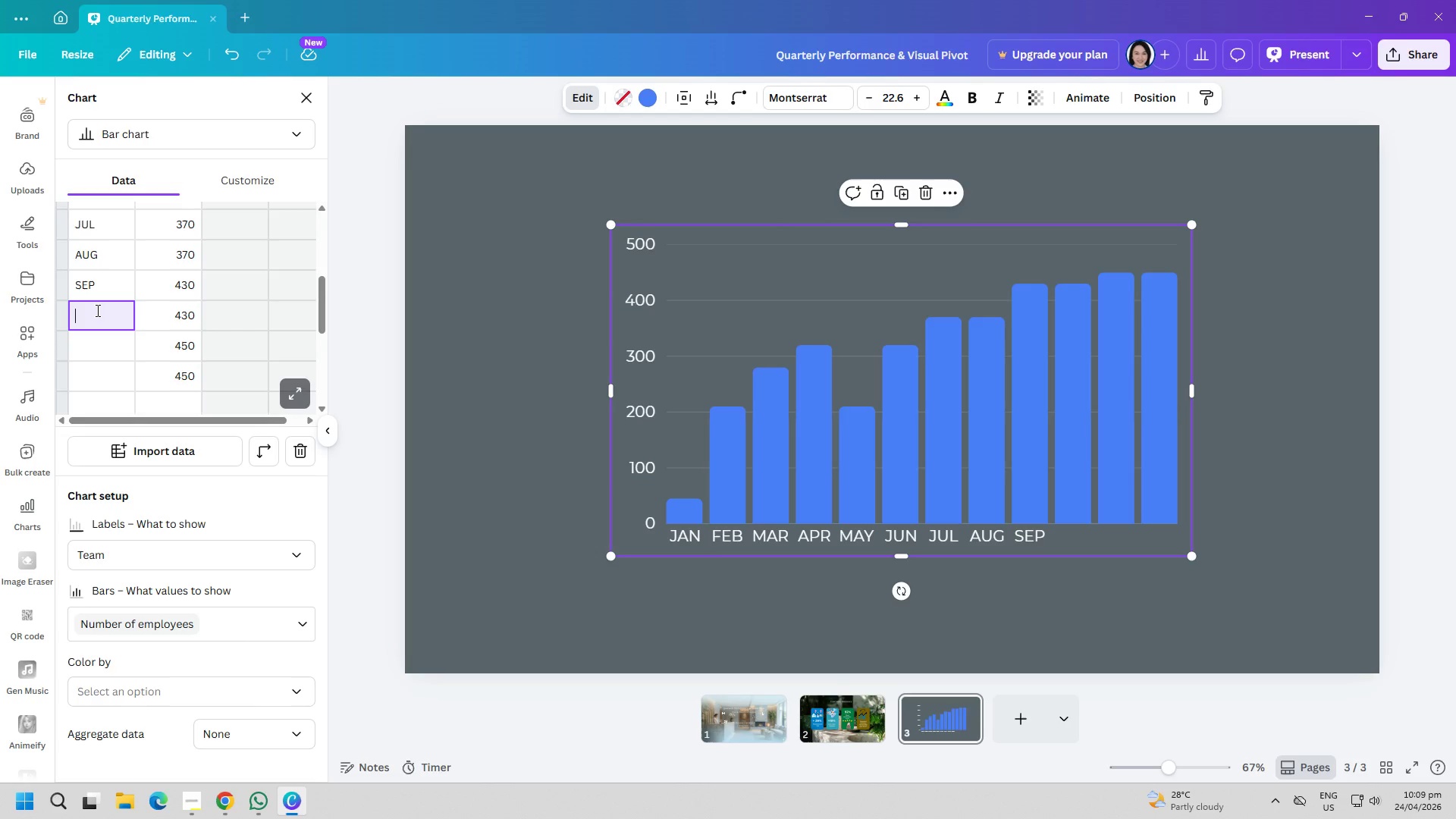 
type(OCT)
 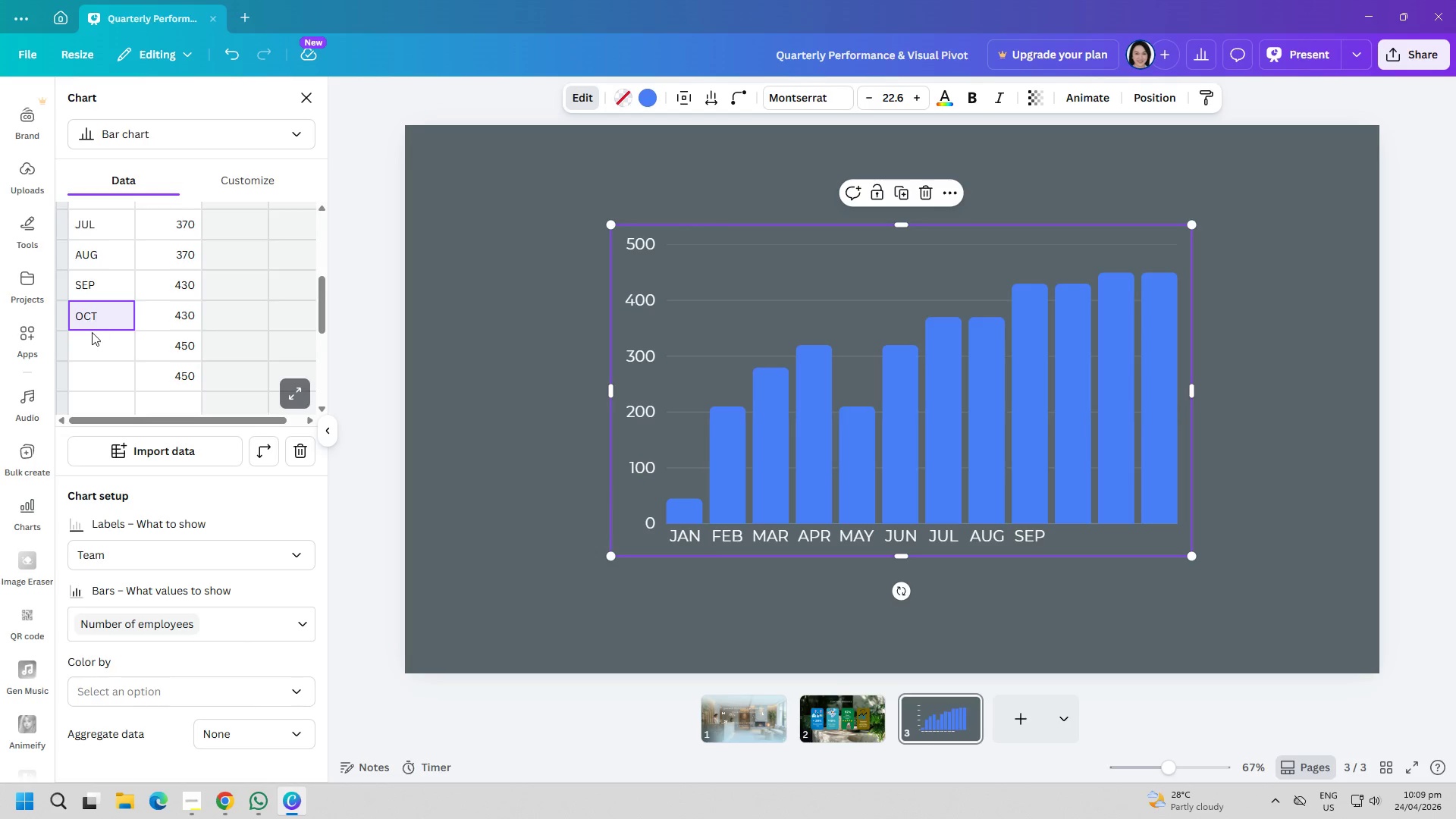 
left_click([105, 351])
 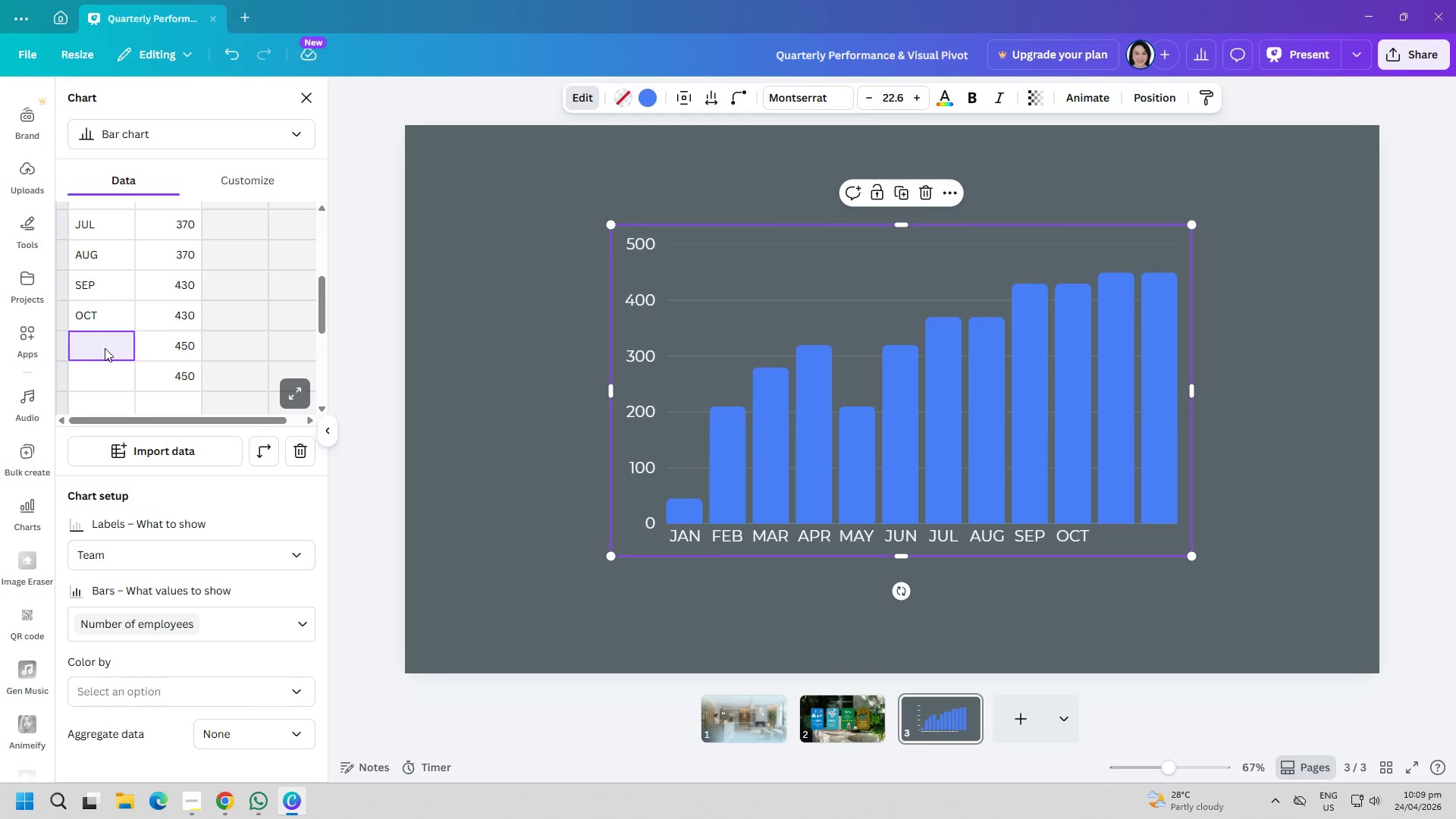 
double_click([105, 348])
 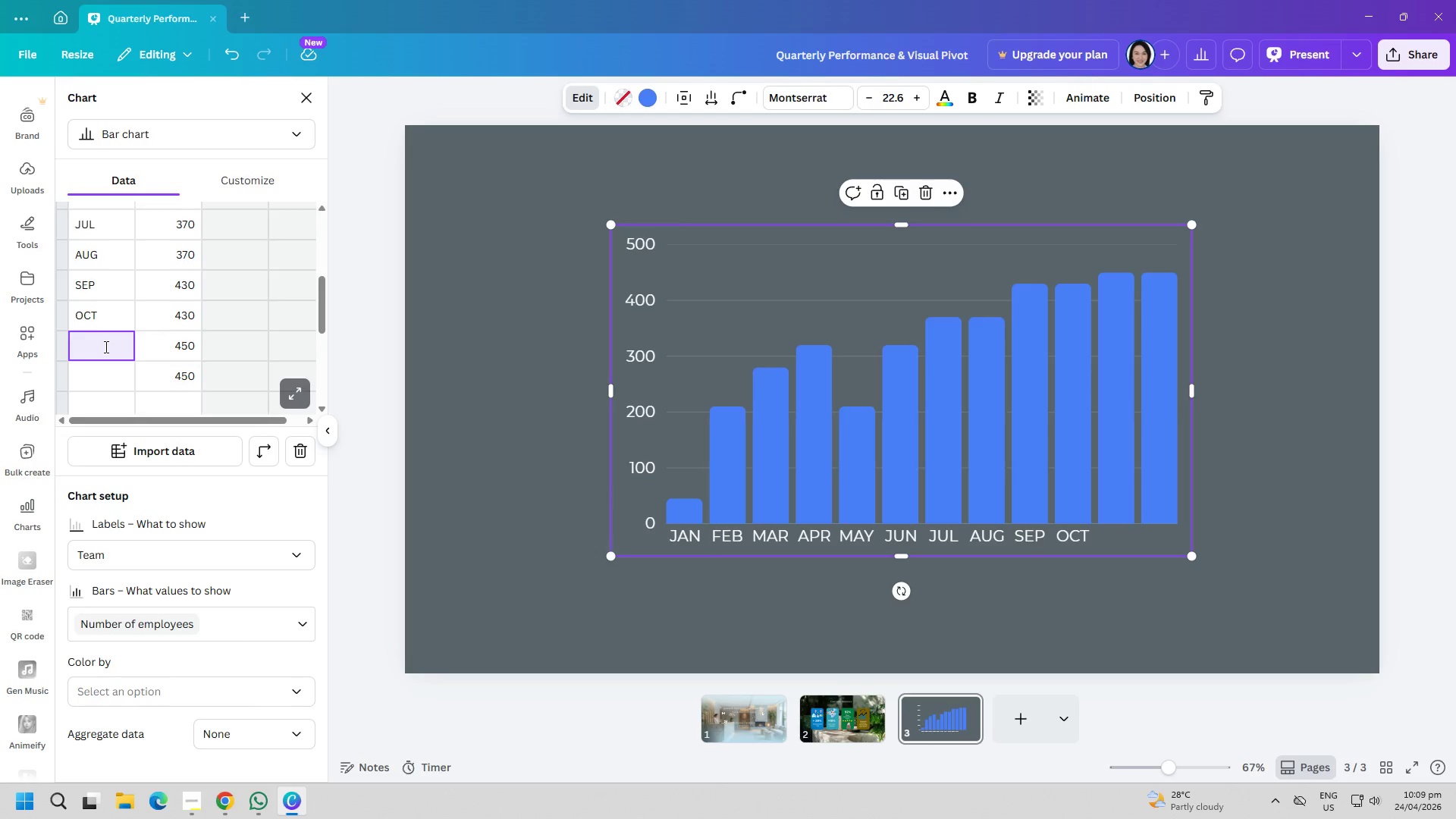 
type(NOV)
 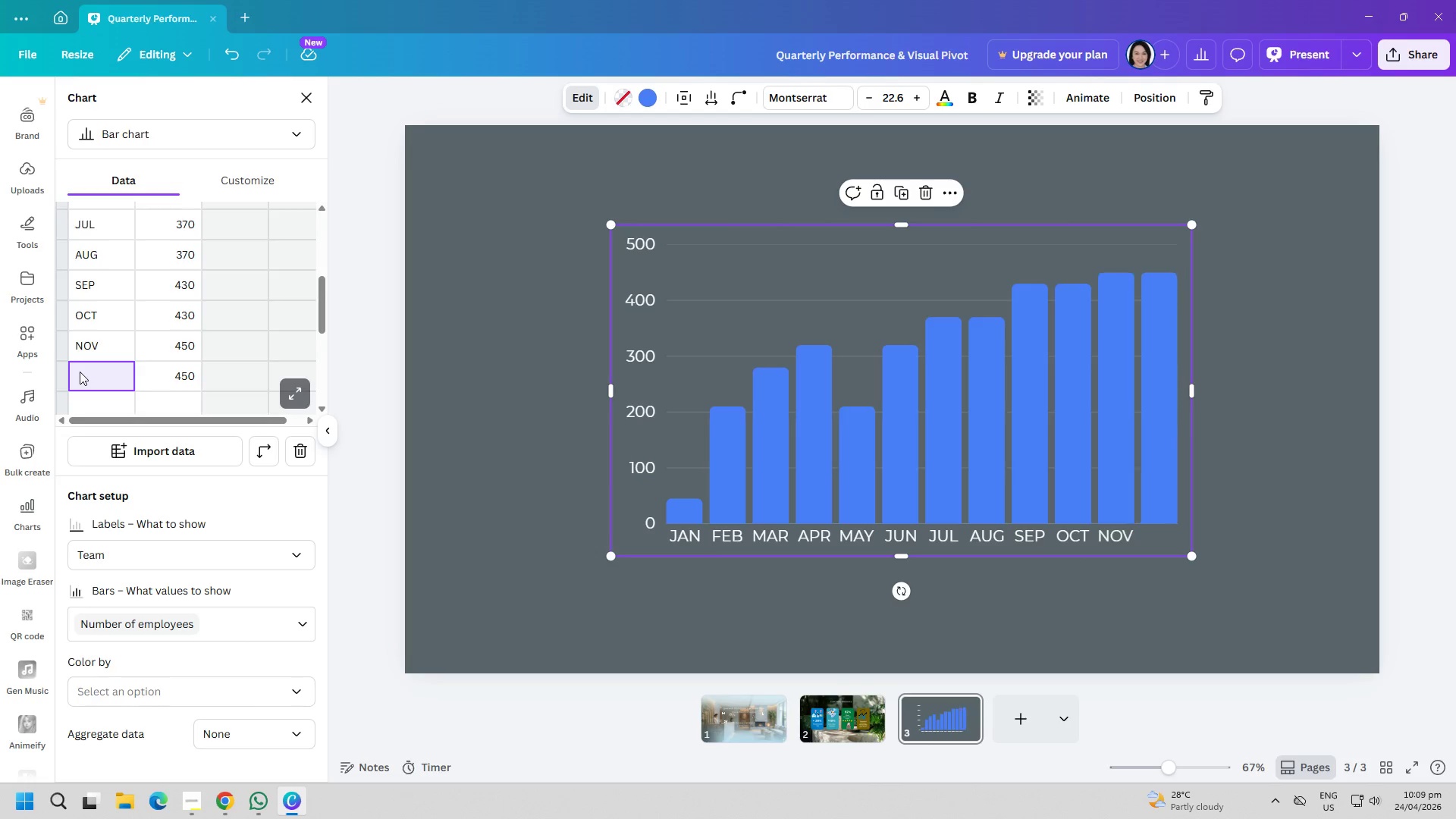 
double_click([86, 375])
 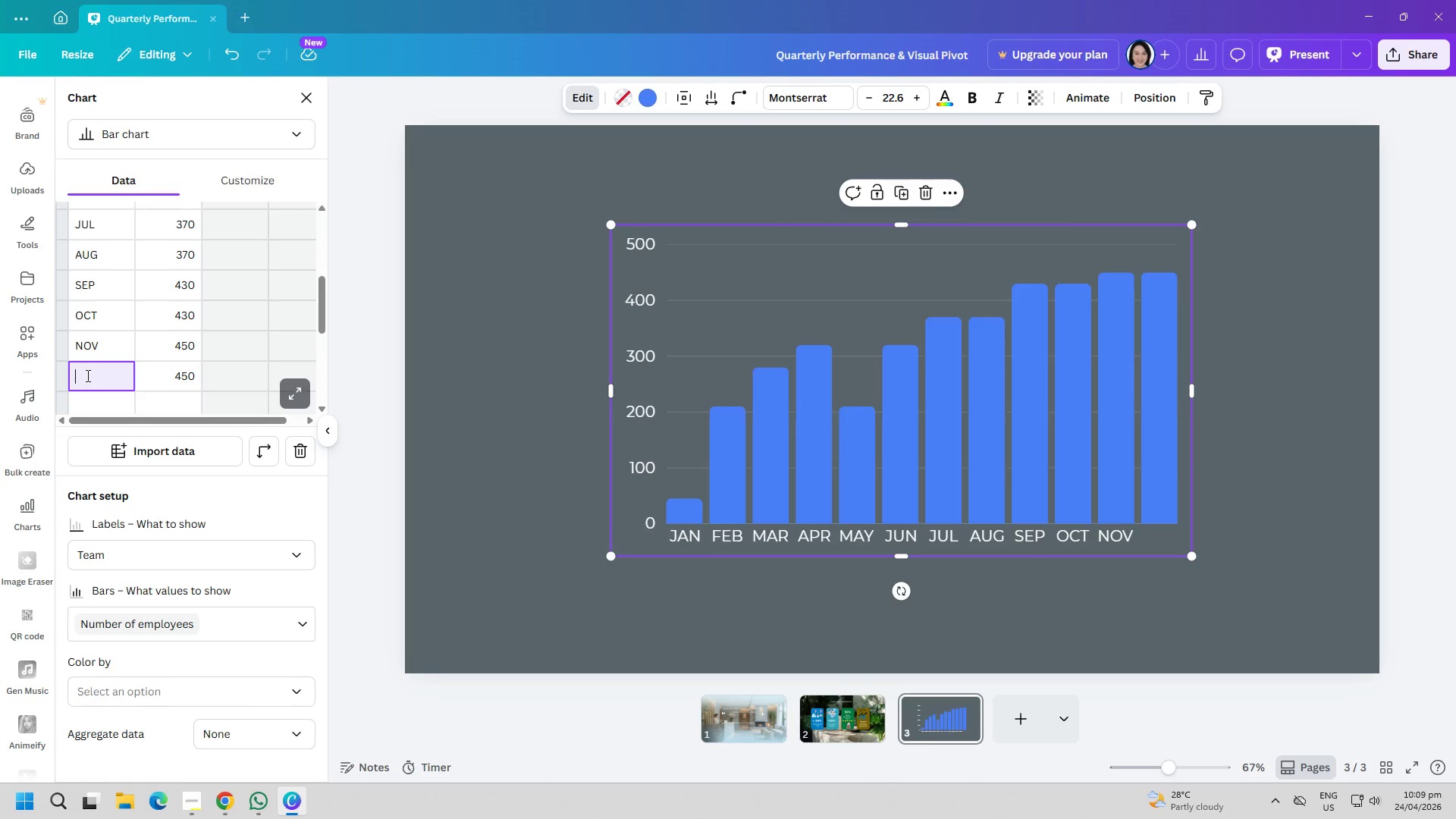 
type(DE)
 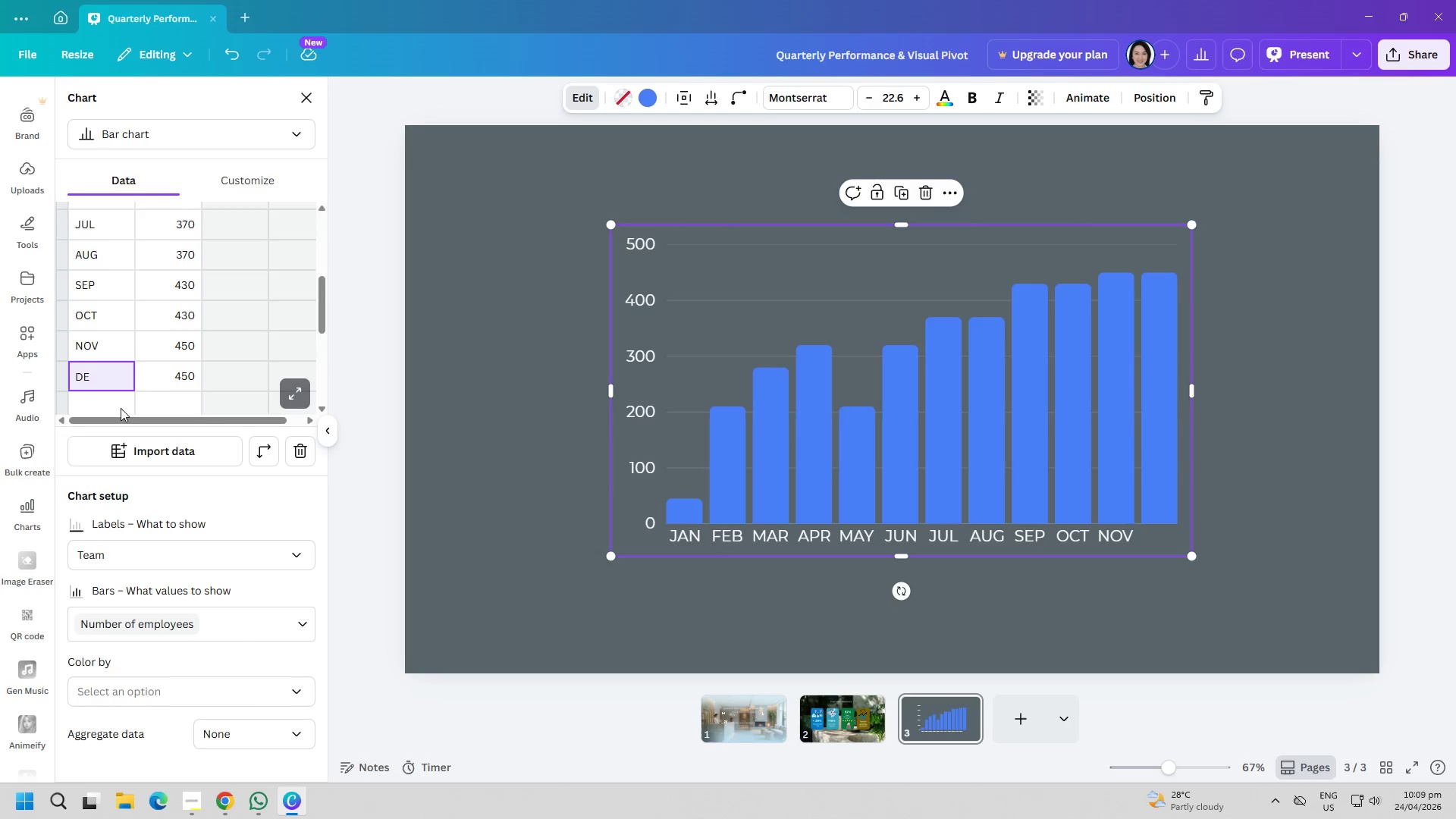 
key(C)
 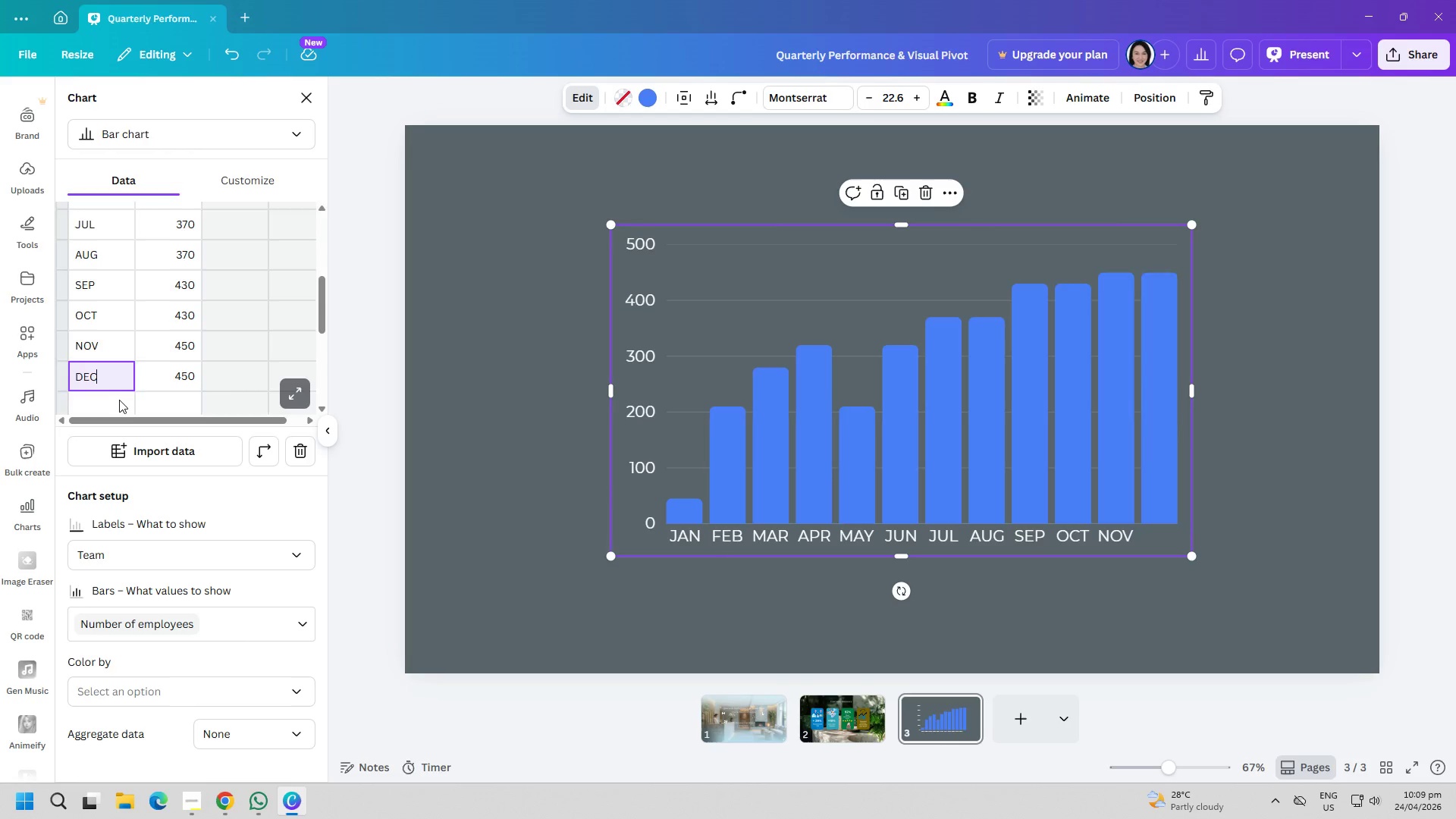 
left_click([119, 400])
 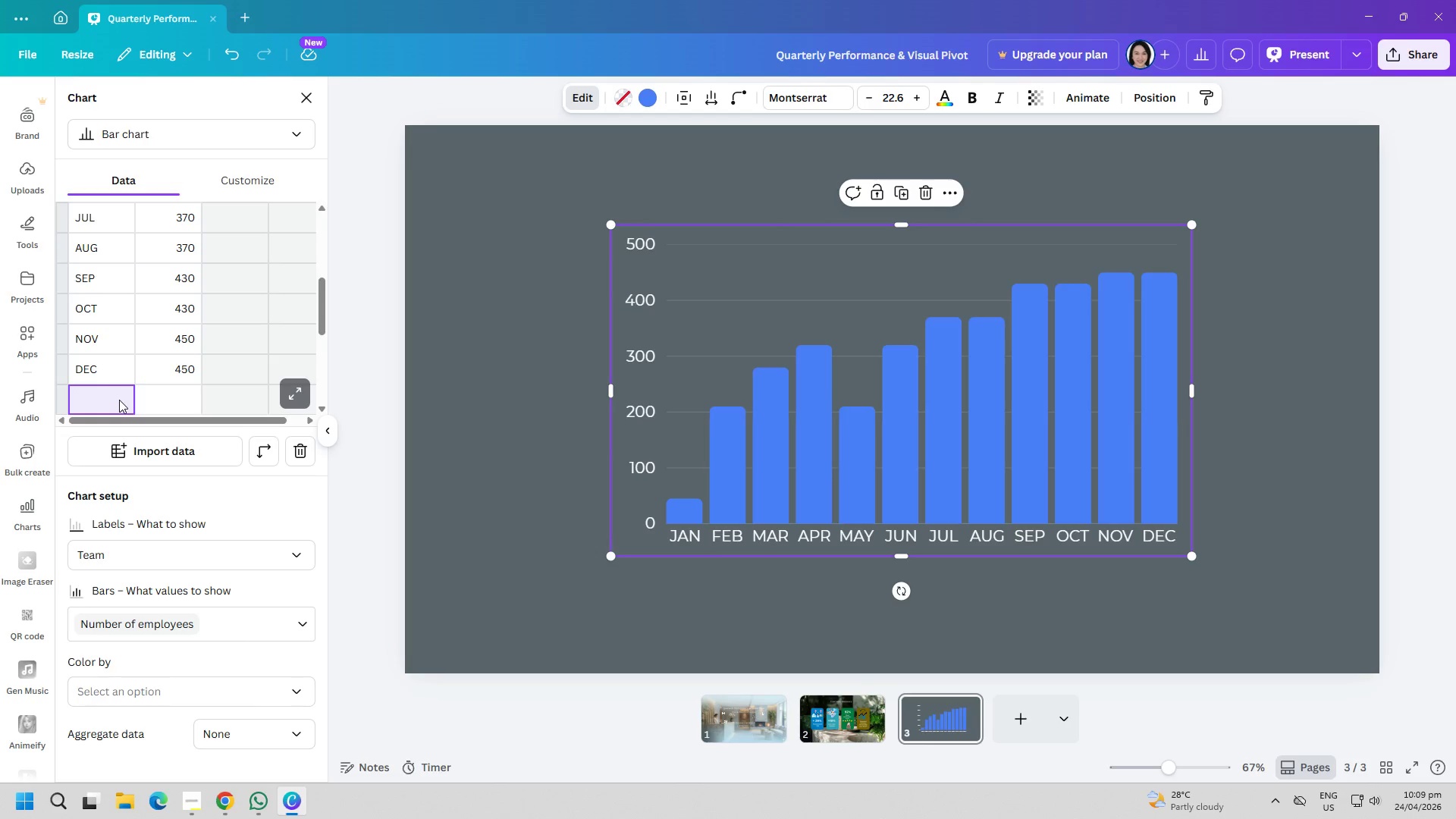 
wait(5.19)
 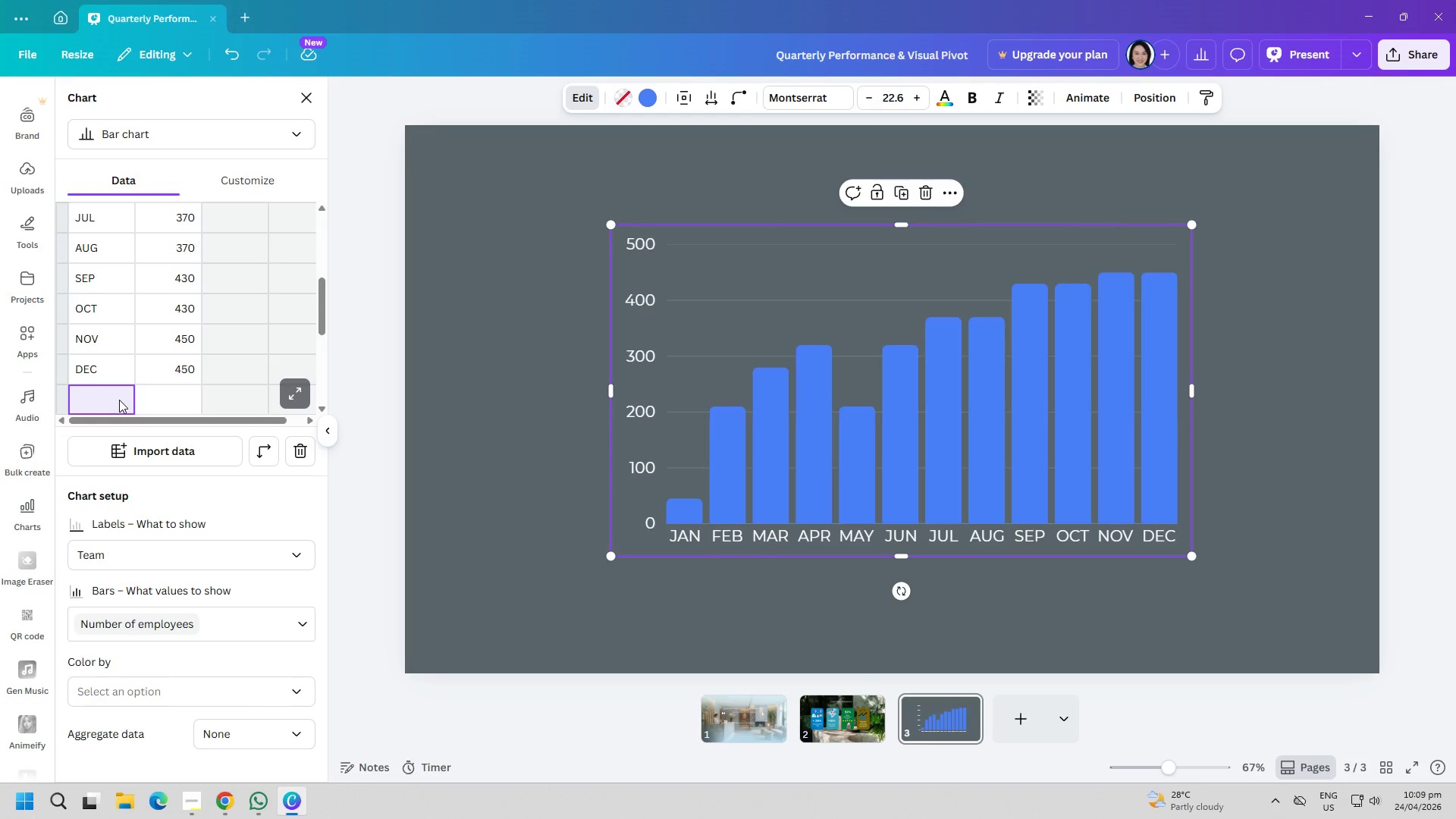 
left_click([186, 359])
 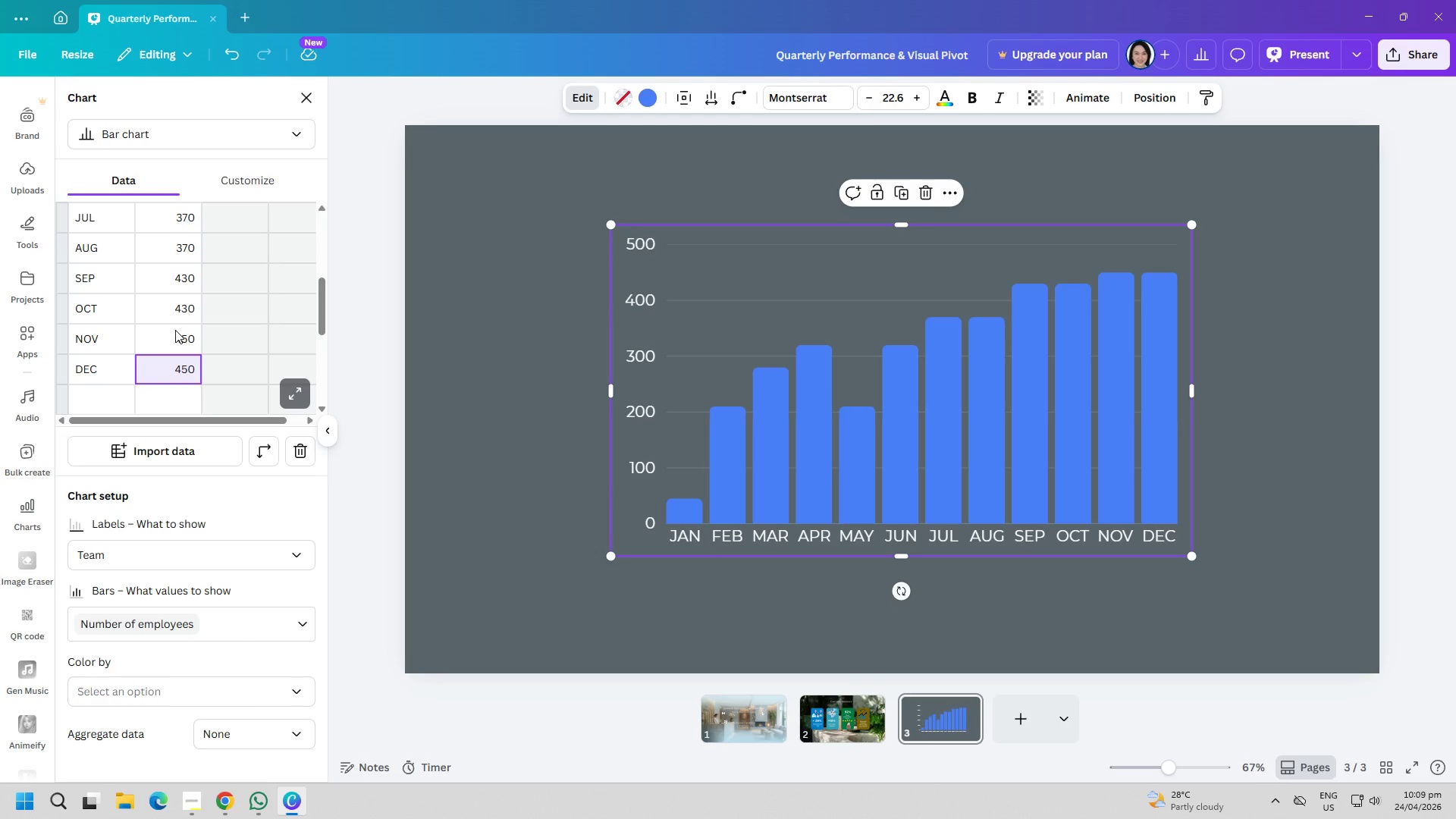 
double_click([175, 330])
 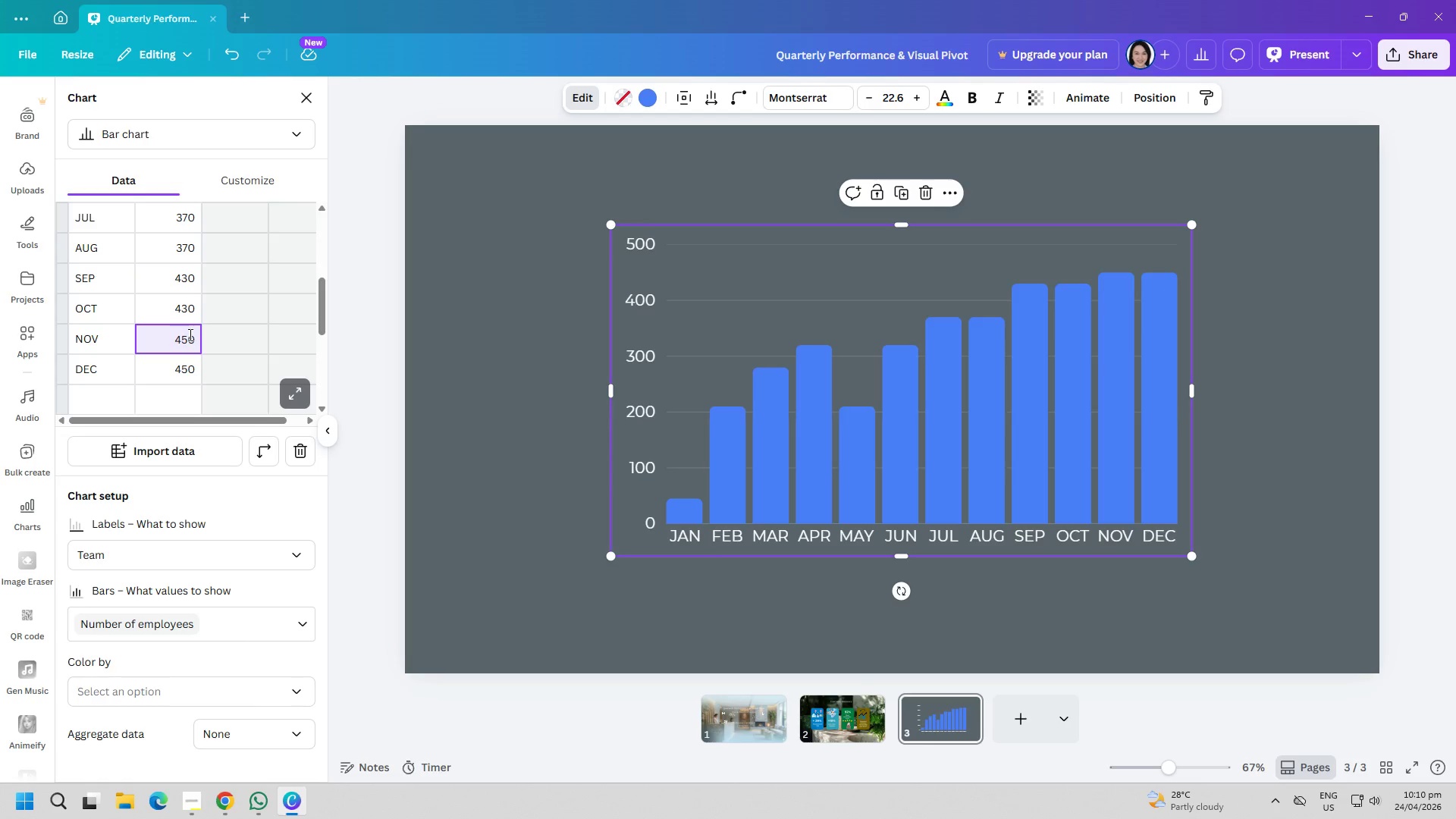 
double_click([189, 334])
 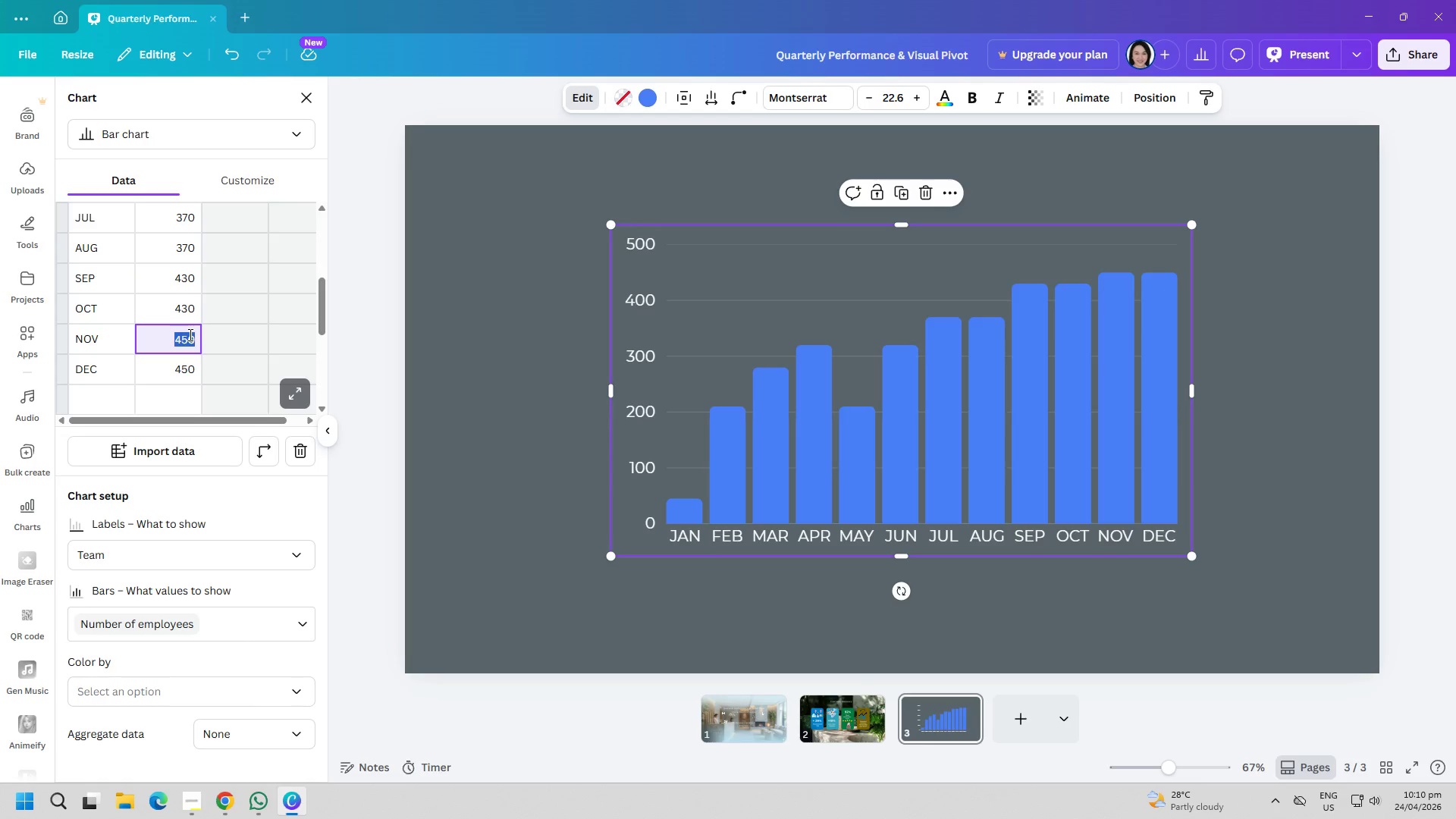 
triple_click([189, 334])
 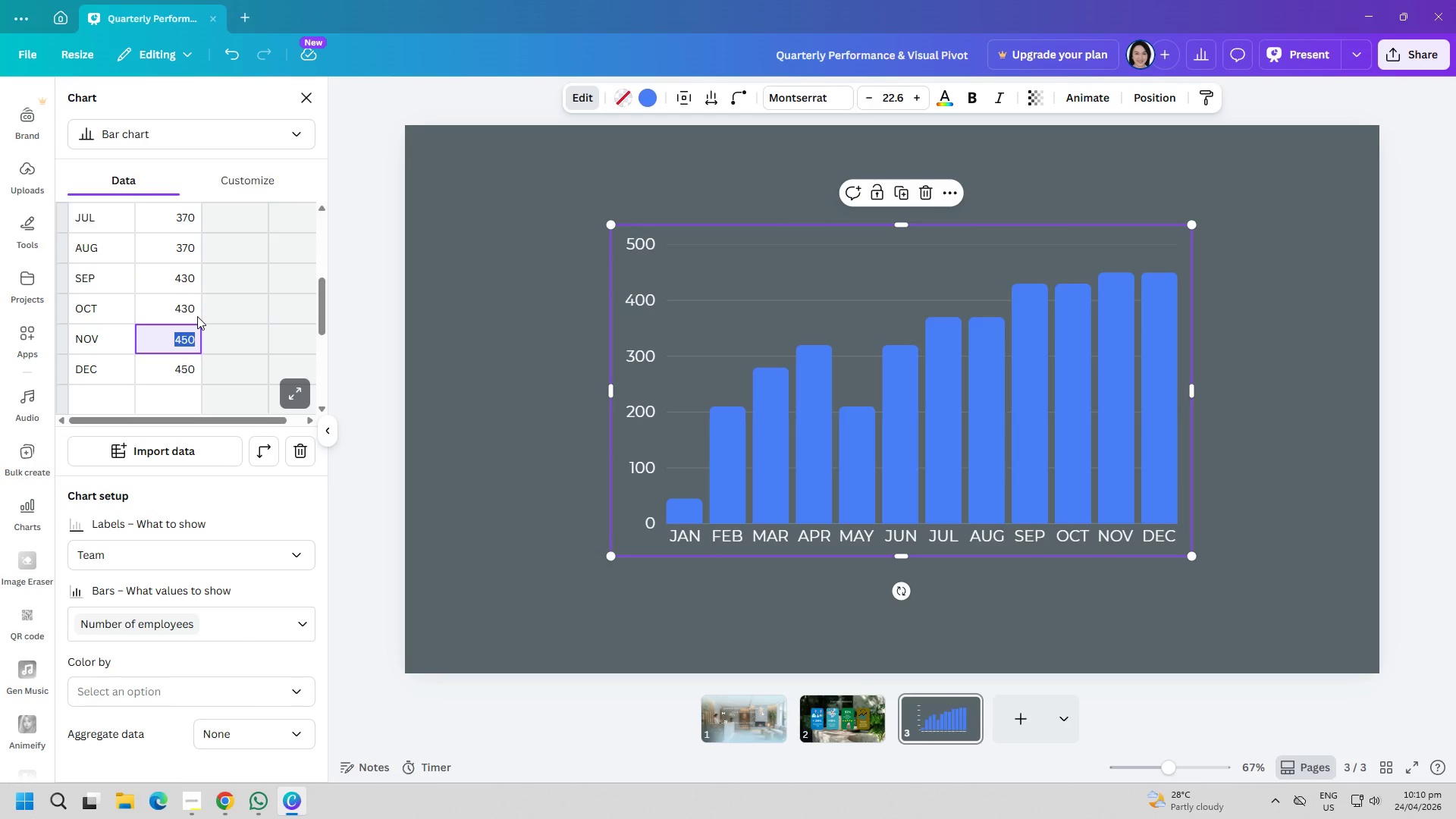 
key(4)
 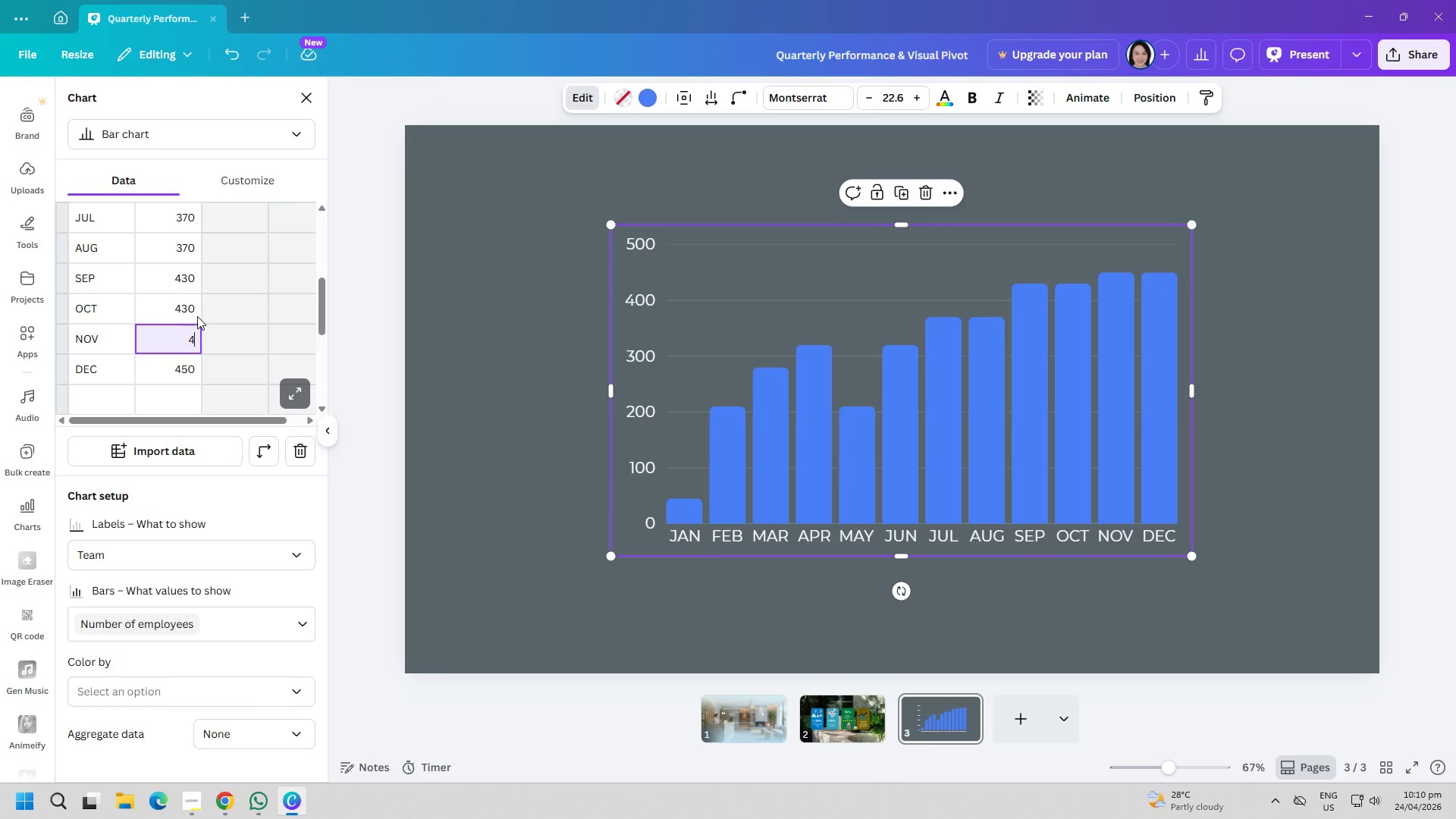 
wait(6.03)
 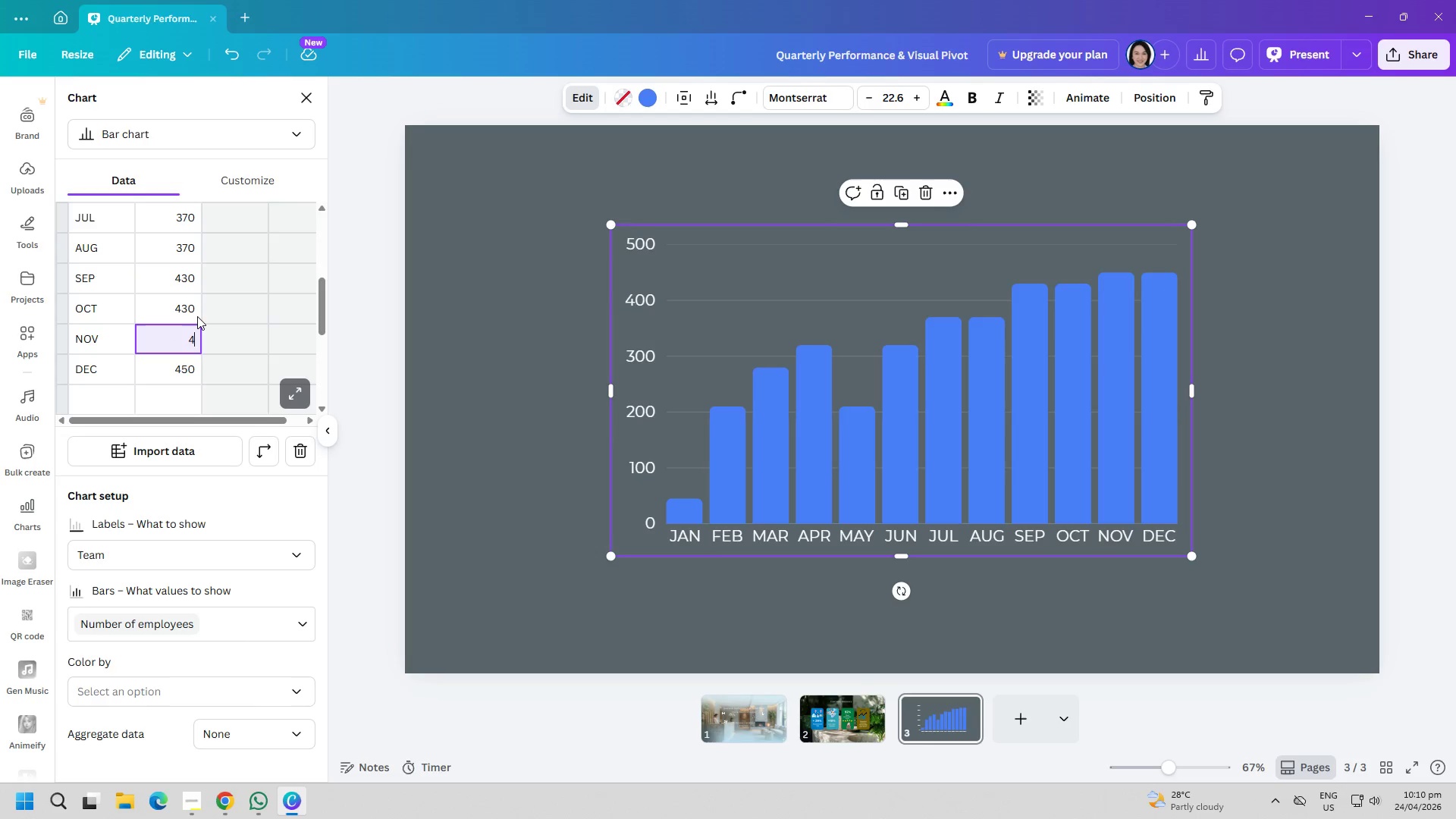 
type(4)
key(Backspace)
type(50)
 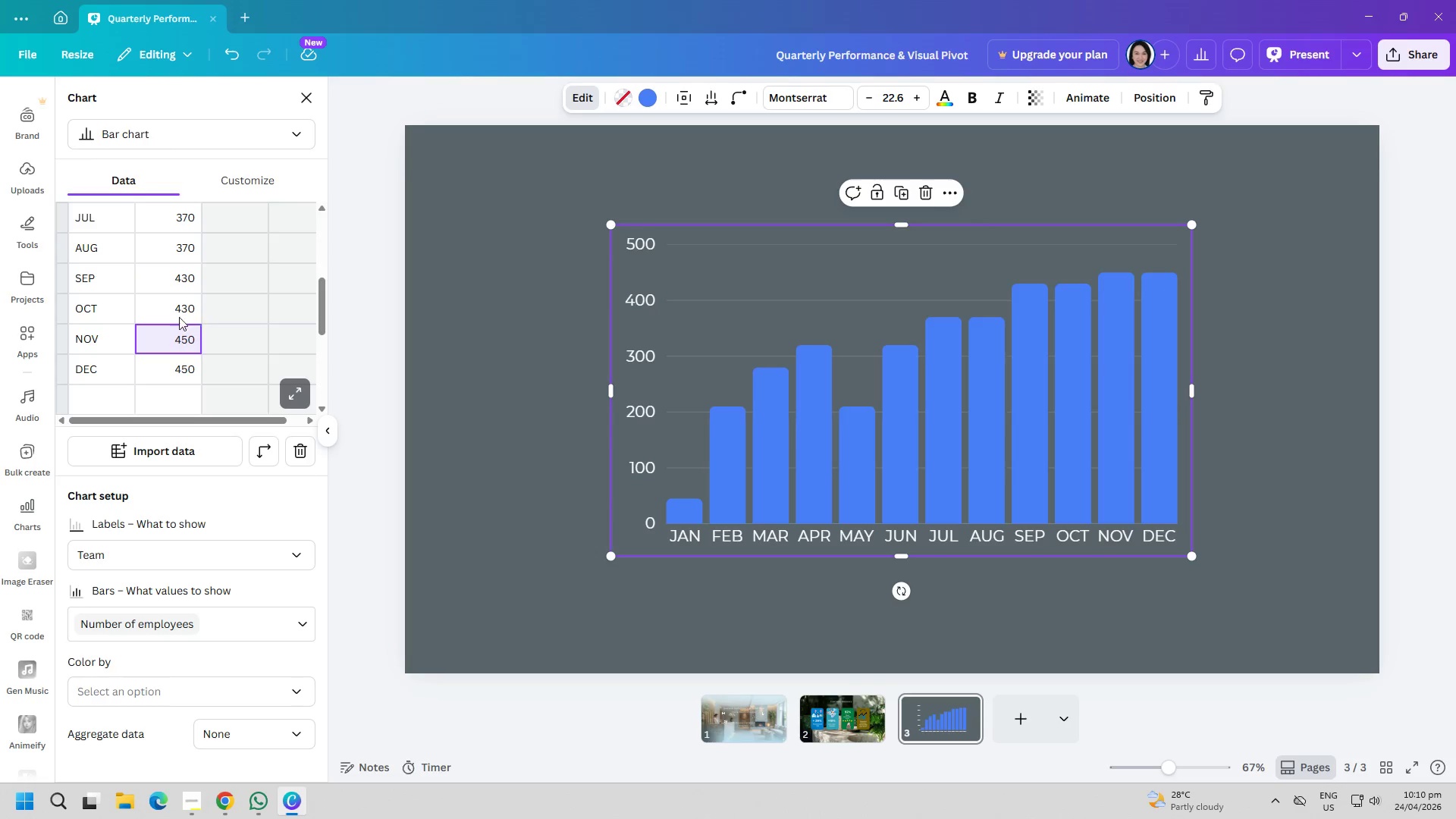 
left_click([185, 311])
 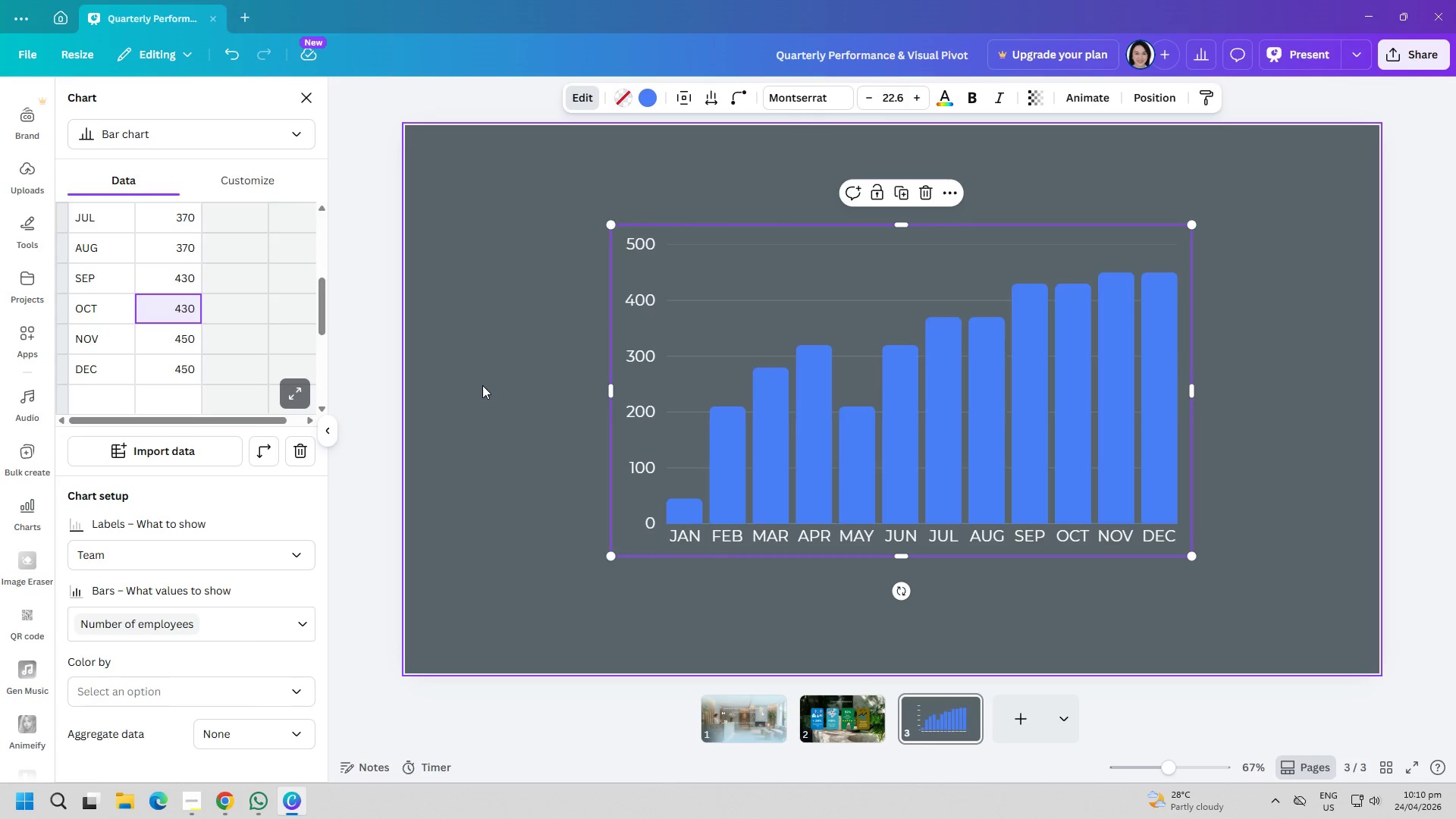 
wait(21.36)
 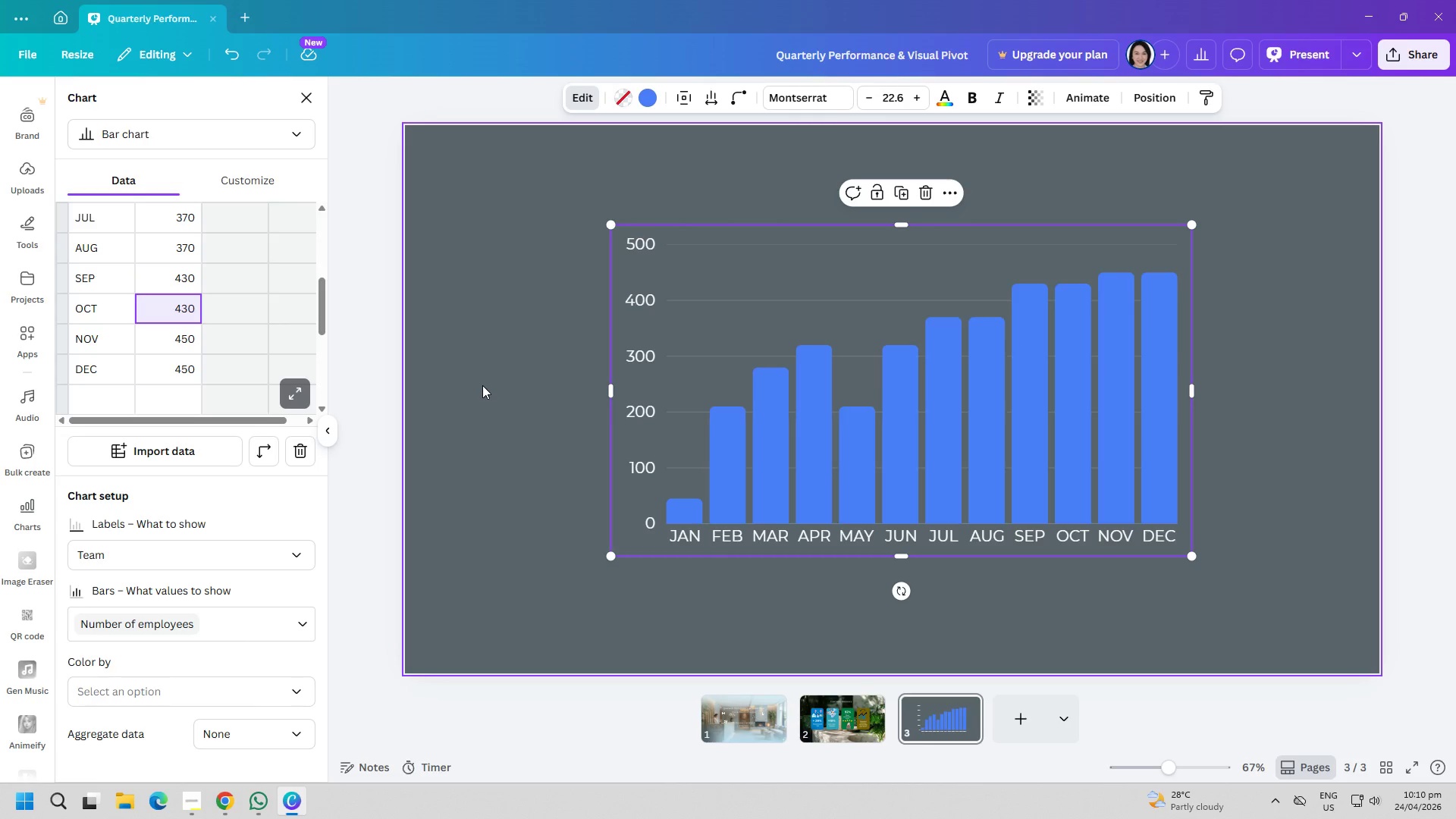 
left_click([682, 516])
 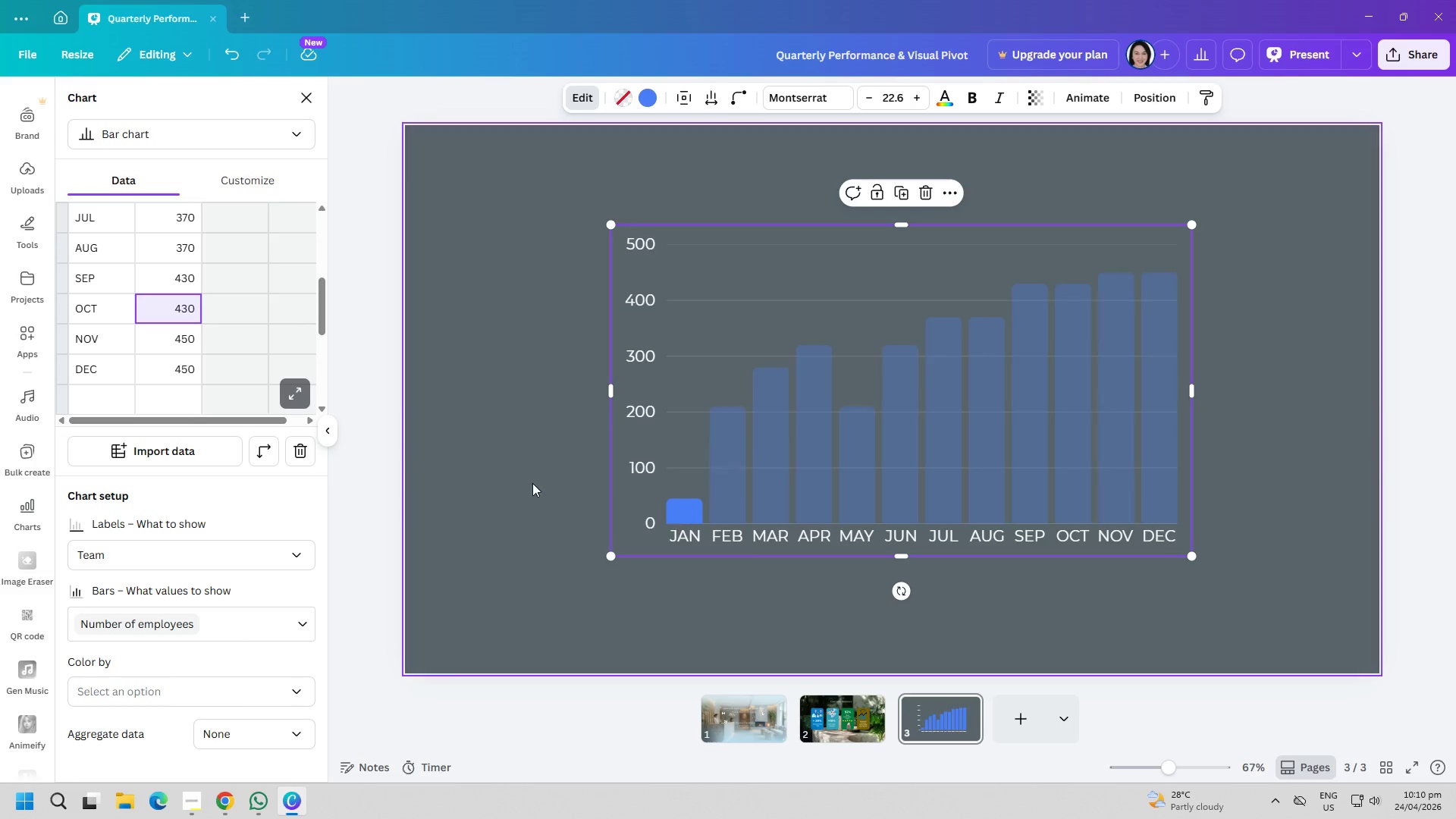 
scroll: coordinate [187, 367], scroll_direction: up, amount: 5.0
 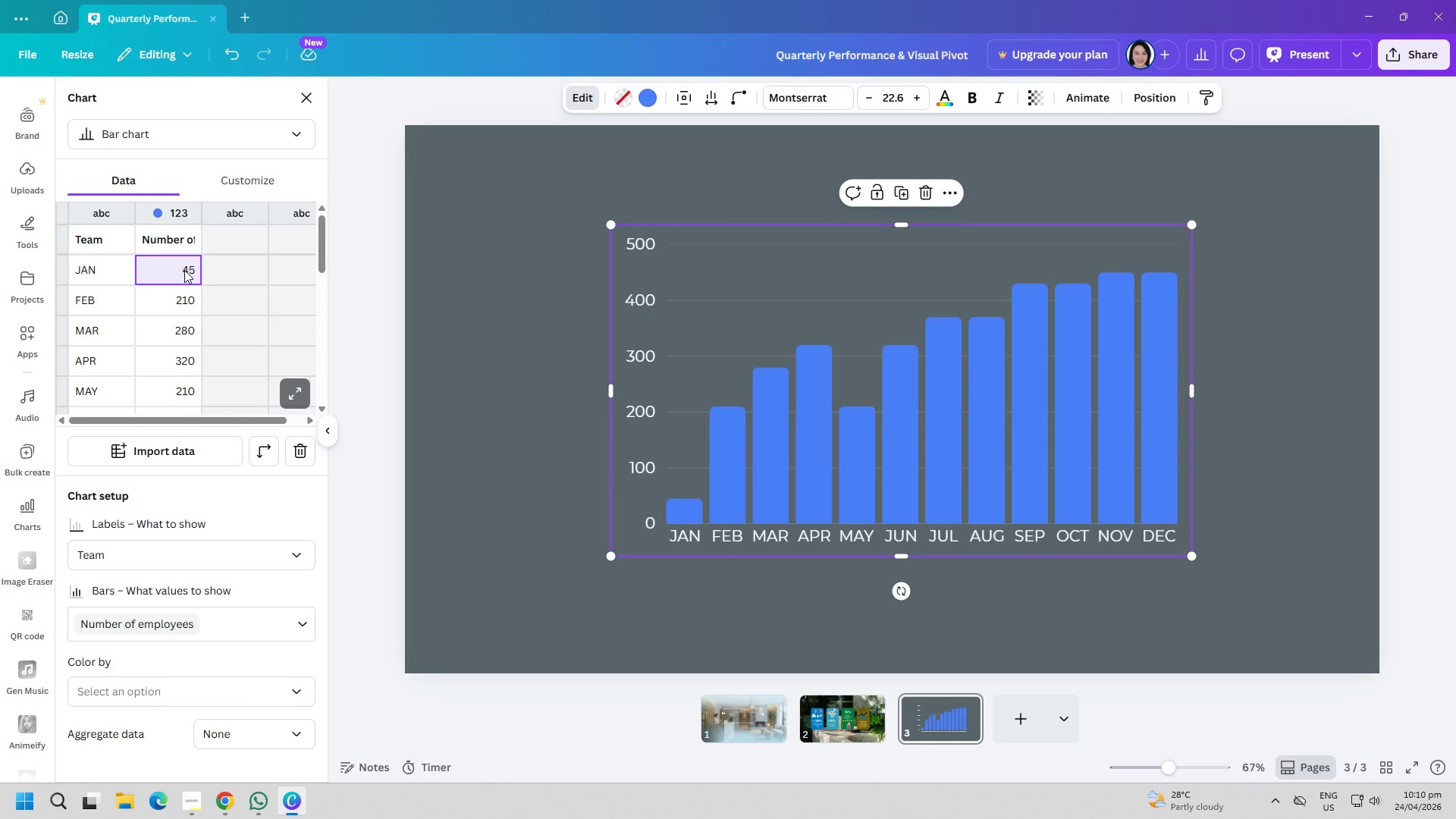 
double_click([184, 270])
 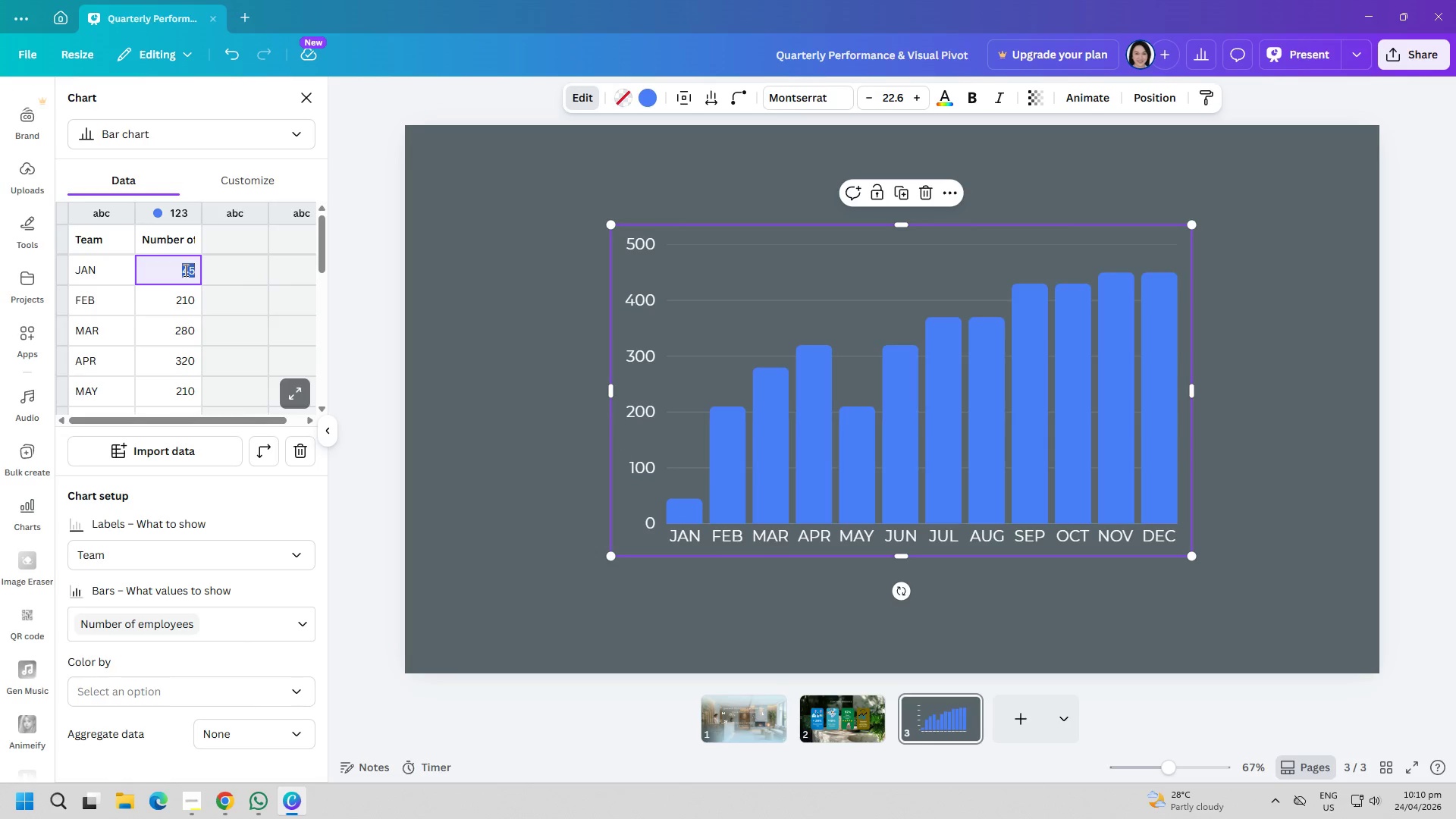 
triple_click([184, 270])
 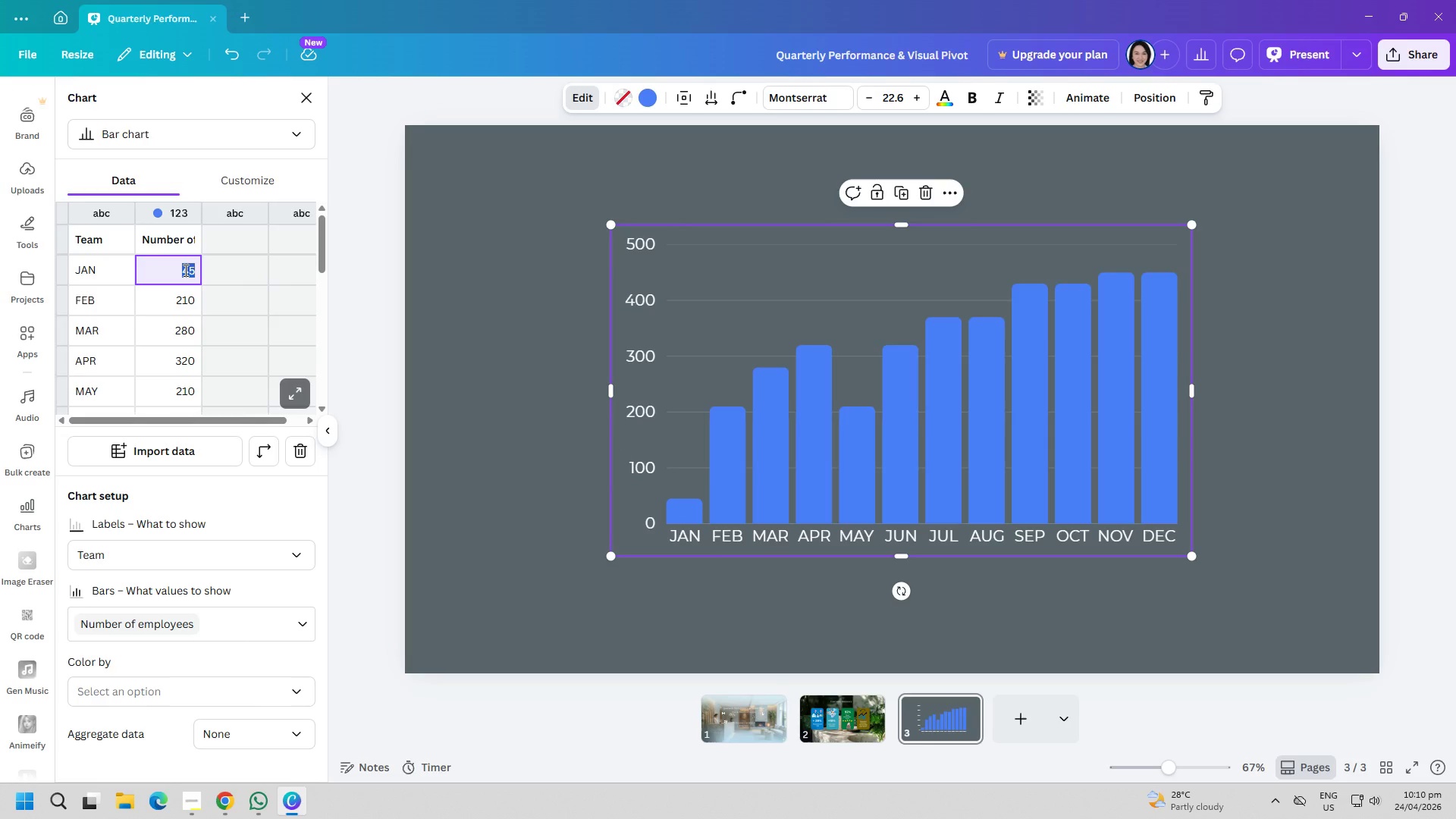 
triple_click([184, 270])
 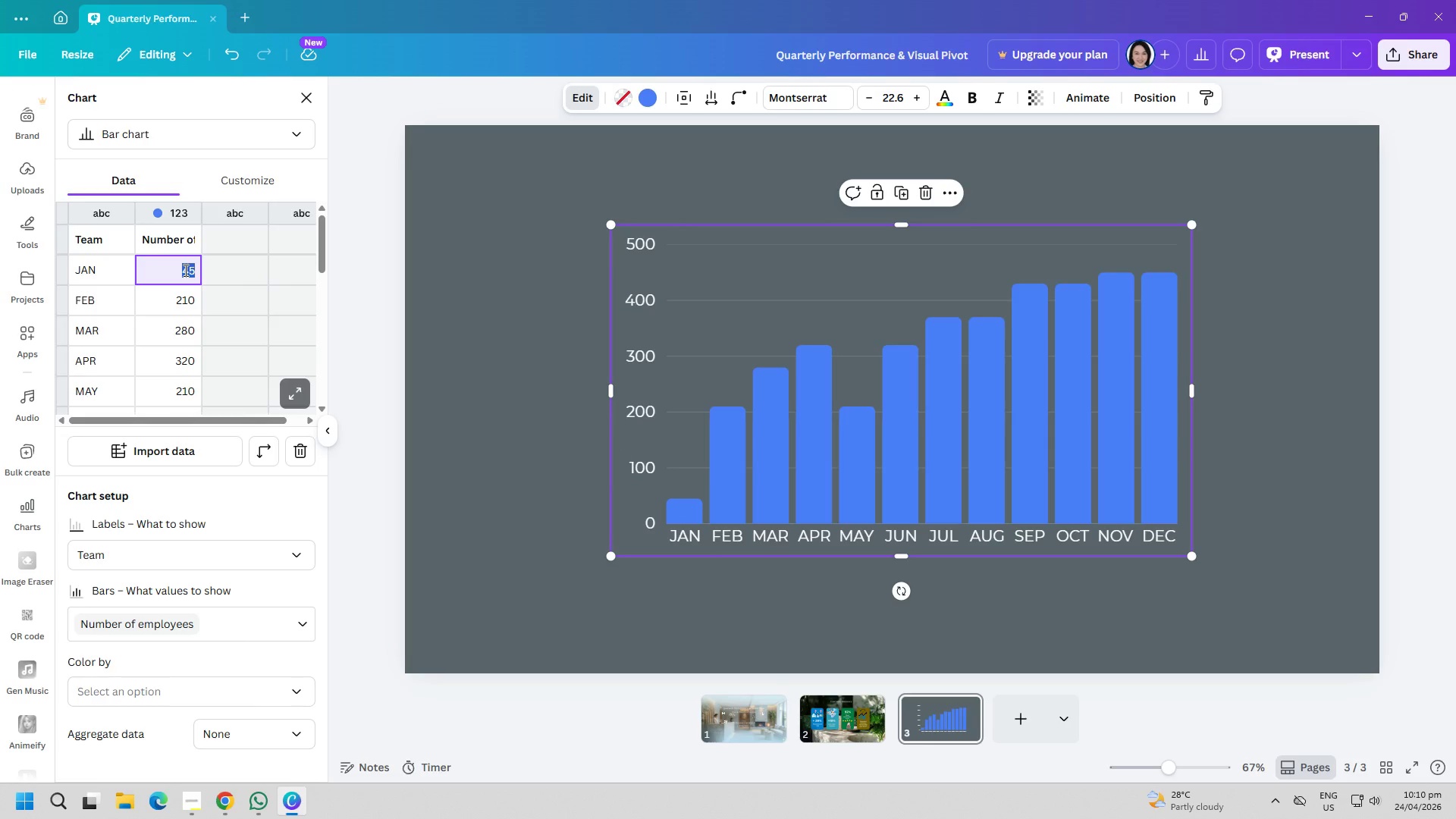 
triple_click([184, 270])
 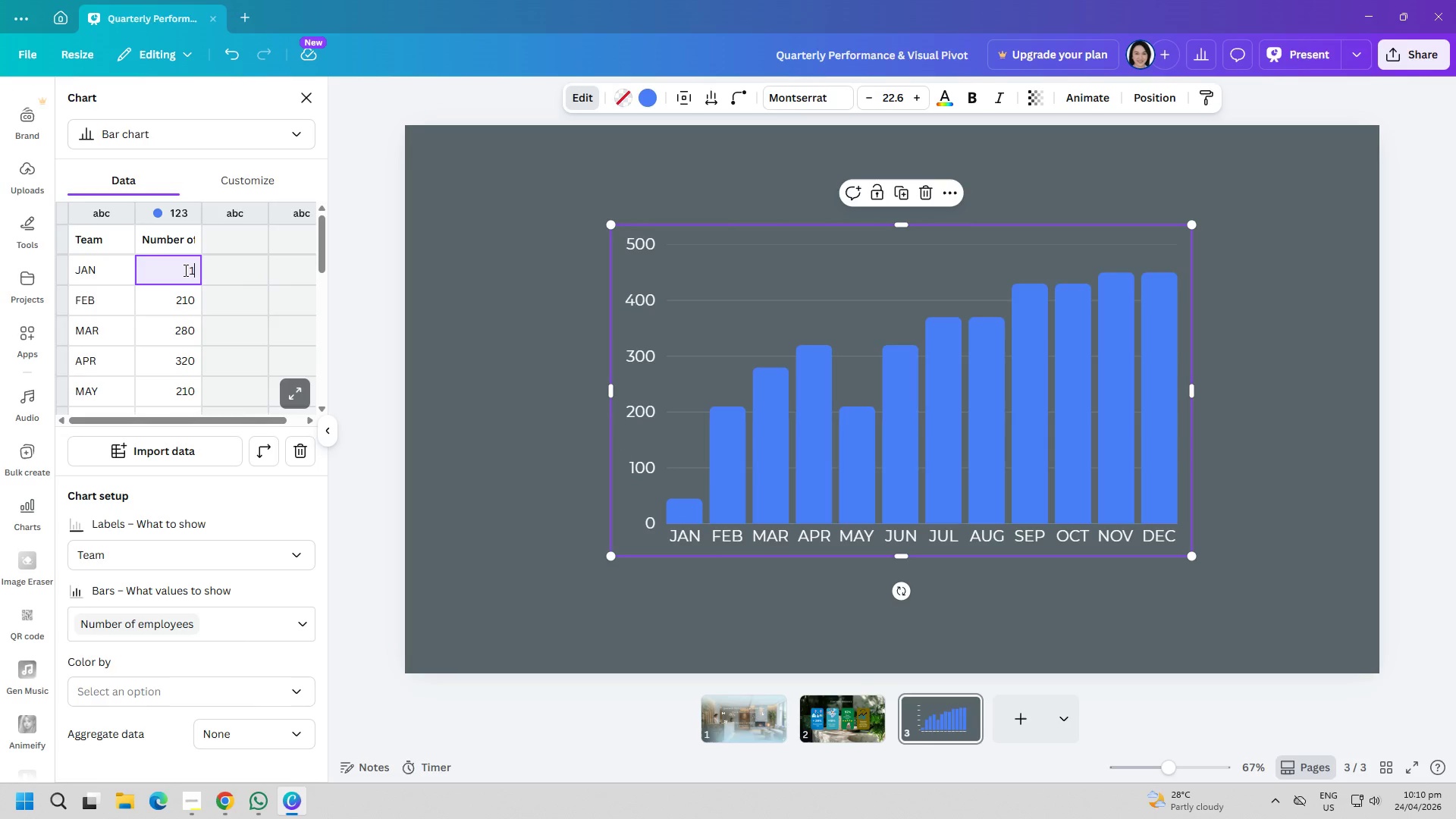 
type(180)
 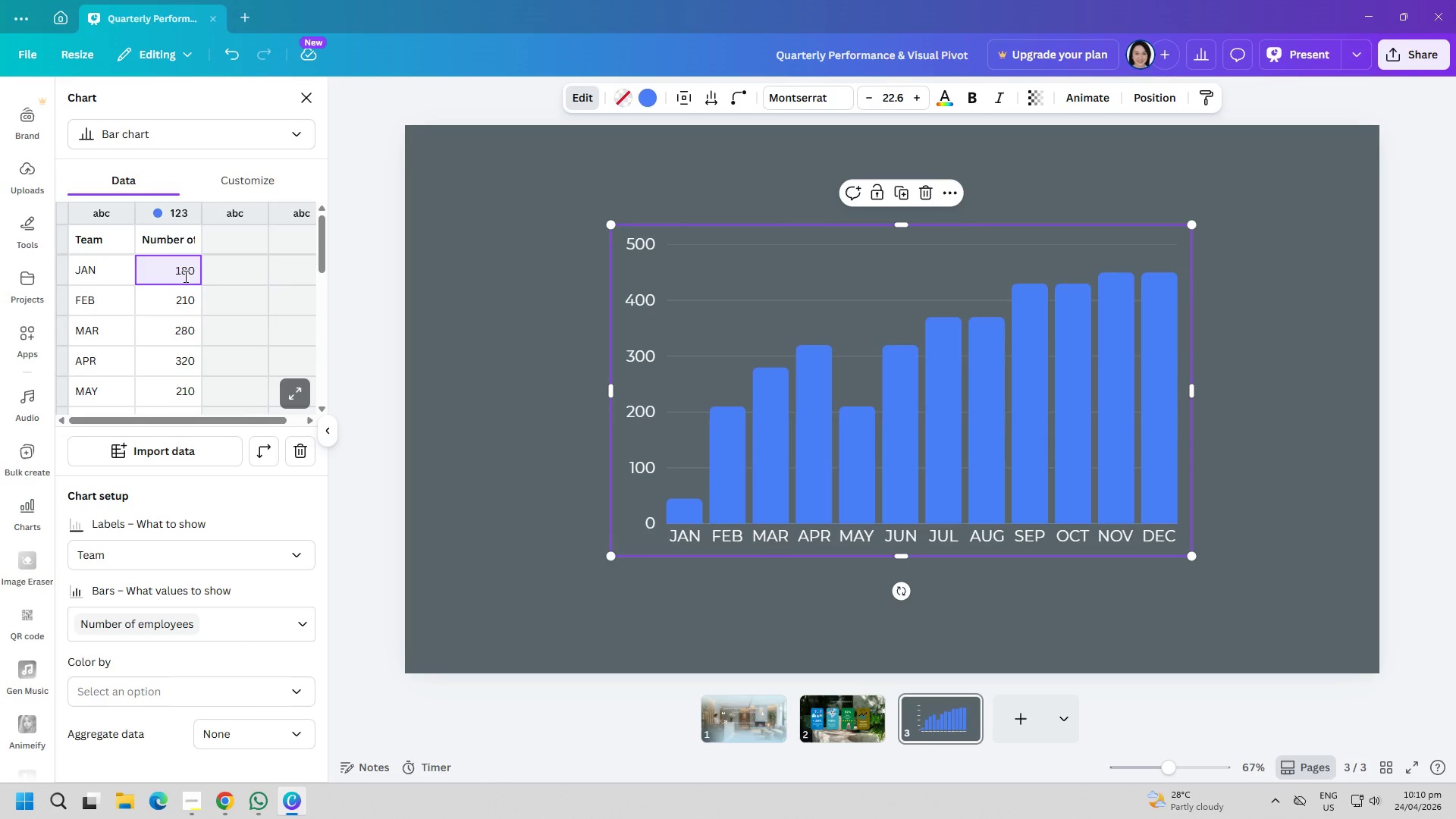 
left_click([189, 302])
 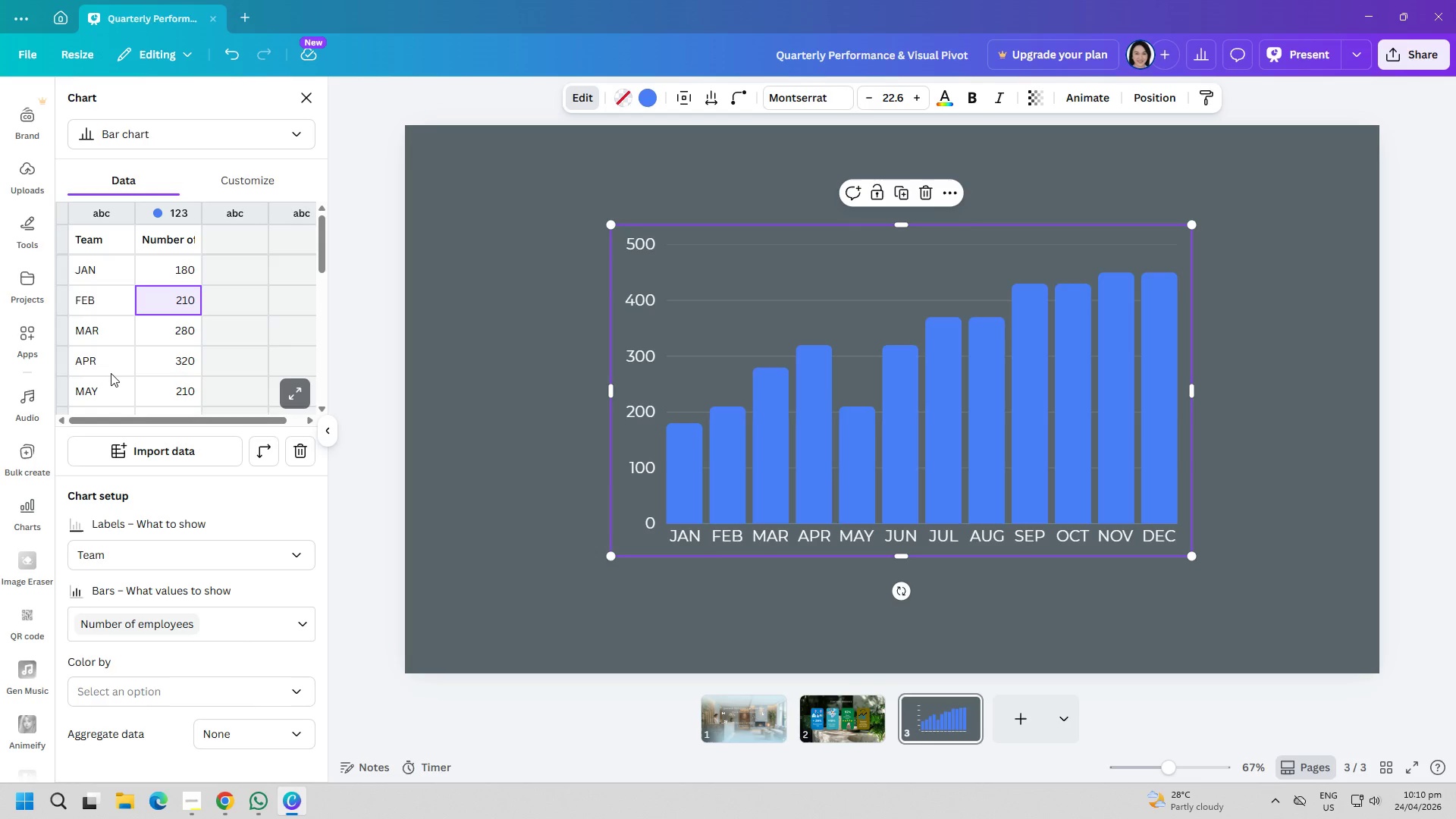 
wait(20.74)
 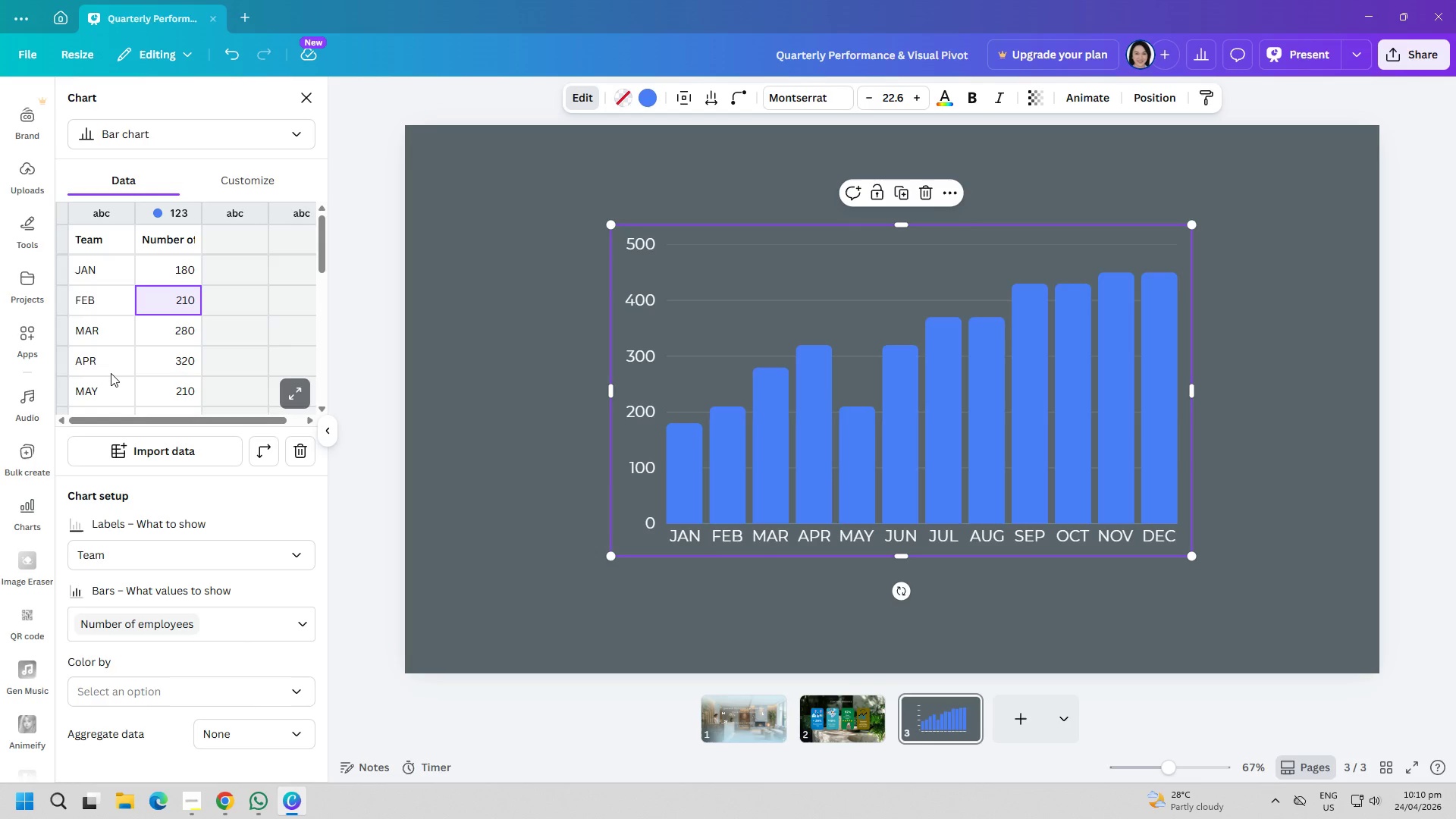 
mouse_move([236, 182])
 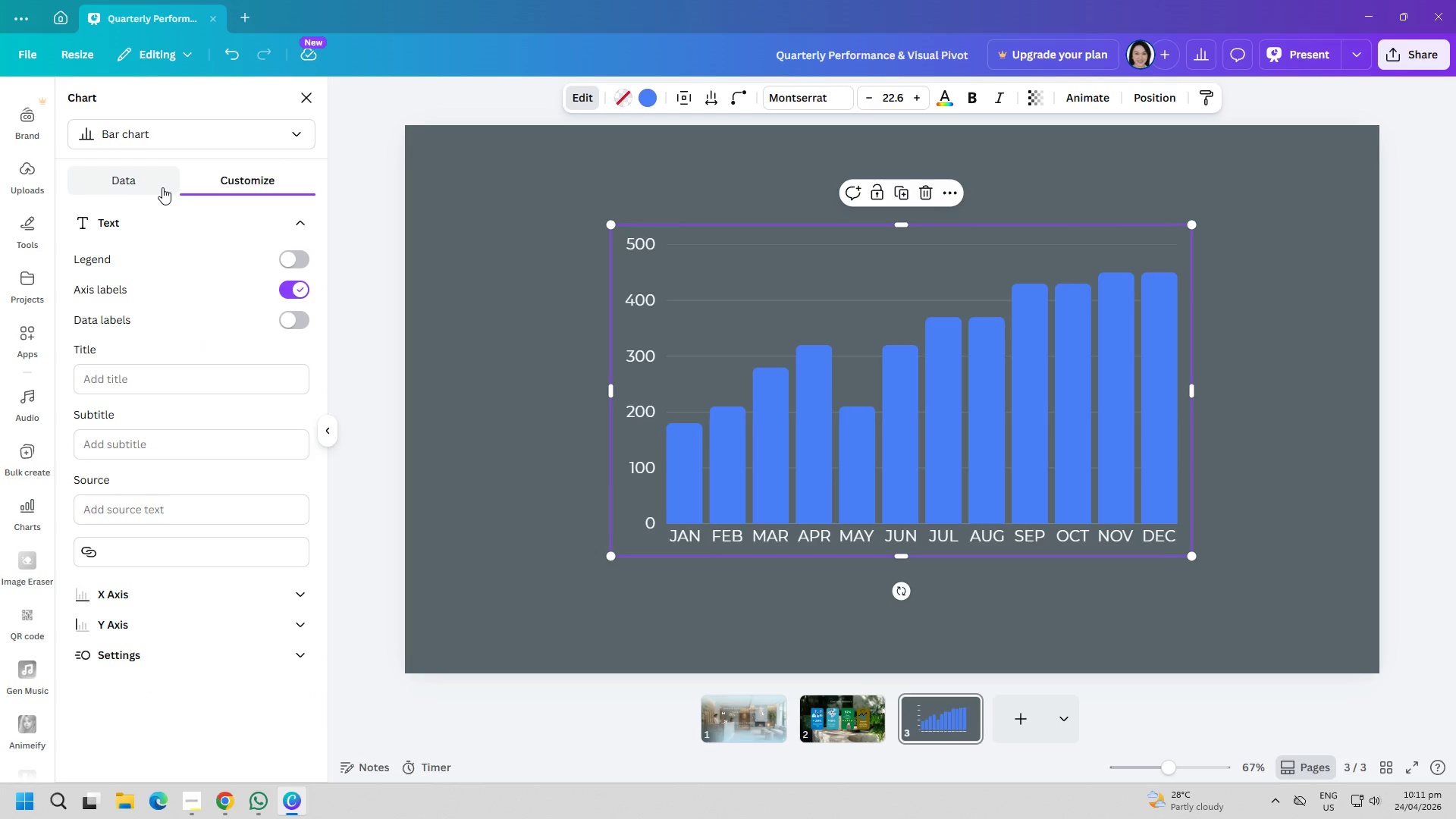 
left_click([146, 181])
 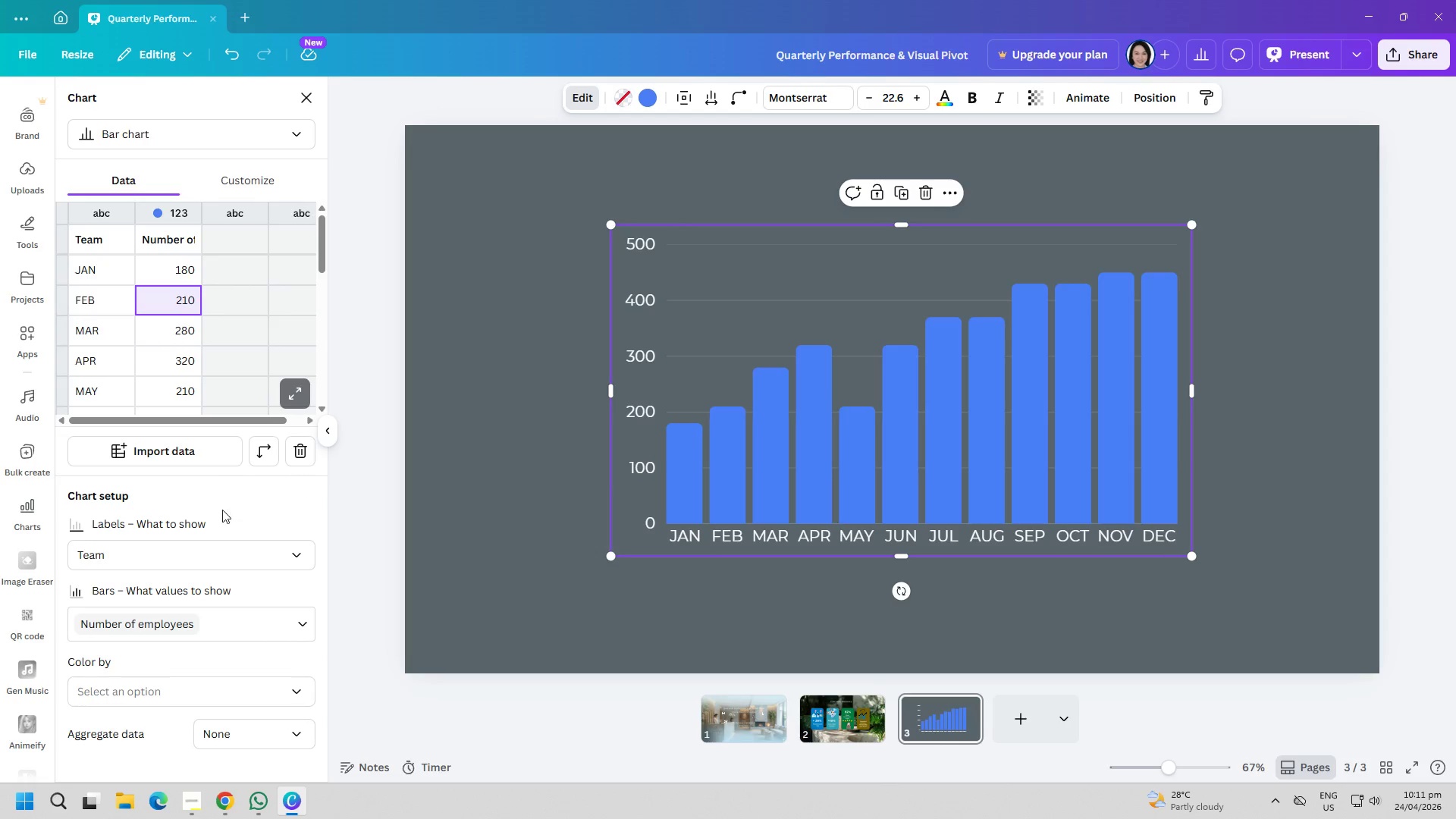 
left_click([221, 520])
 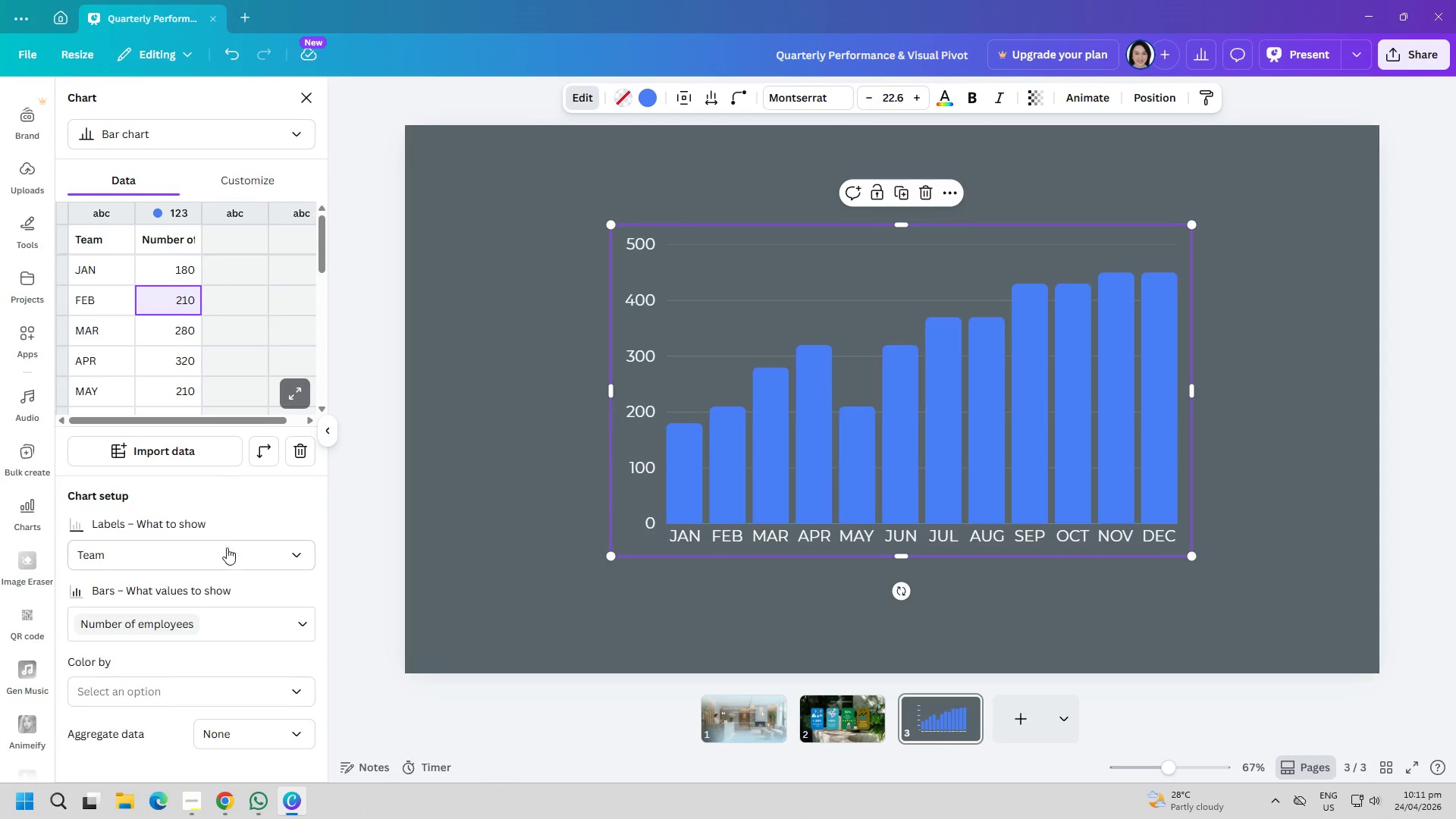 
left_click([232, 560])
 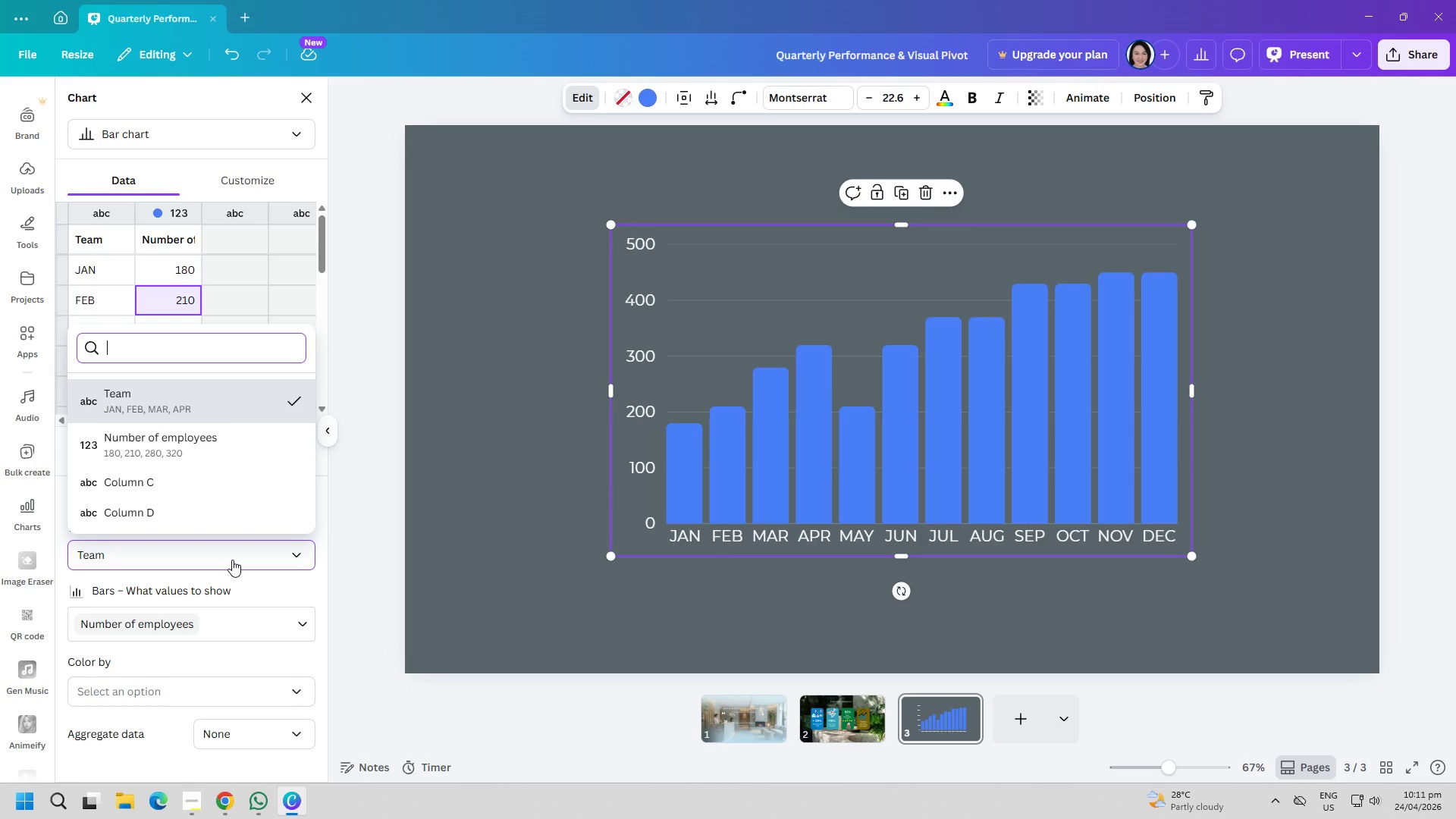 
left_click([232, 560])
 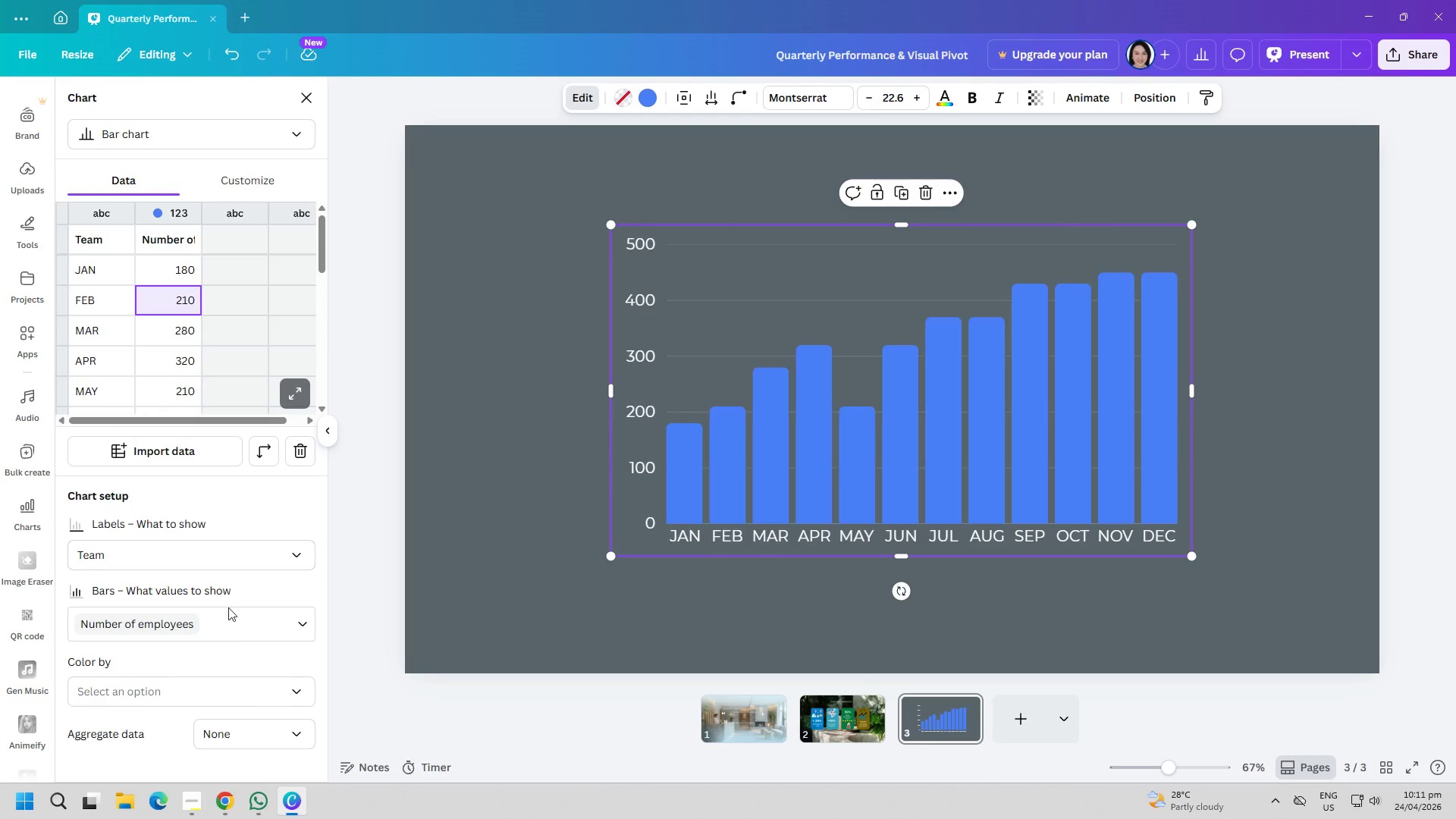 
double_click([234, 624])
 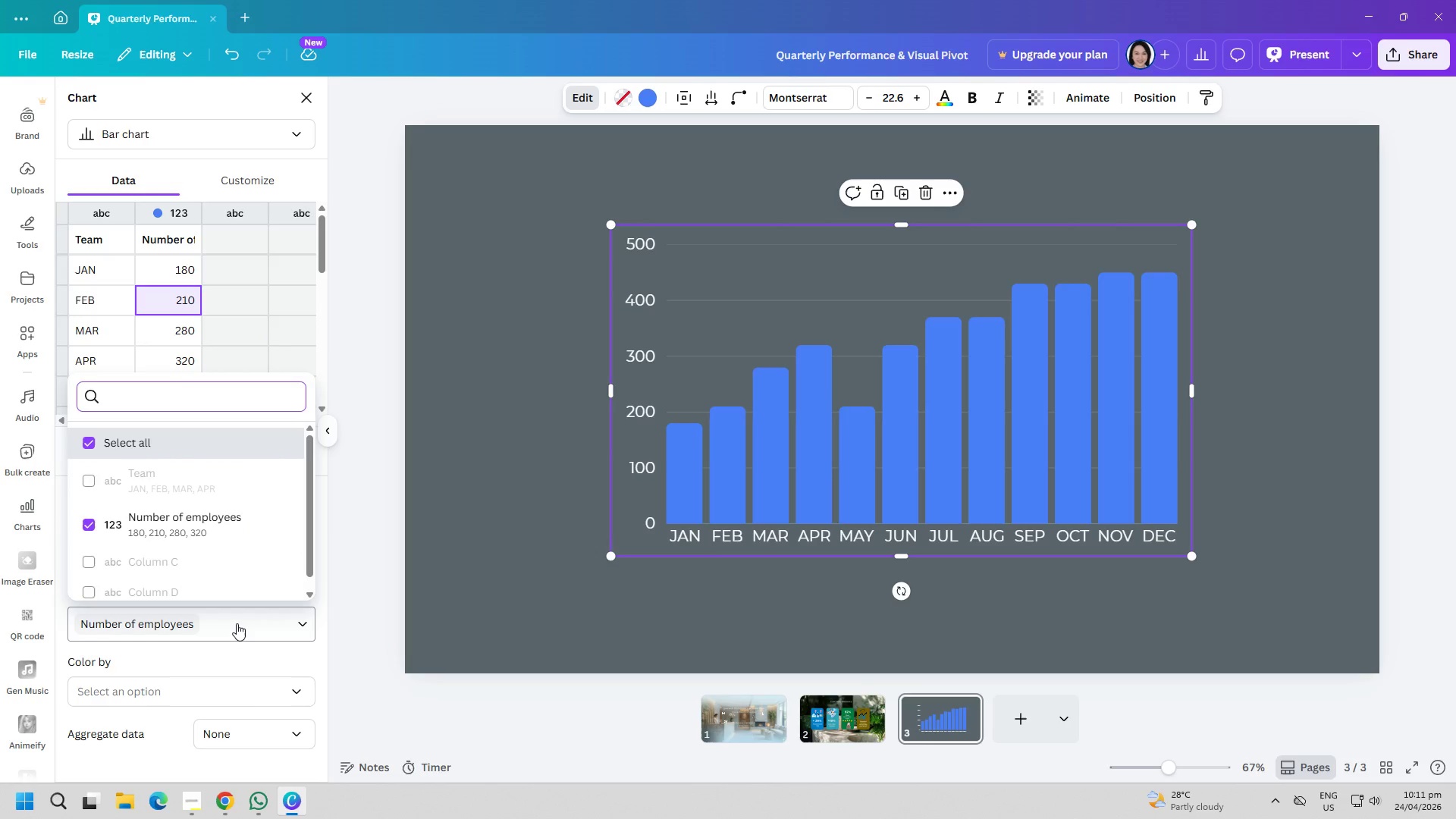 
left_click([237, 623])
 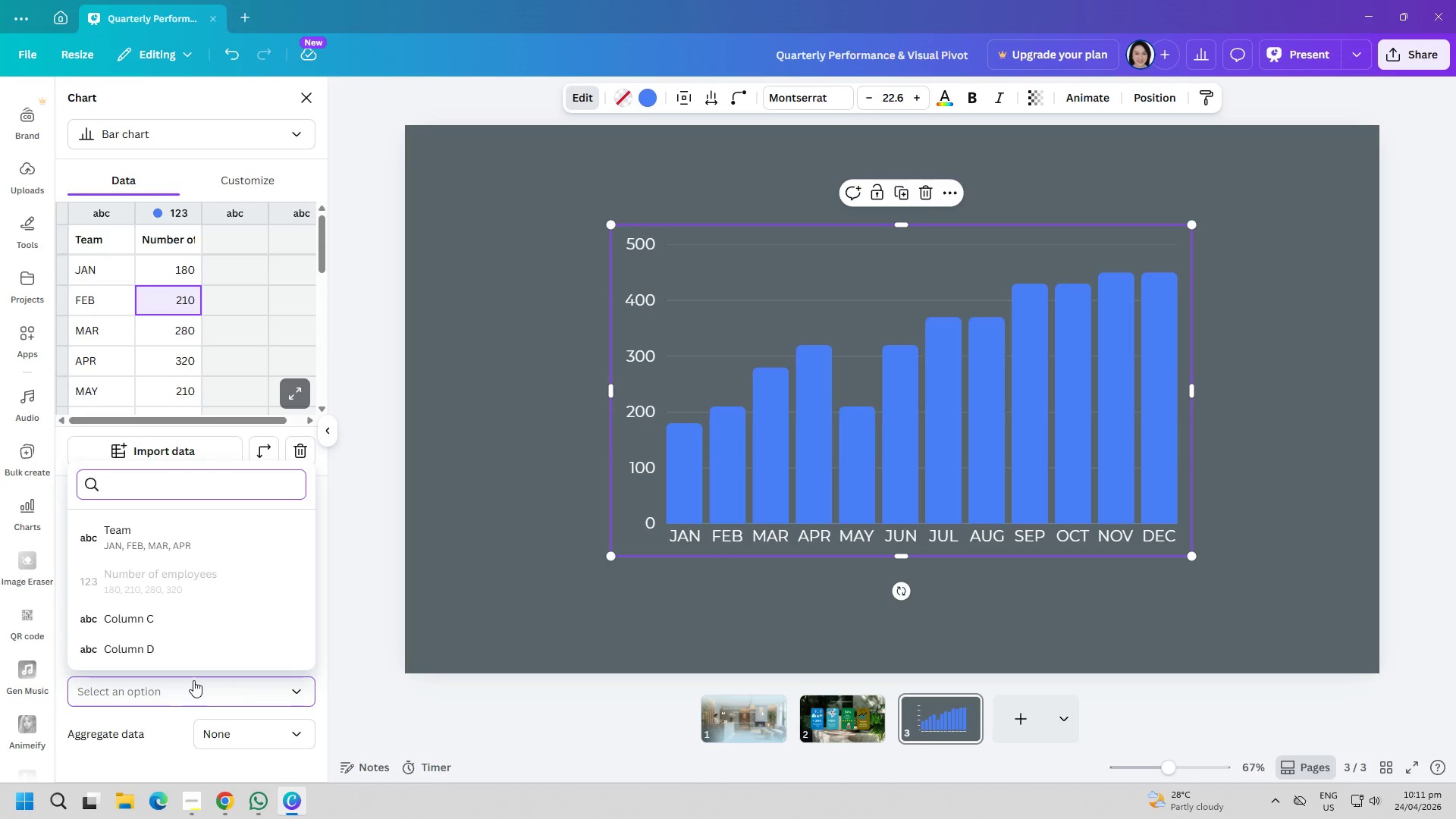 
left_click([193, 680])
 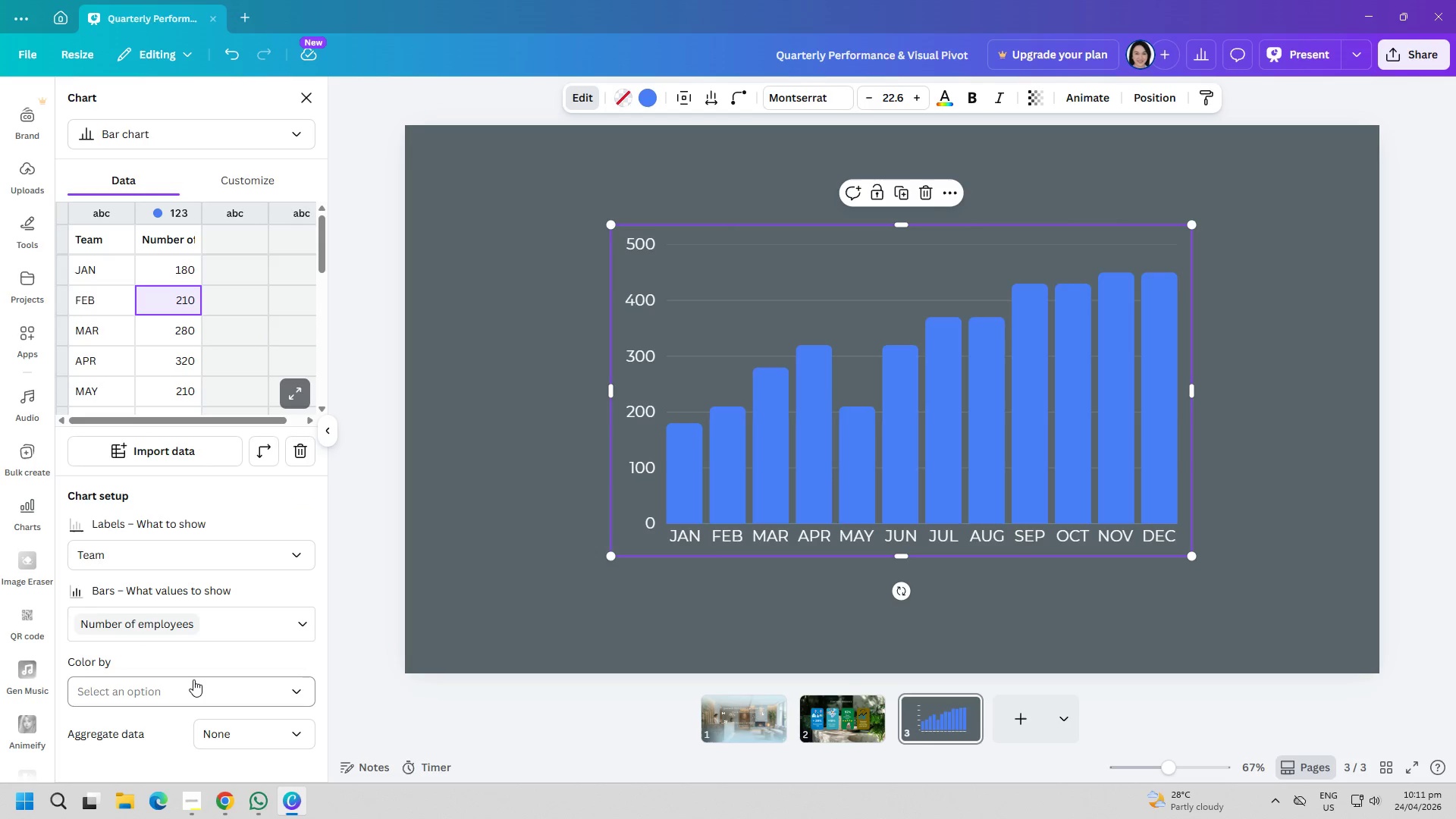 
left_click([193, 679])
 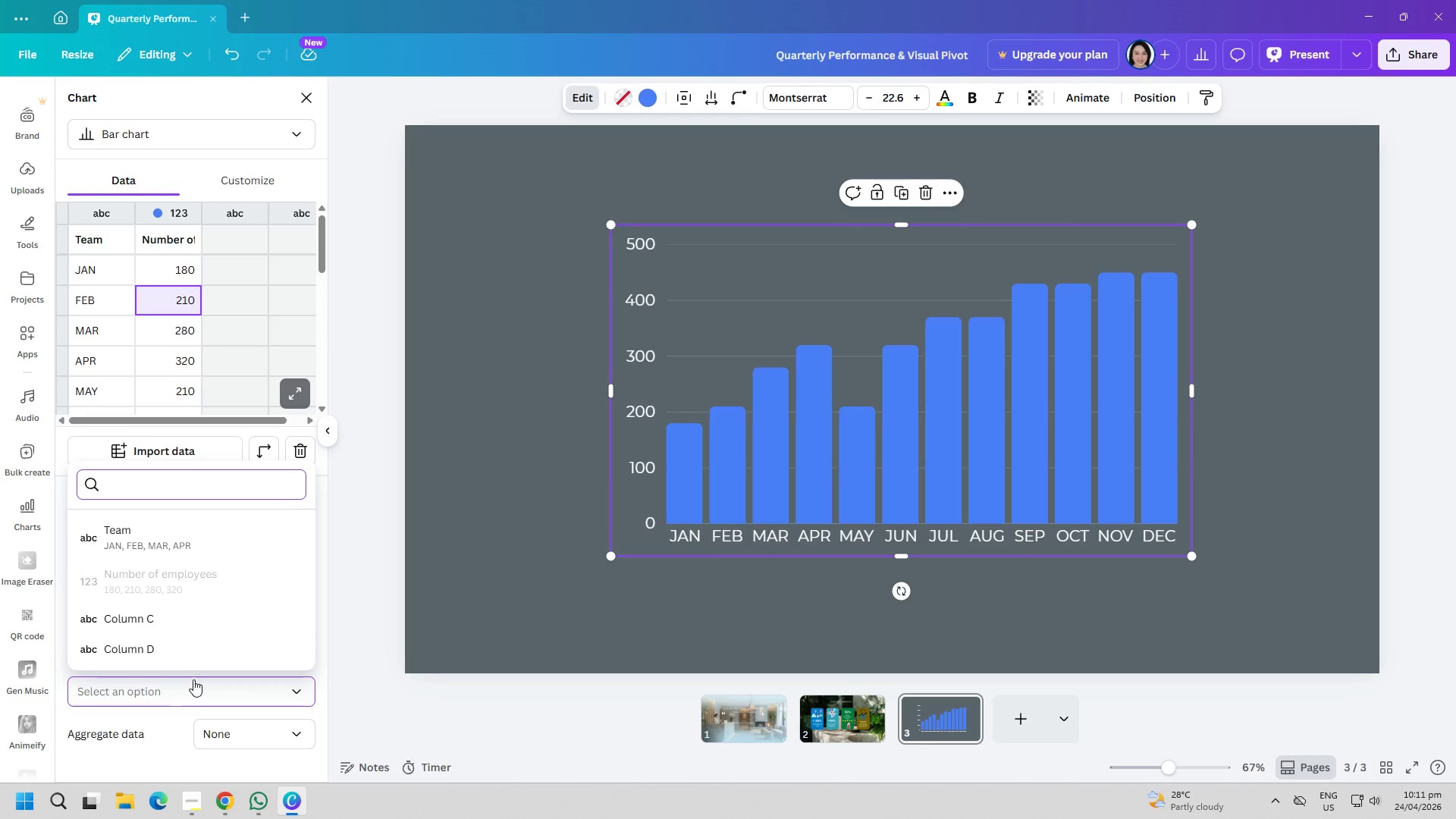 
left_click([193, 679])
 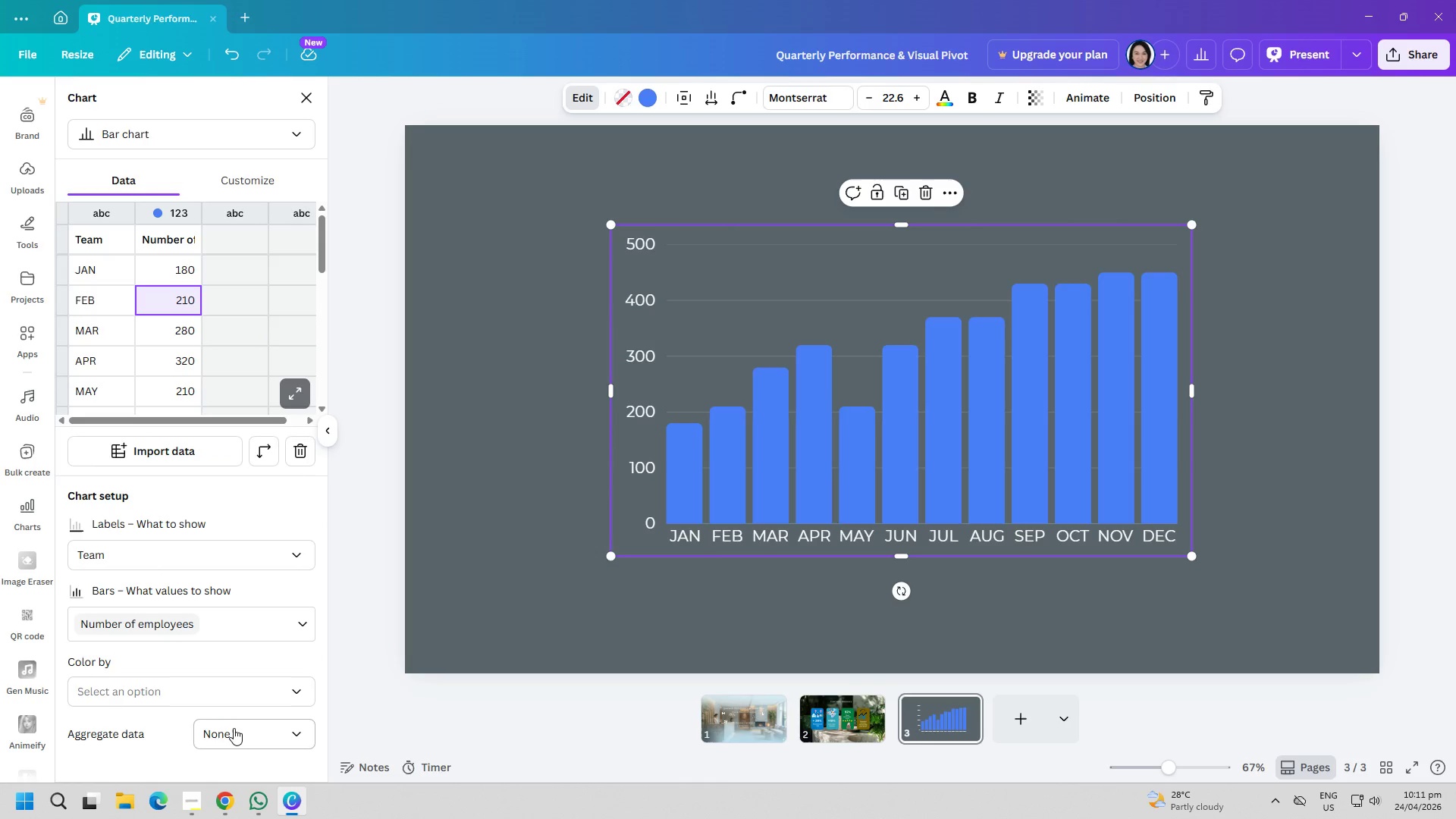 
left_click([239, 735])
 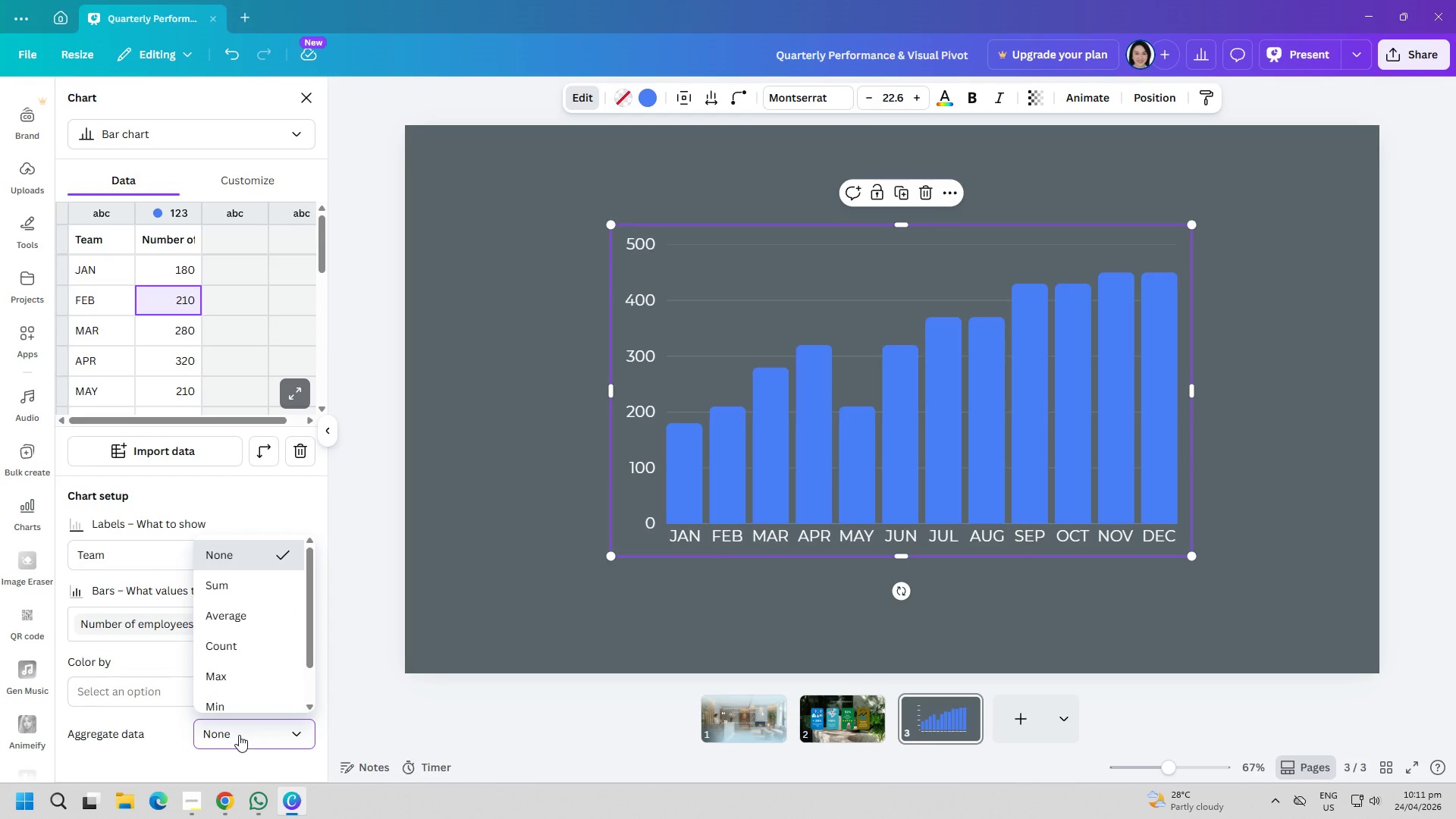 
left_click([239, 735])
 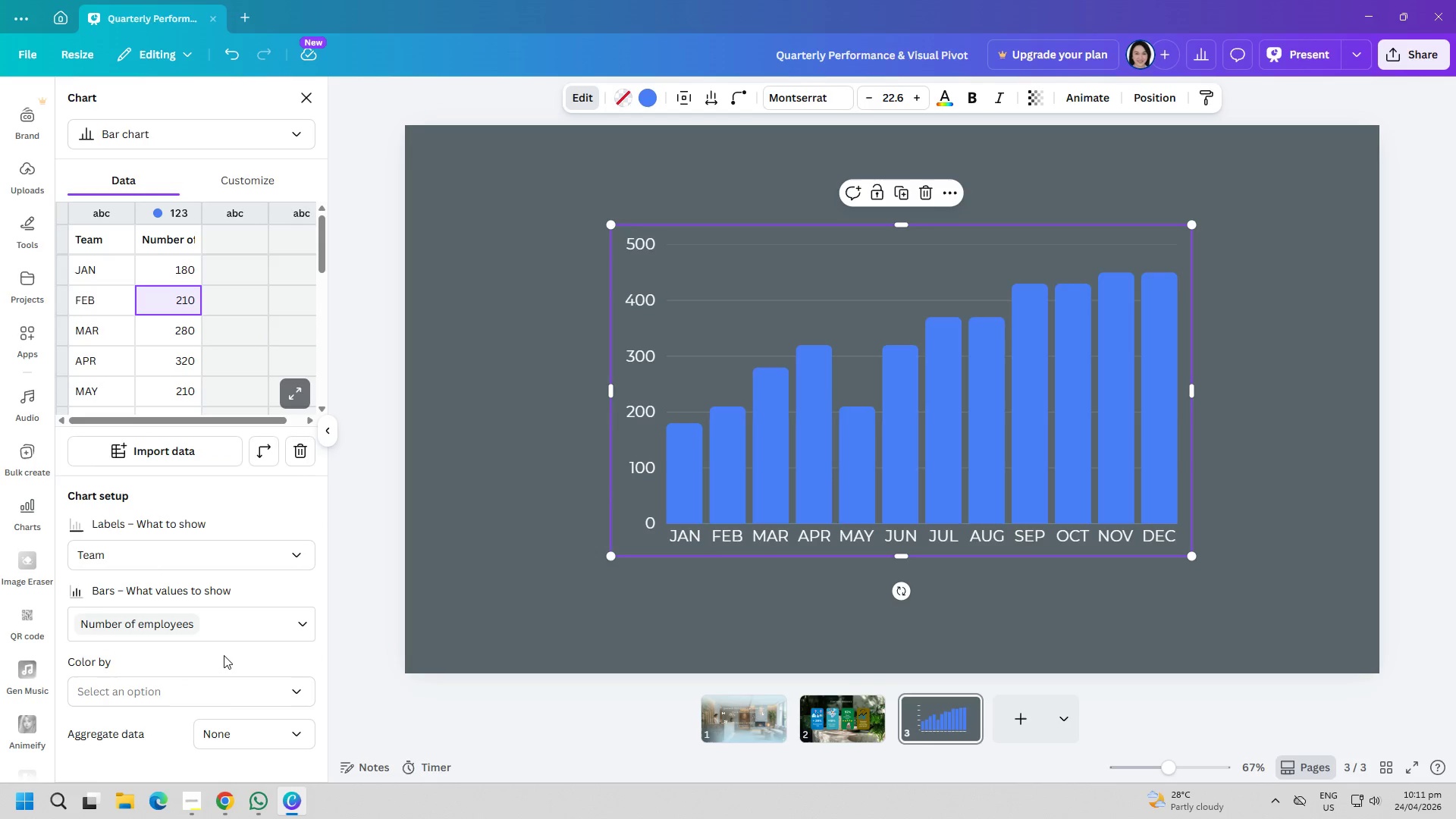 
scroll: coordinate [224, 655], scroll_direction: down, amount: 2.0
 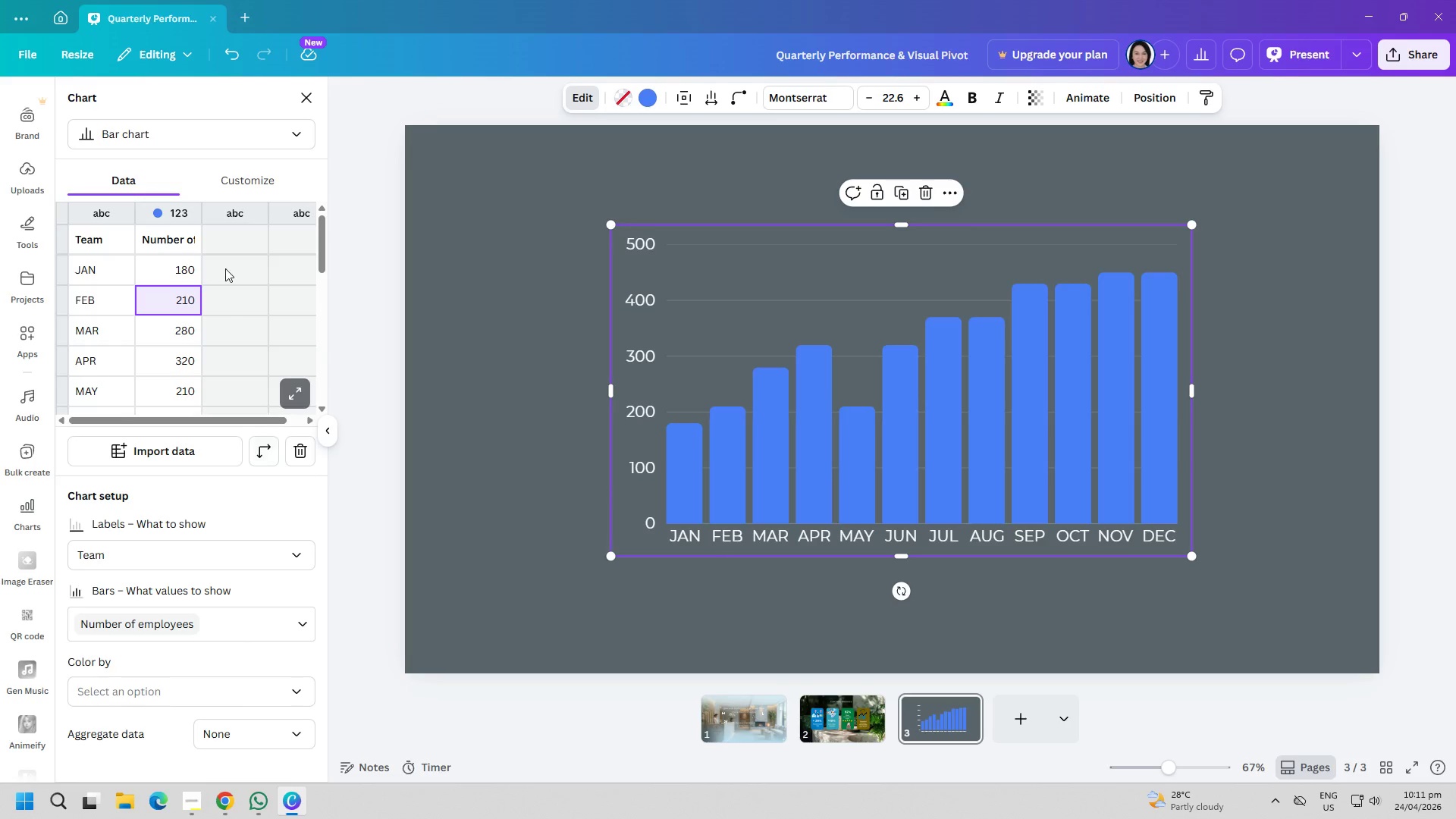 
left_click([225, 162])
 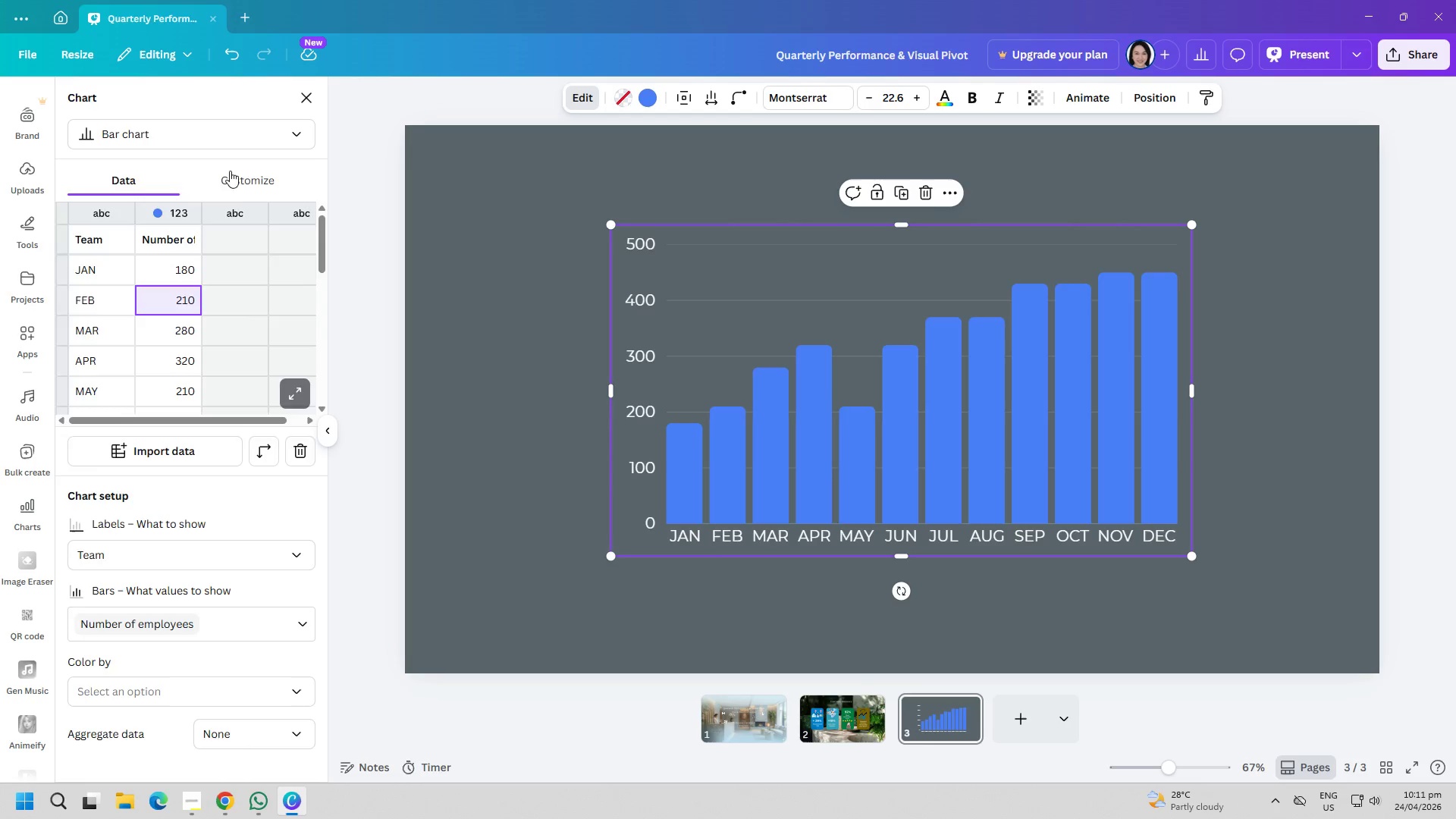 
mouse_move([234, 198])
 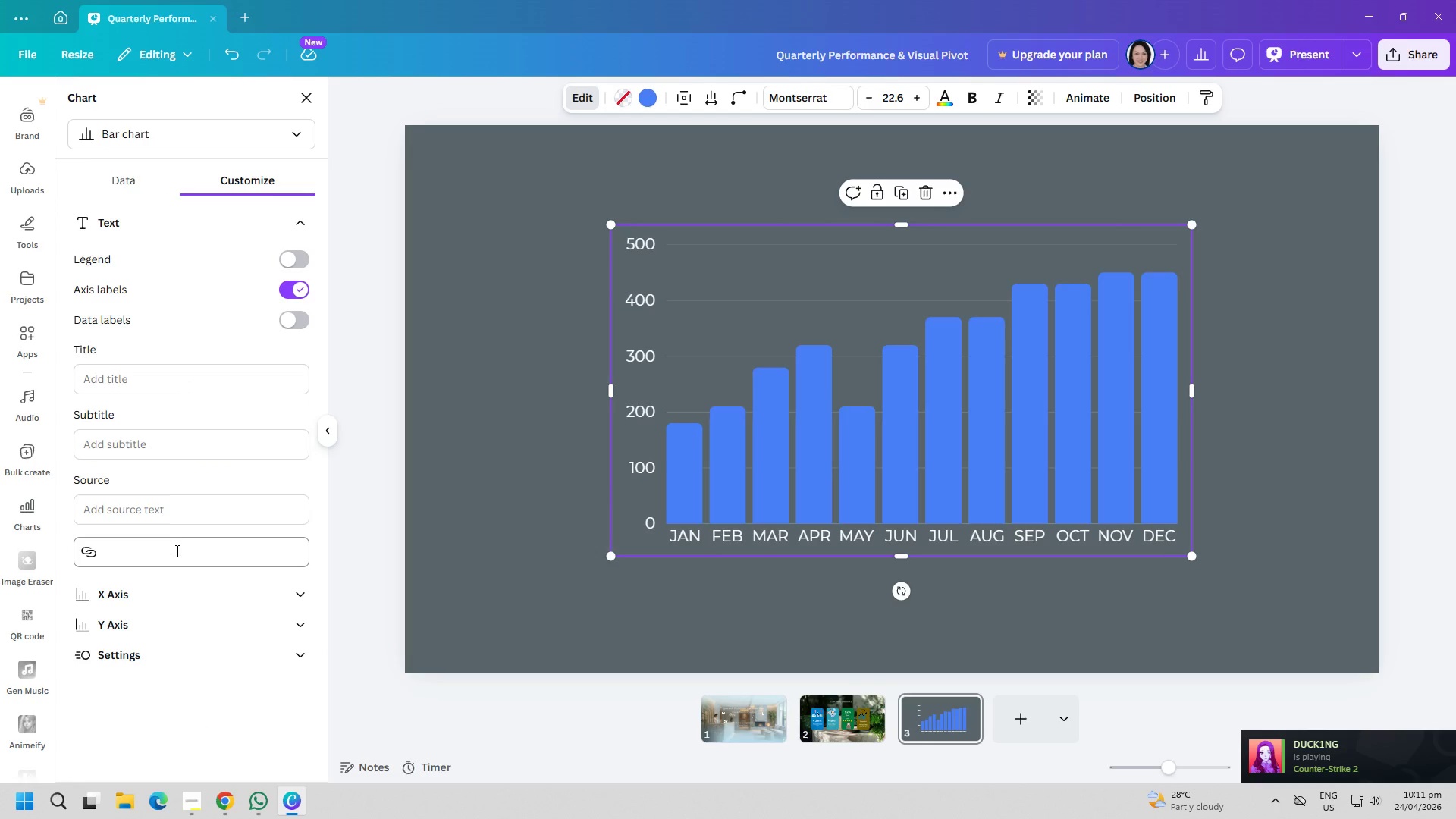 
left_click([194, 602])
 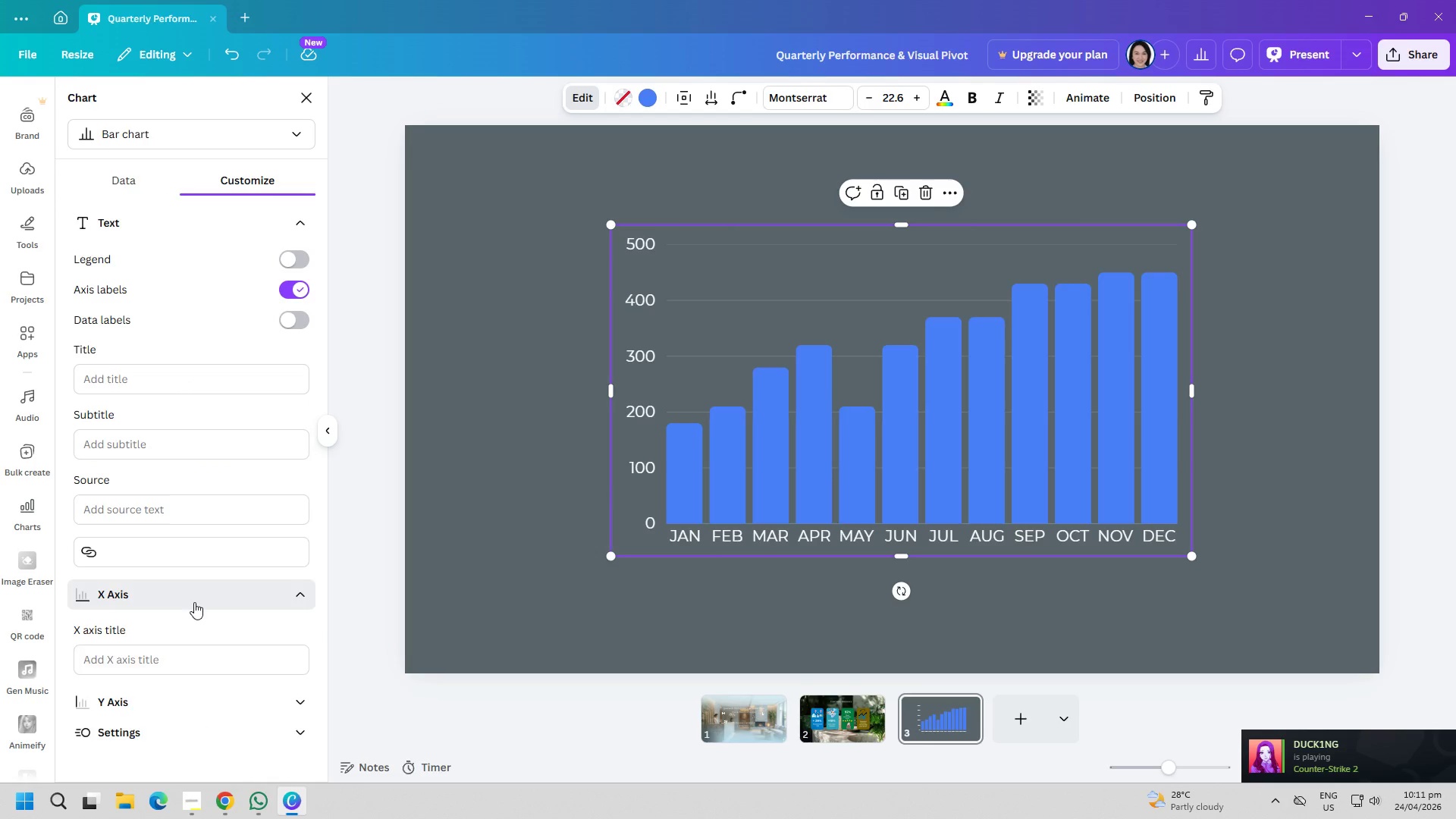 
double_click([193, 628])
 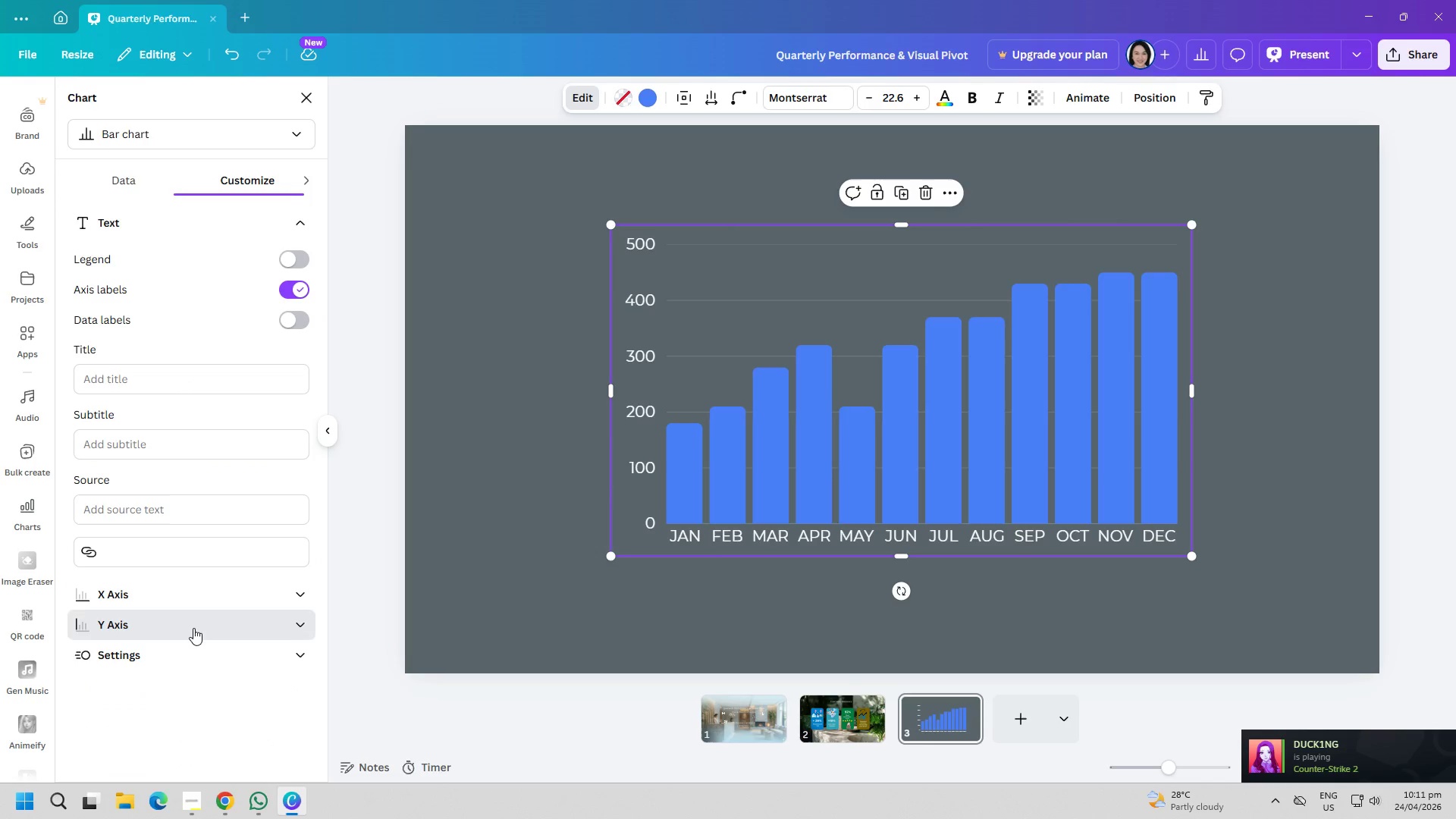 
double_click([183, 665])
 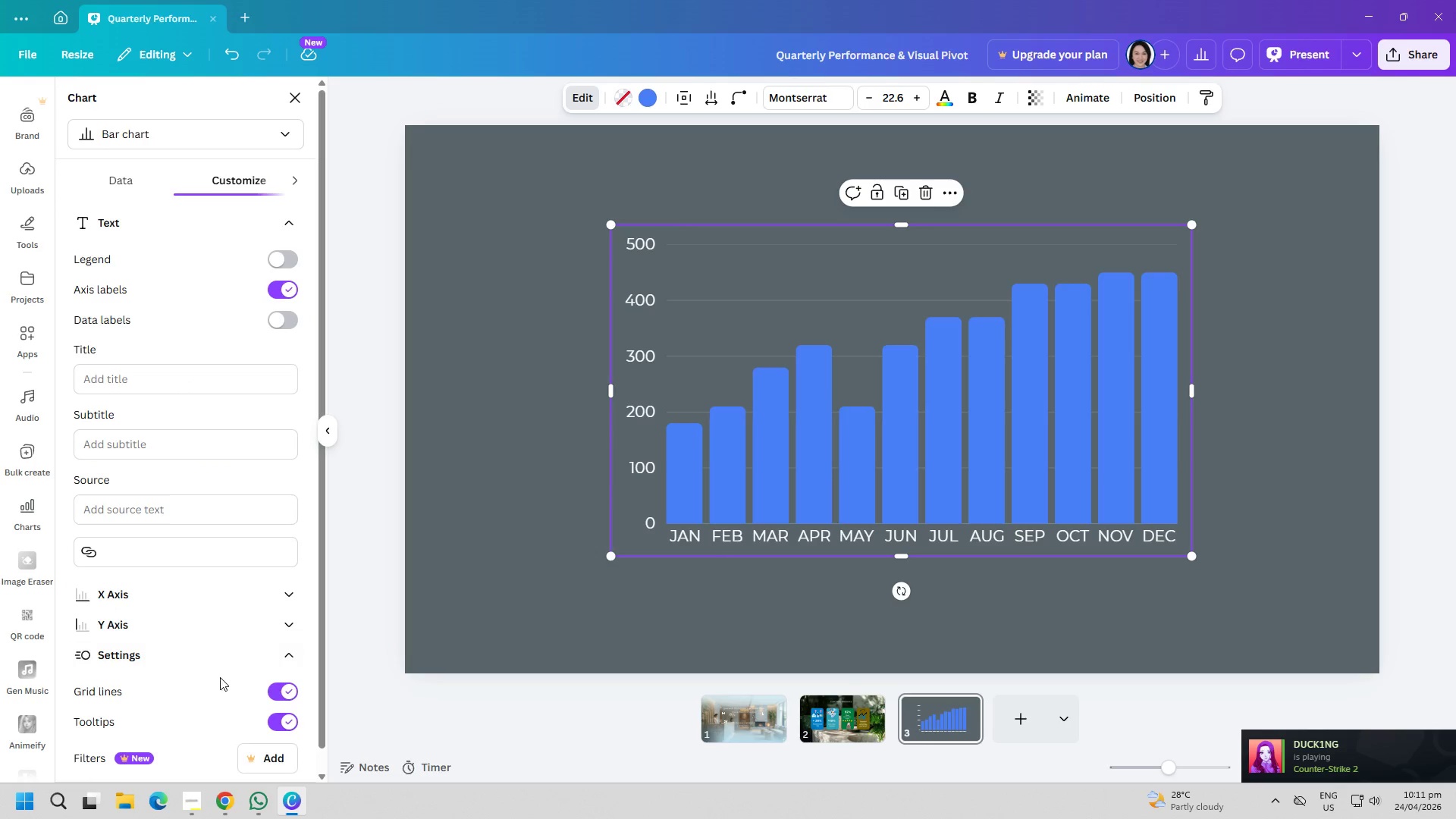 
left_click([207, 654])
 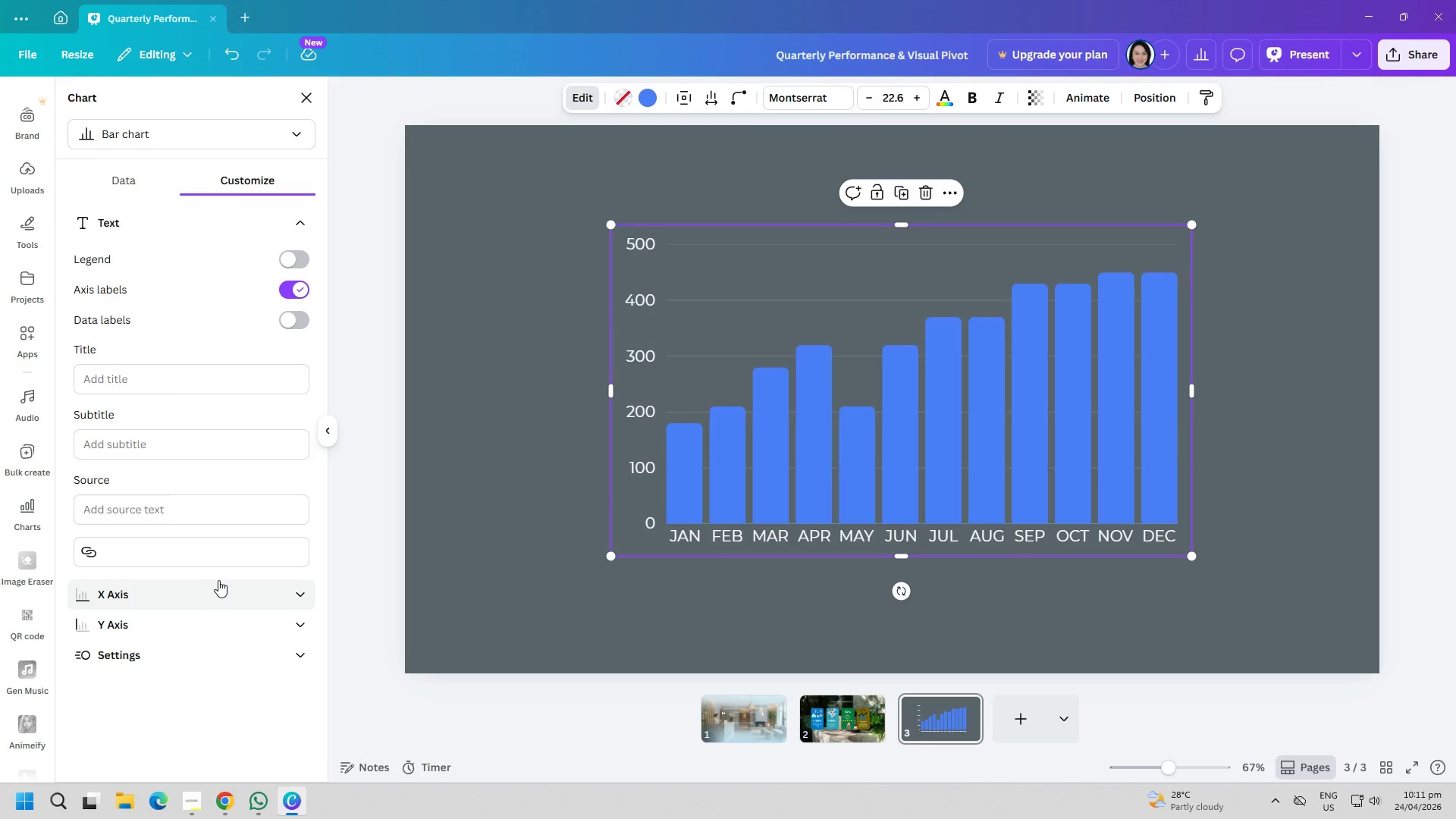 
wait(21.06)
 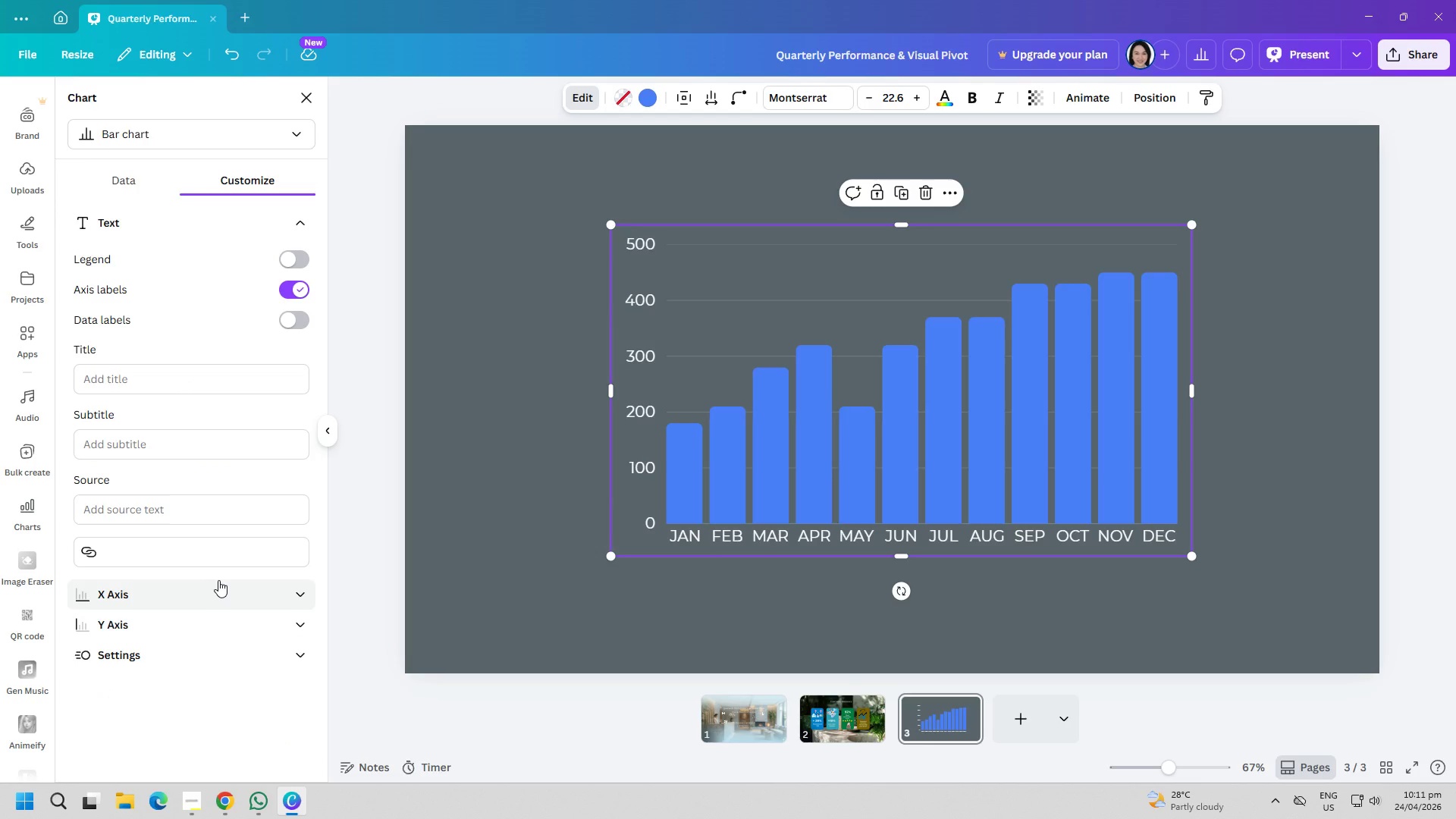 
left_click([110, 187])
 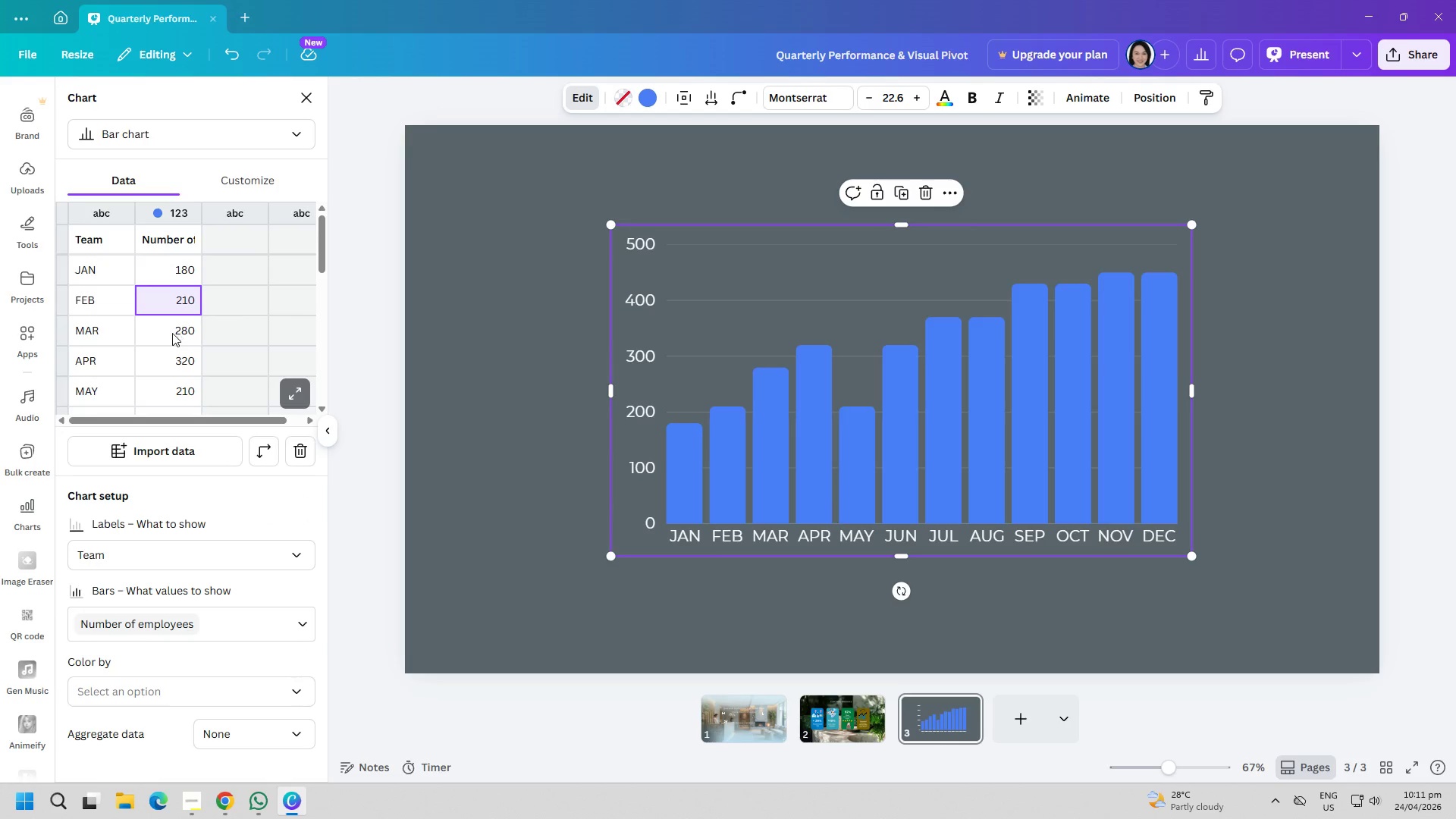 
left_click([167, 328])
 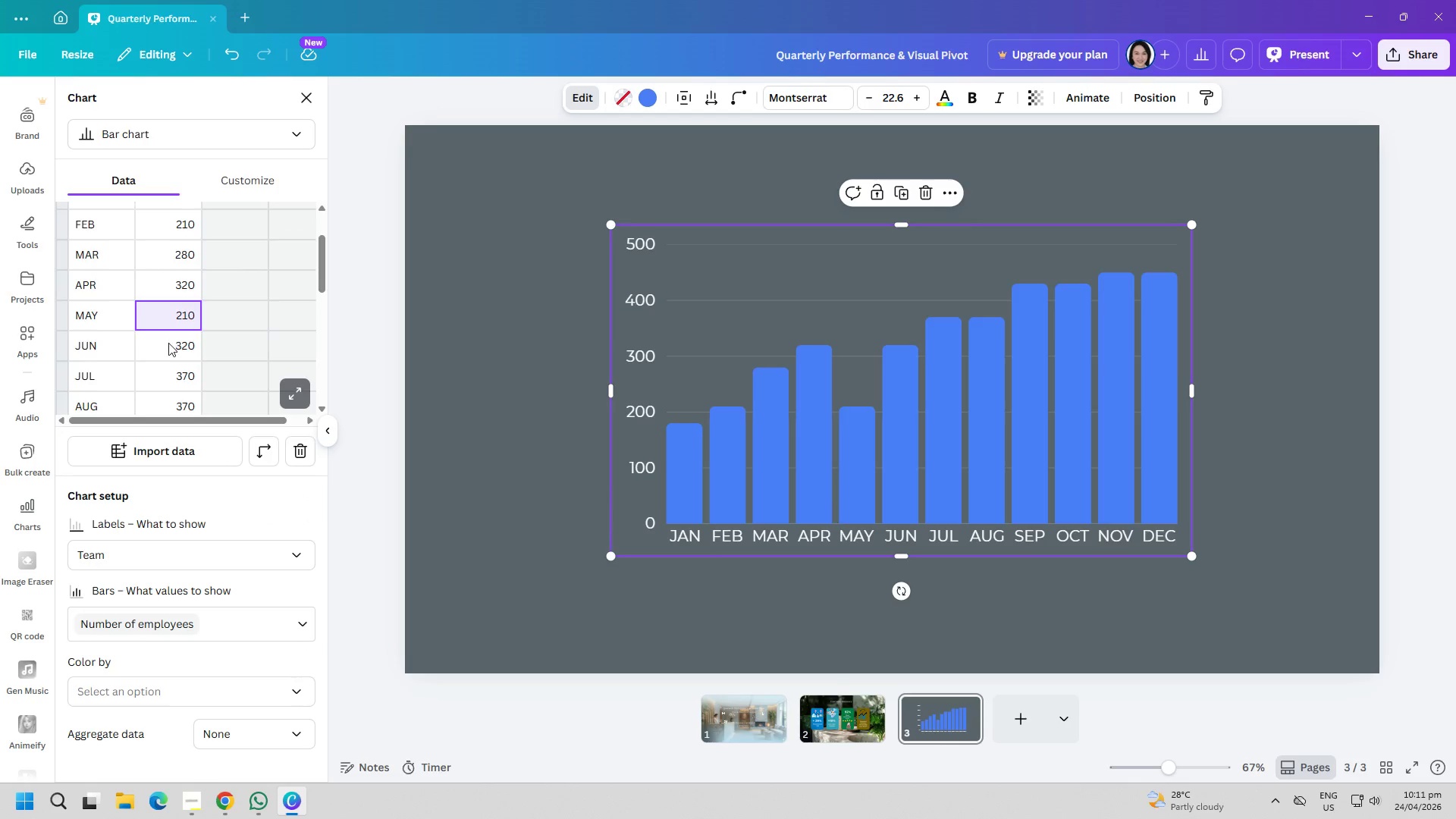 
scroll: coordinate [167, 336], scroll_direction: down, amount: 1.0
 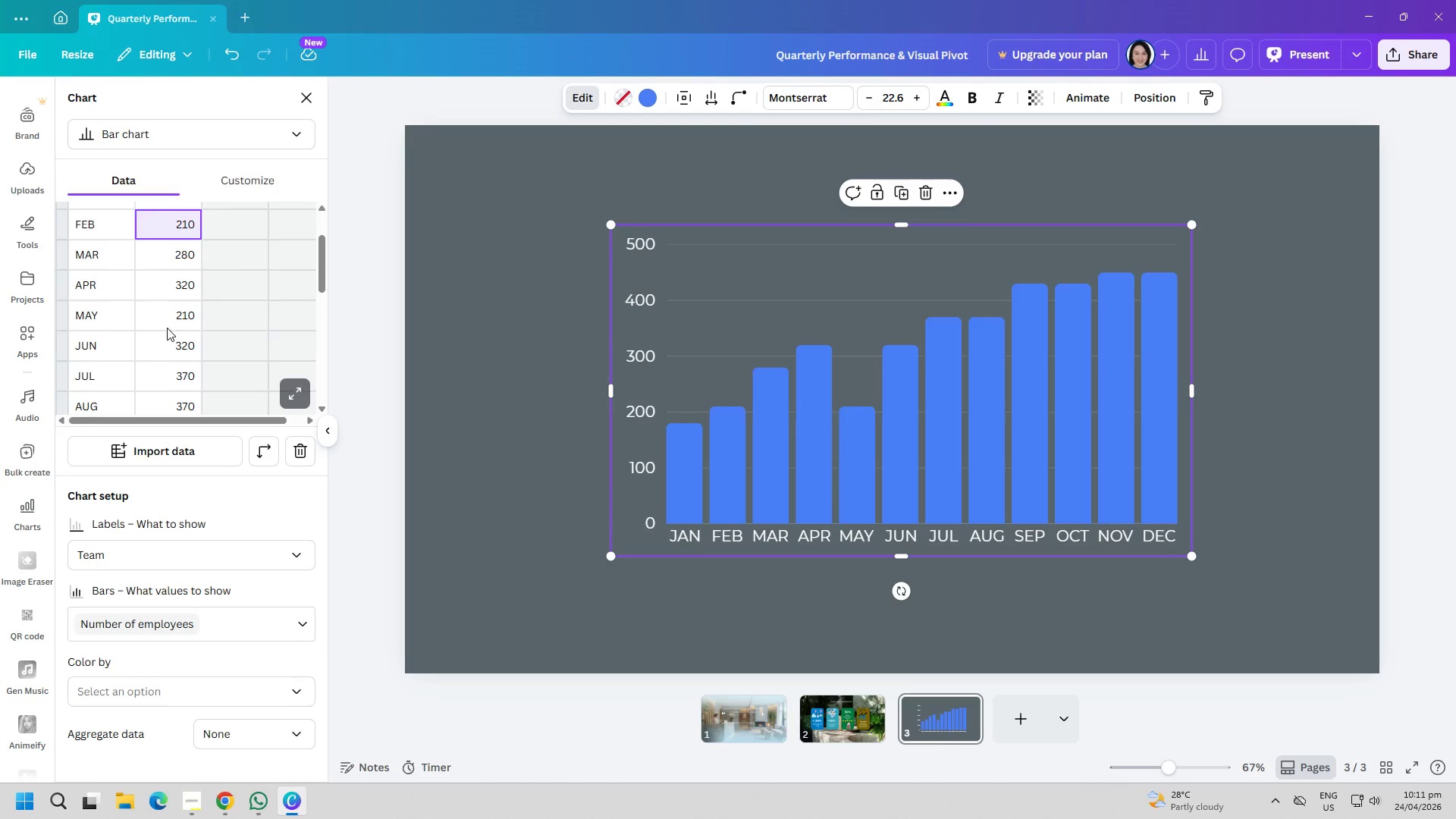 
double_click([168, 343])
 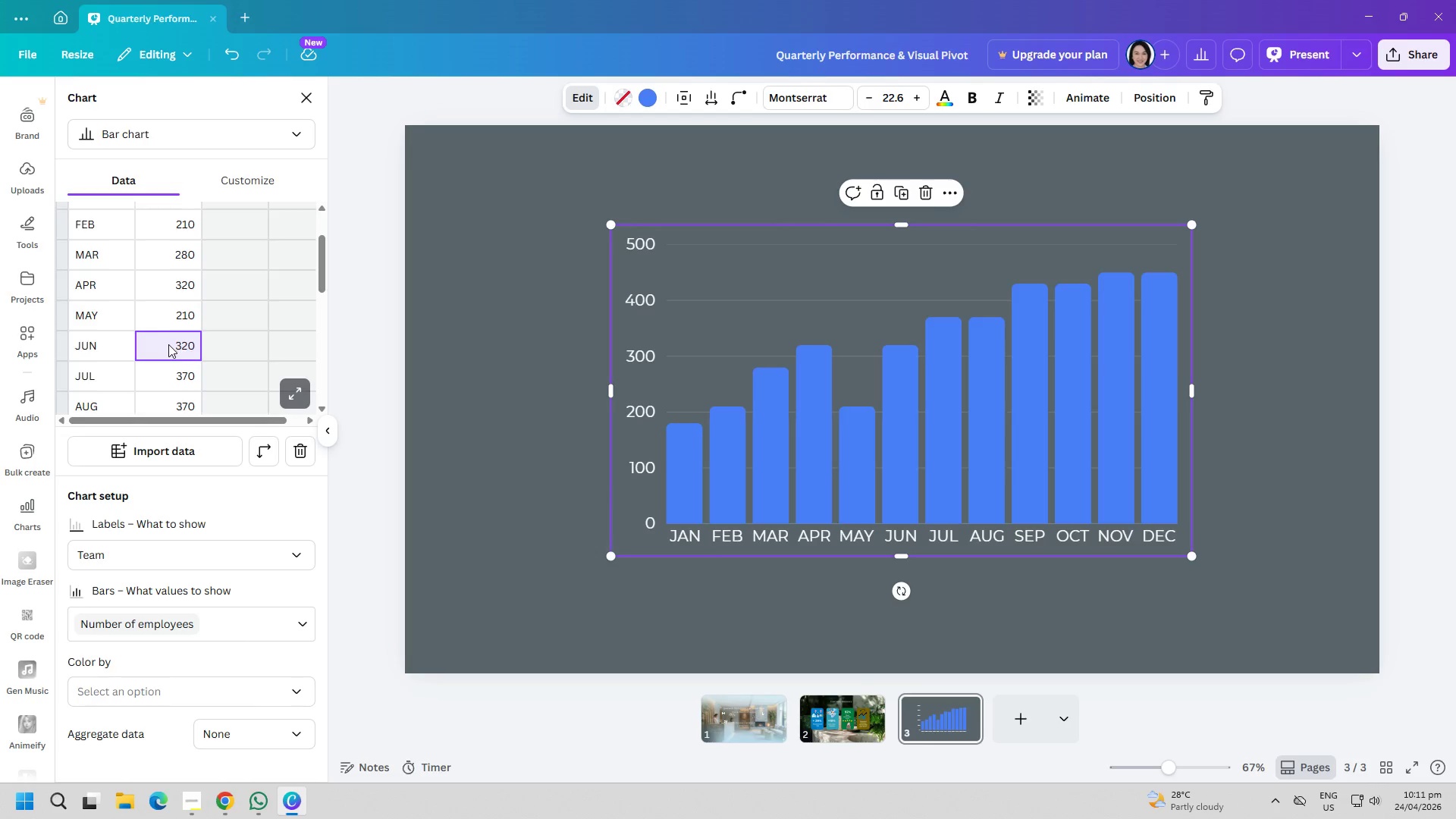 
left_click([175, 373])
 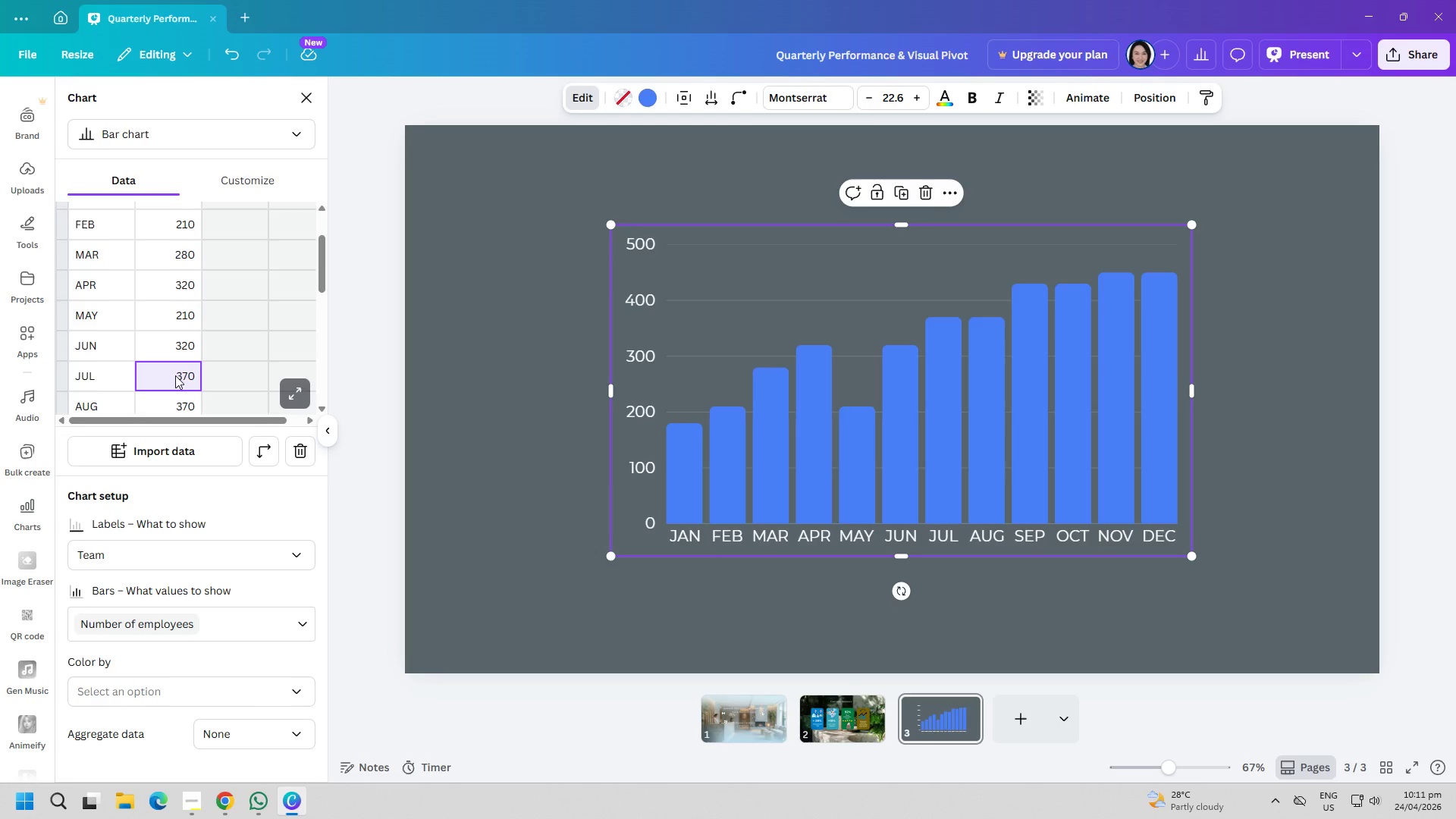 
left_click([184, 340])
 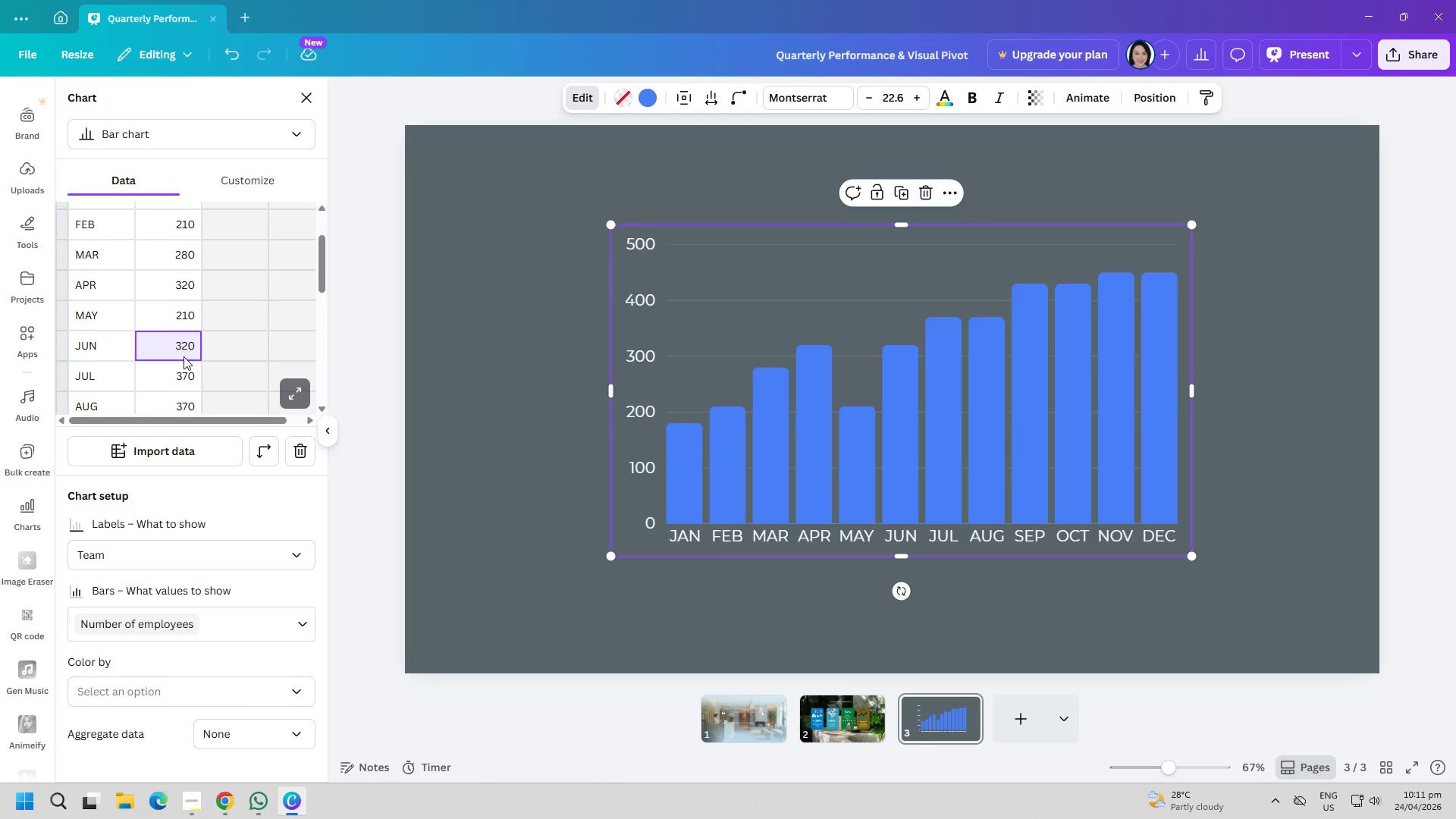 
left_click([182, 366])
 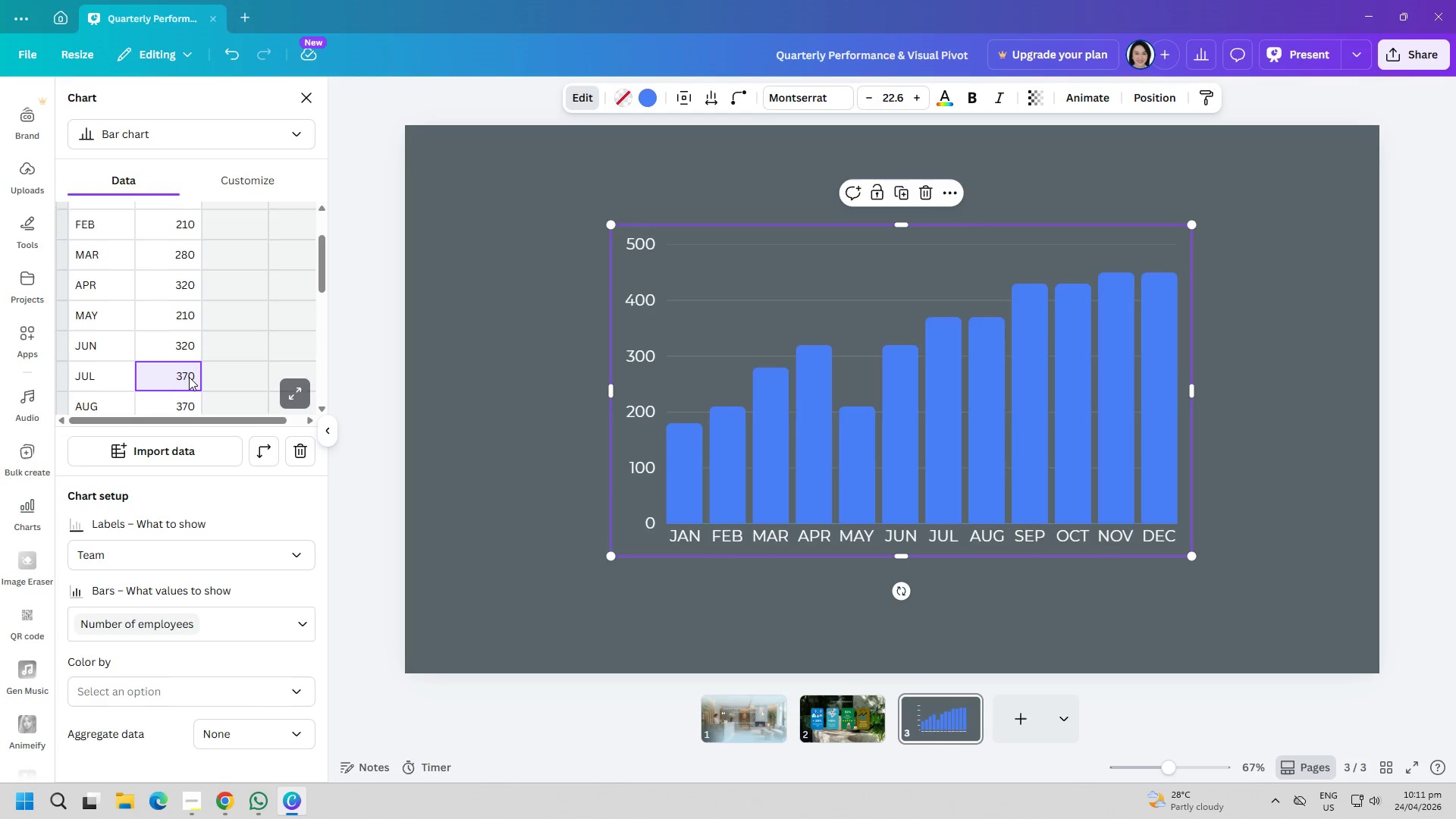 
scroll: coordinate [189, 377], scroll_direction: down, amount: 2.0
 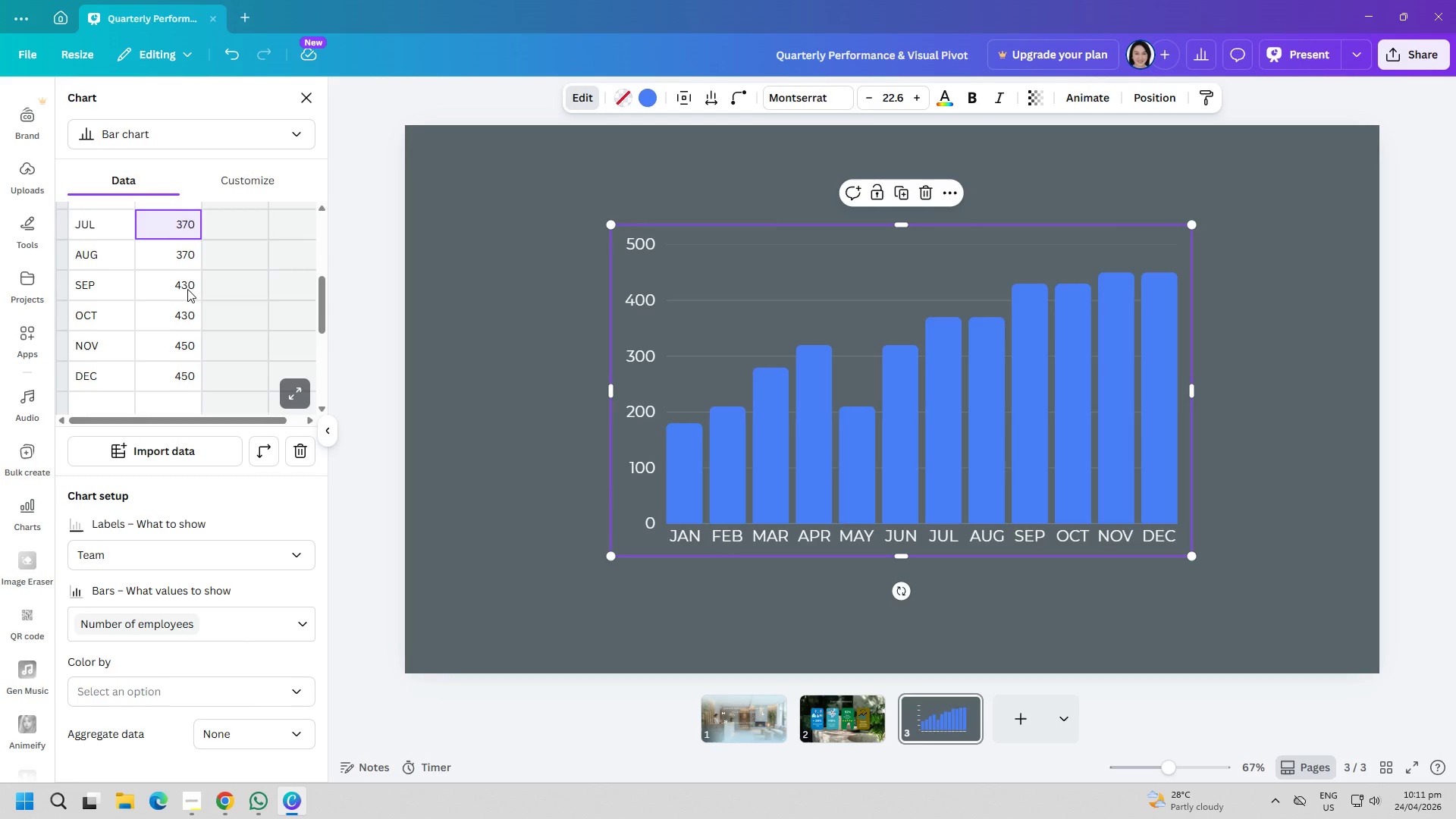 
scroll: coordinate [187, 289], scroll_direction: up, amount: 1.0
 